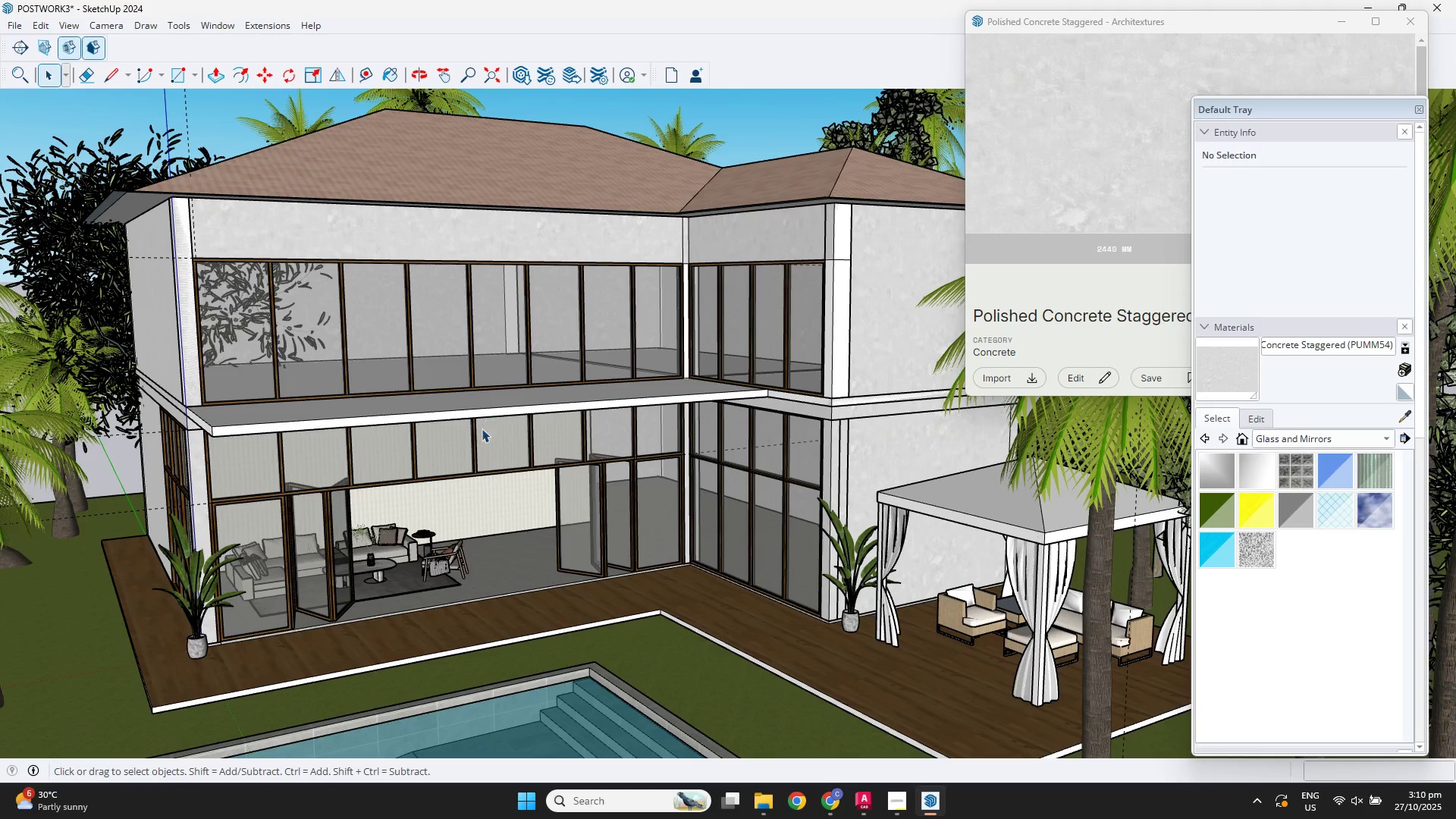 
scroll: coordinate [487, 435], scroll_direction: up, amount: 5.0
 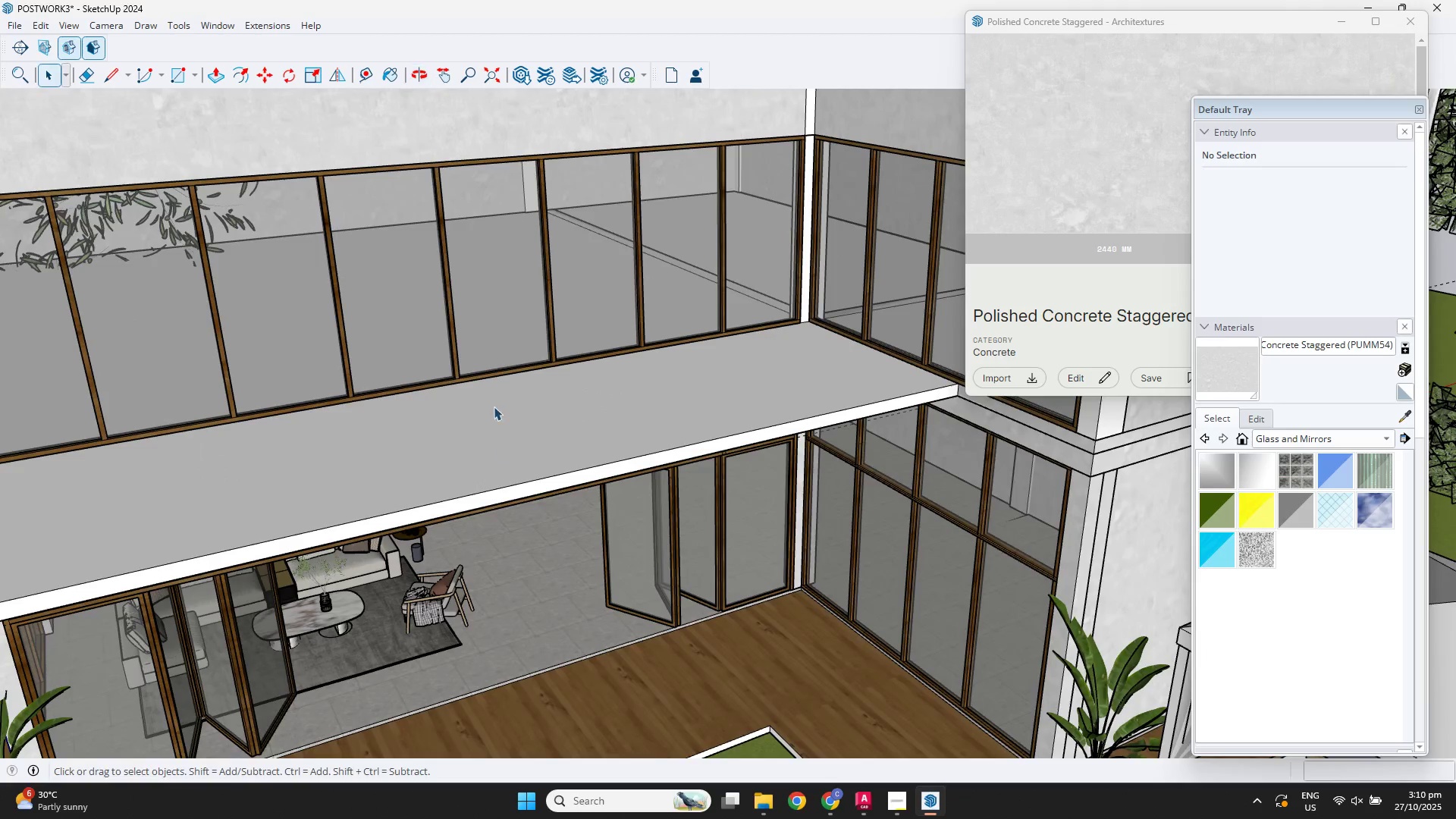 
double_click([494, 401])
 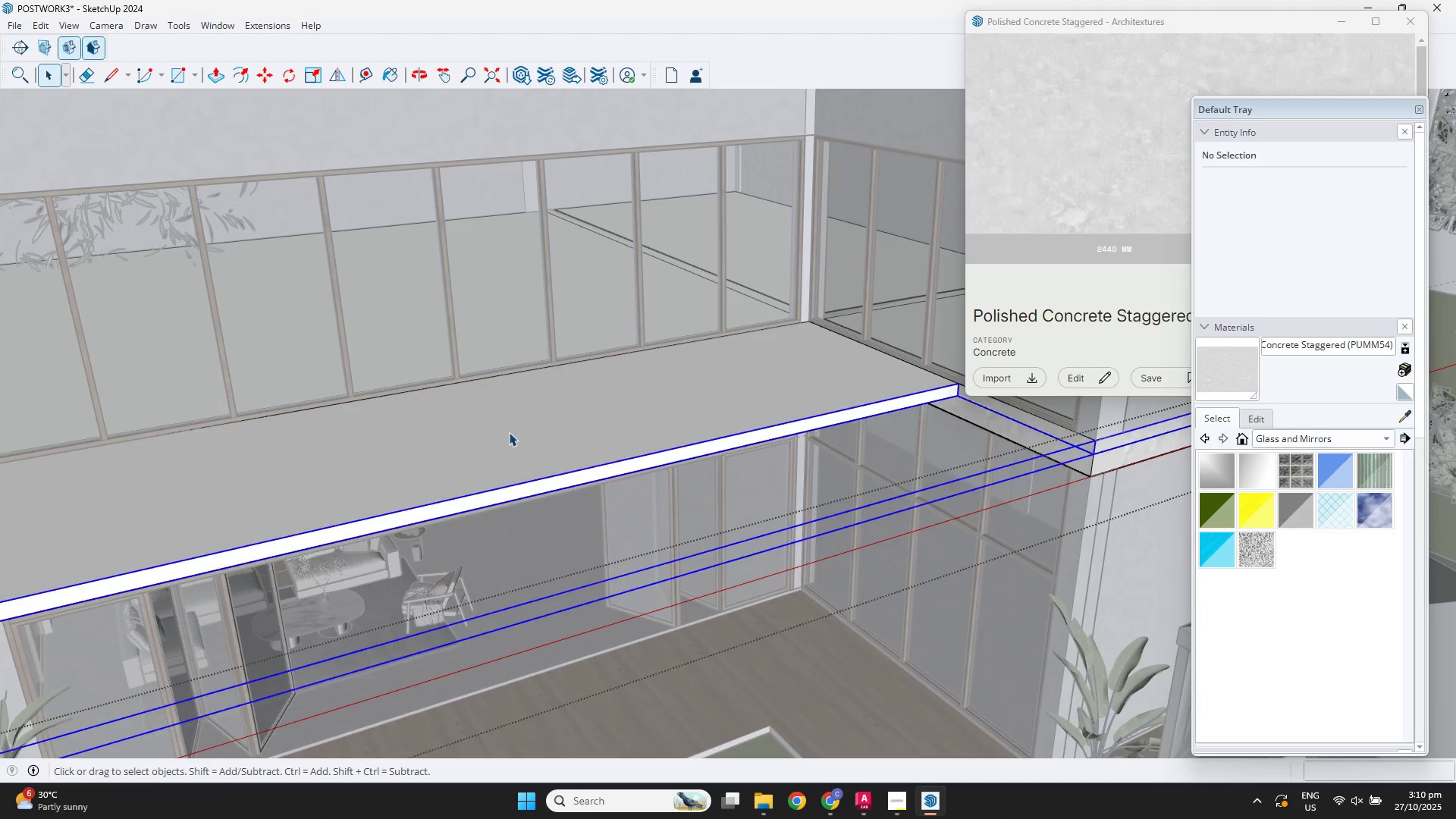 
double_click([509, 432])
 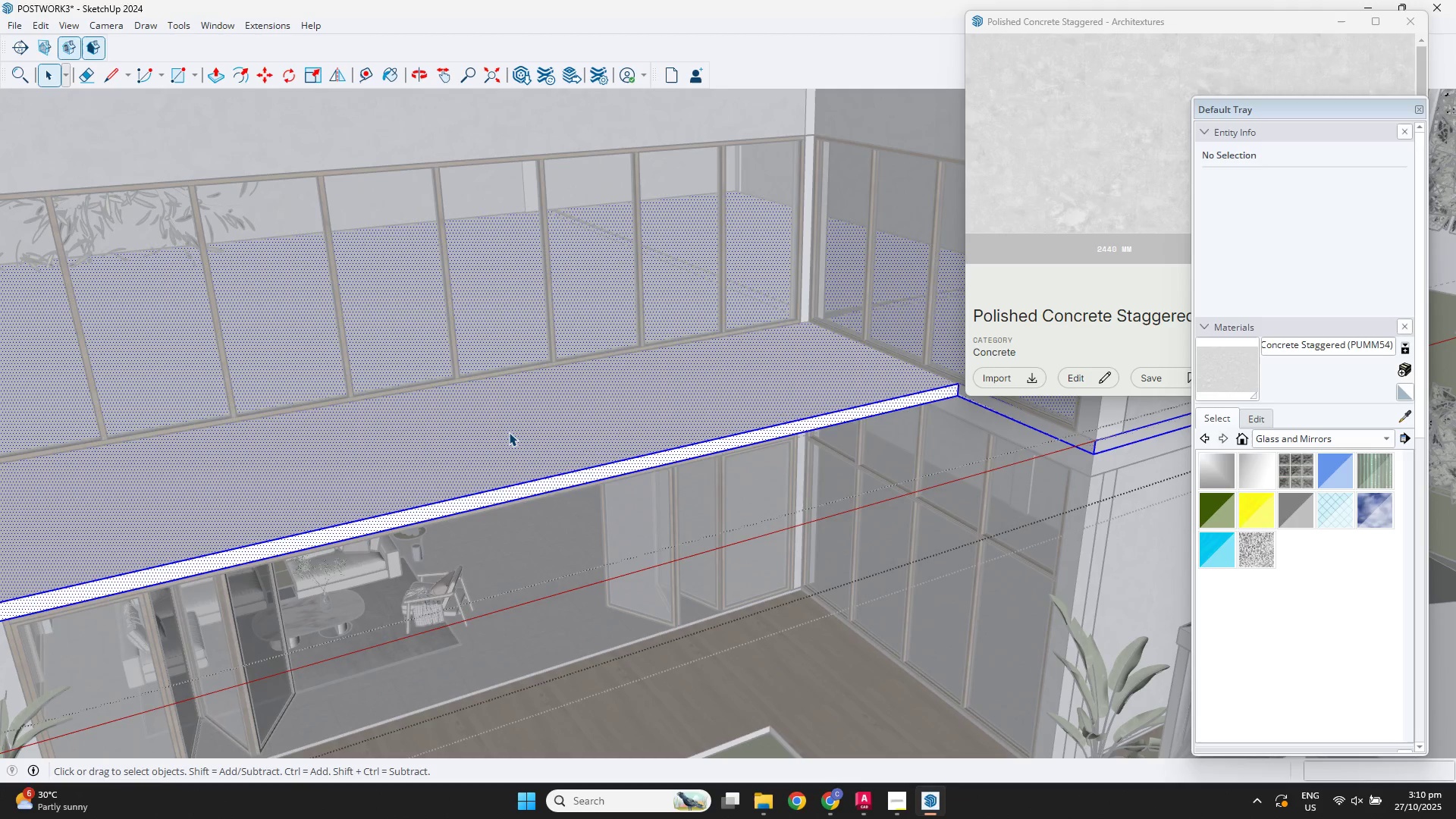 
triple_click([509, 432])
 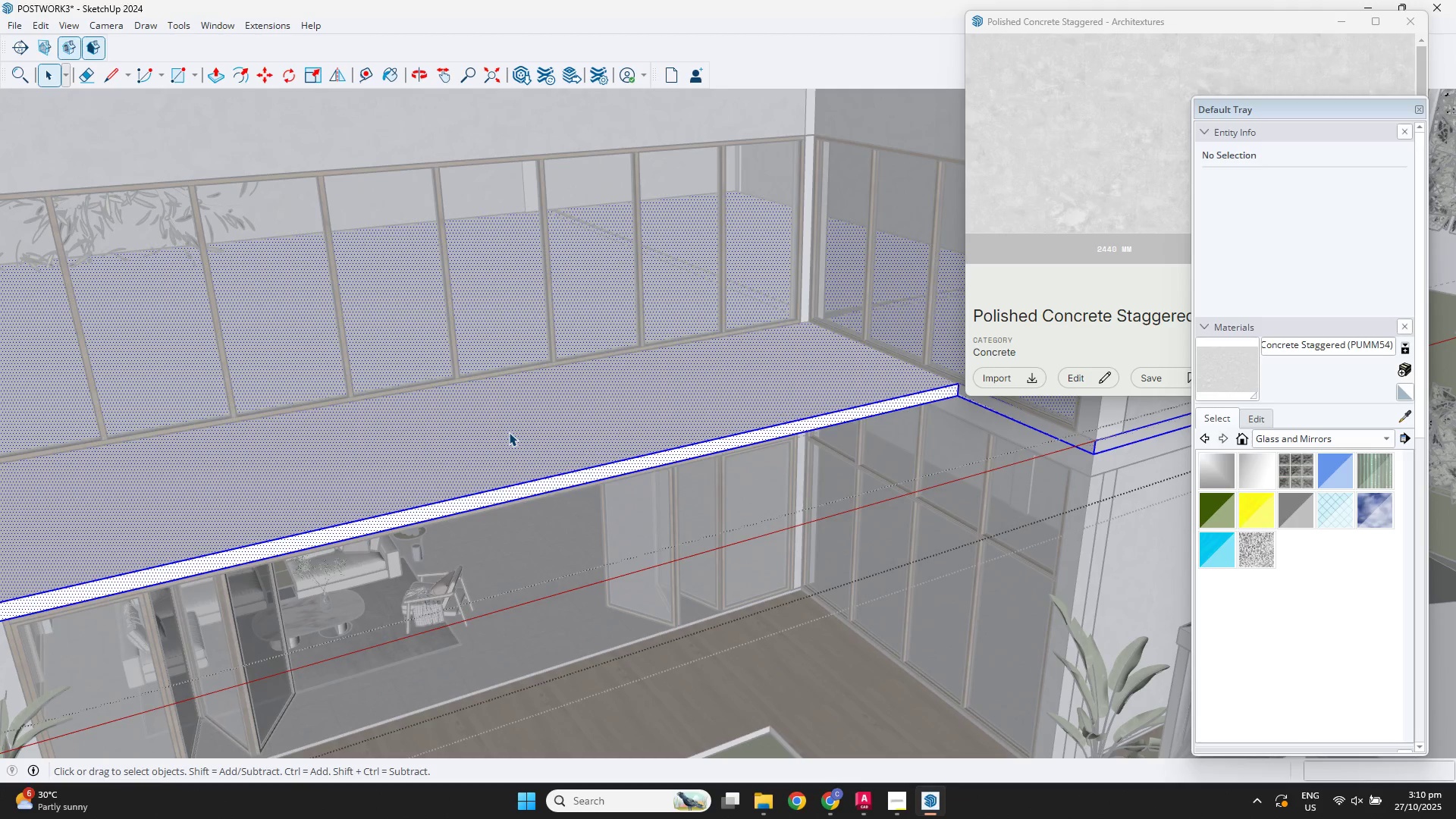 
key(F3)
 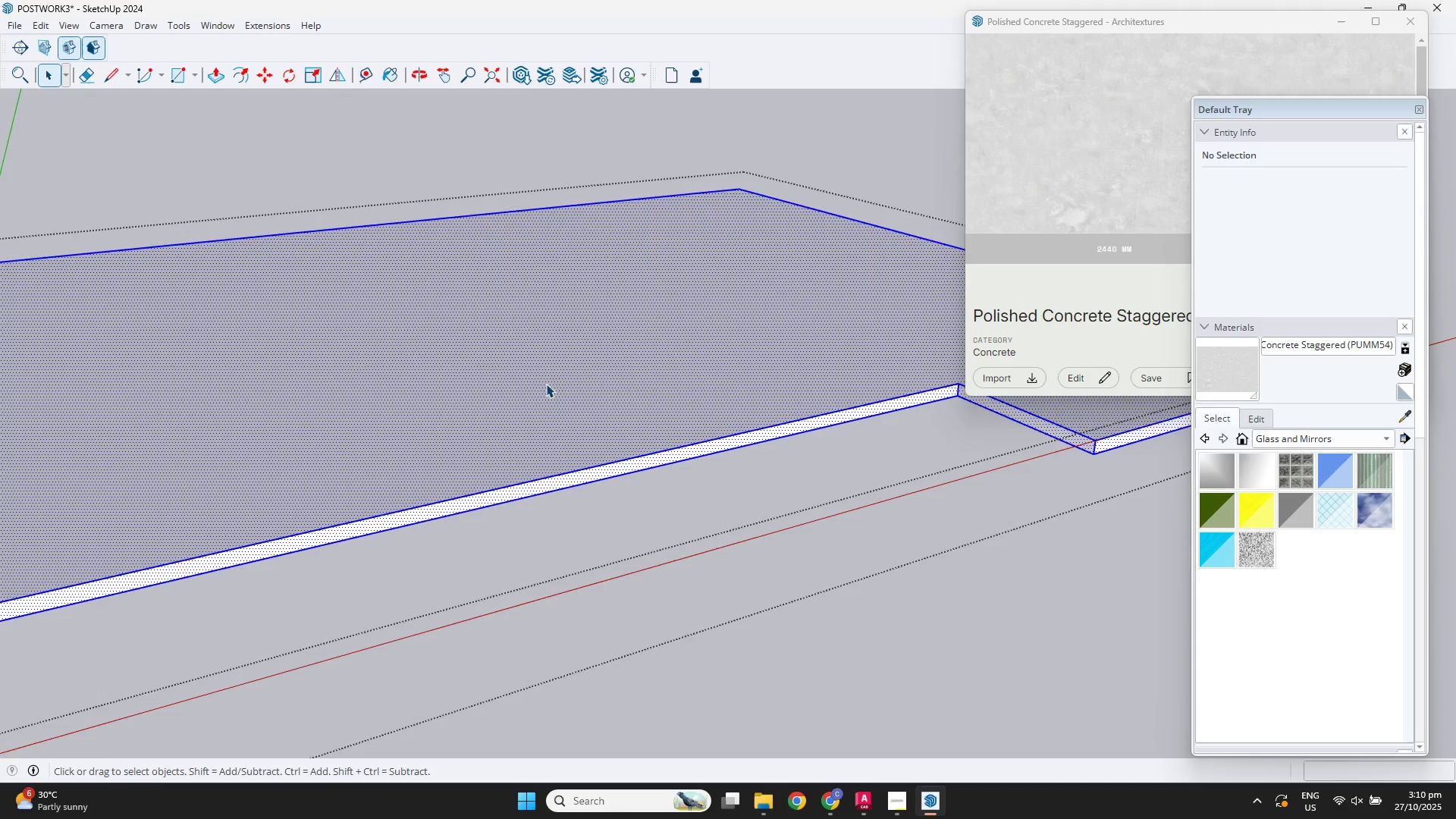 
scroll: coordinate [634, 354], scroll_direction: down, amount: 3.0
 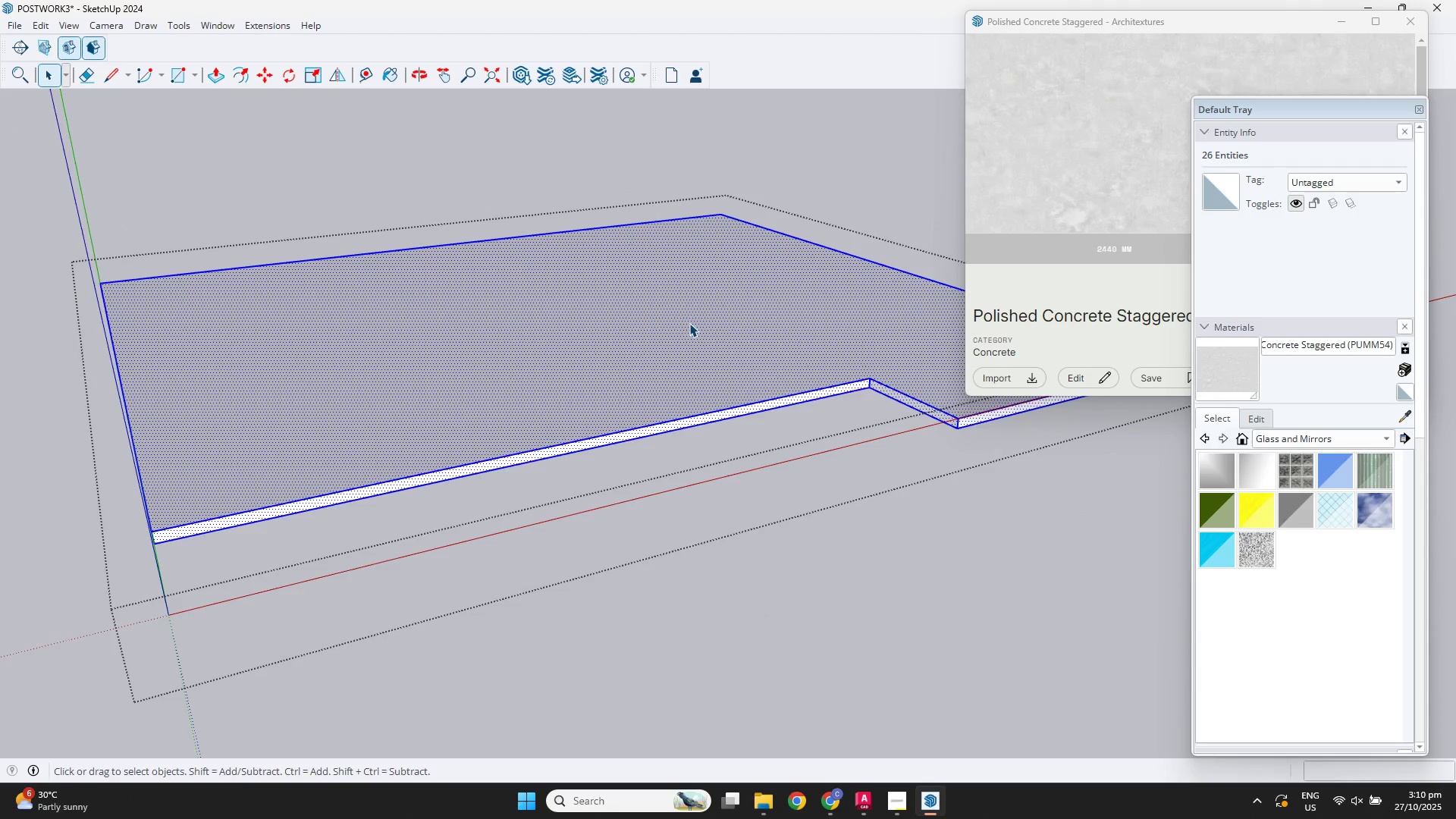 
key(Shift+ShiftLeft)
 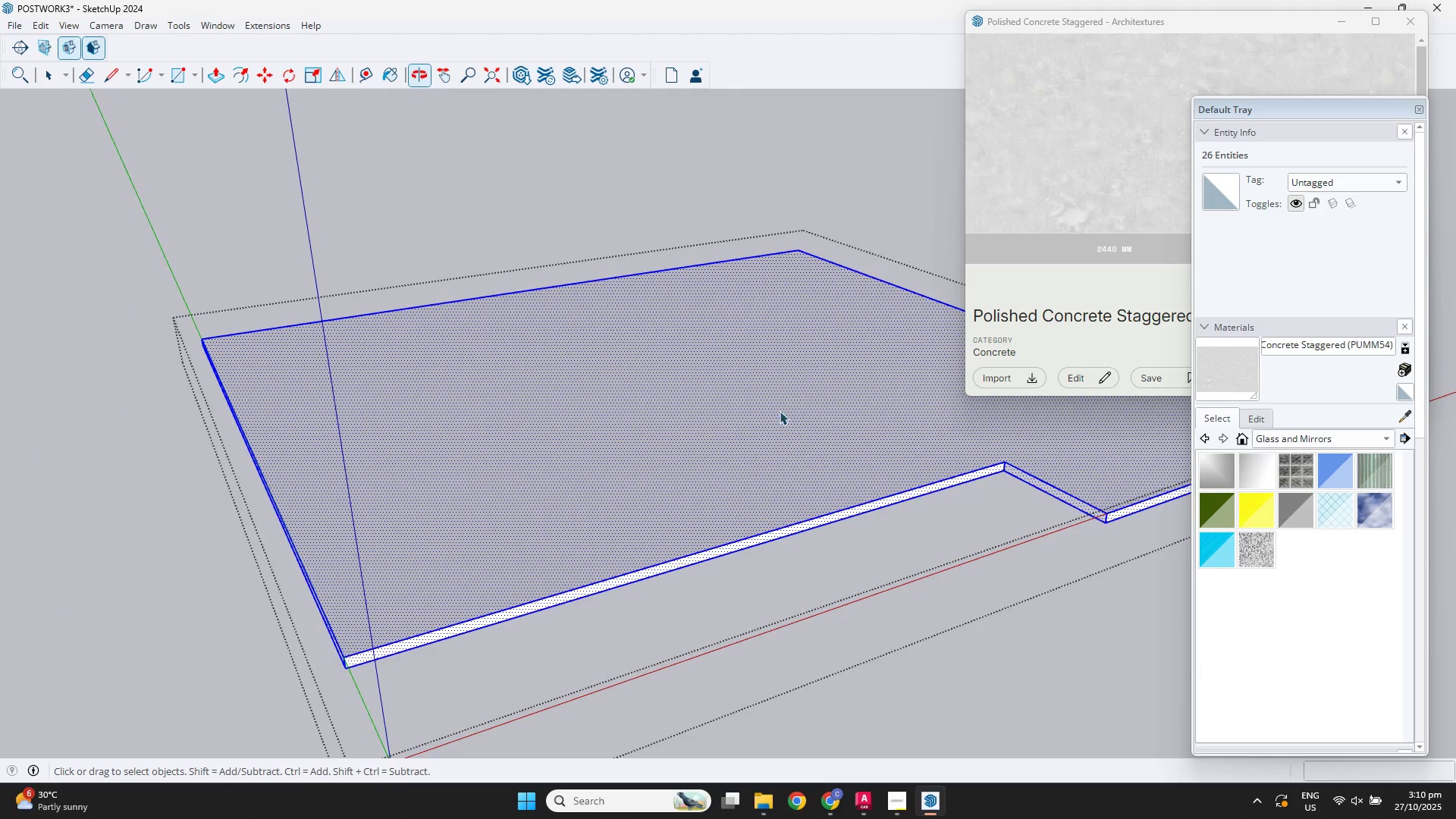 
key(F3)
 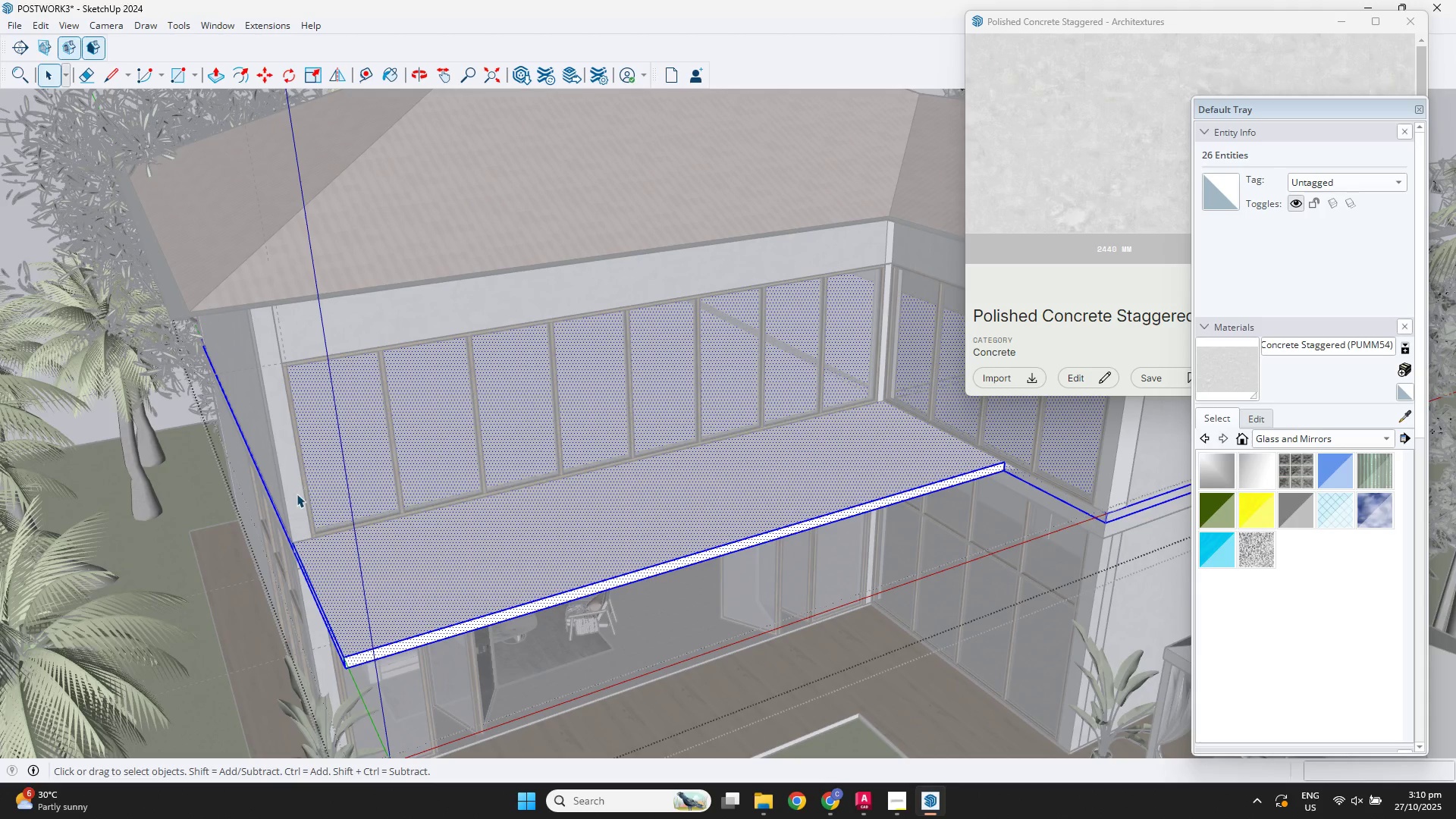 
scroll: coordinate [301, 518], scroll_direction: up, amount: 3.0
 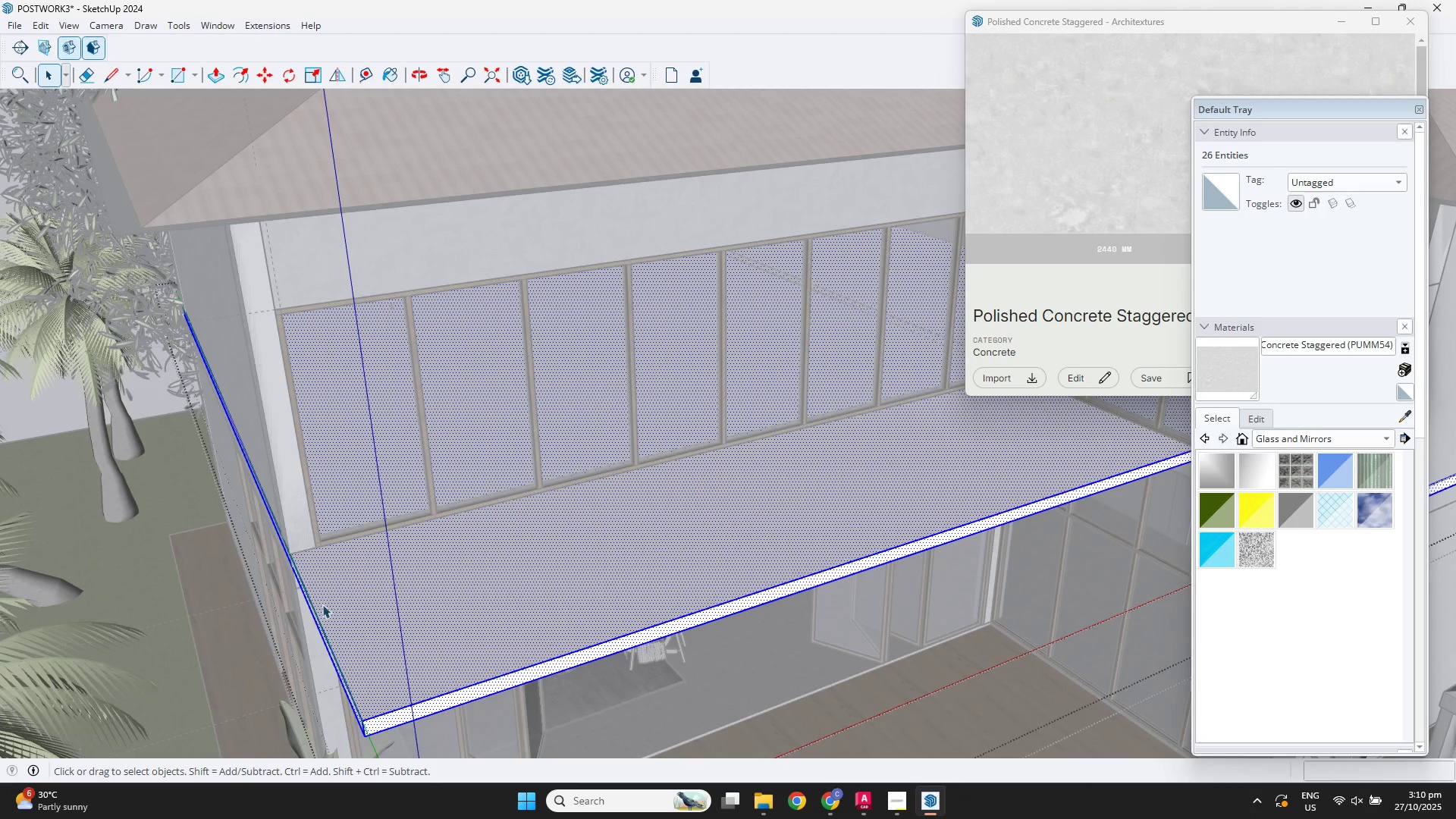 
key(R)
 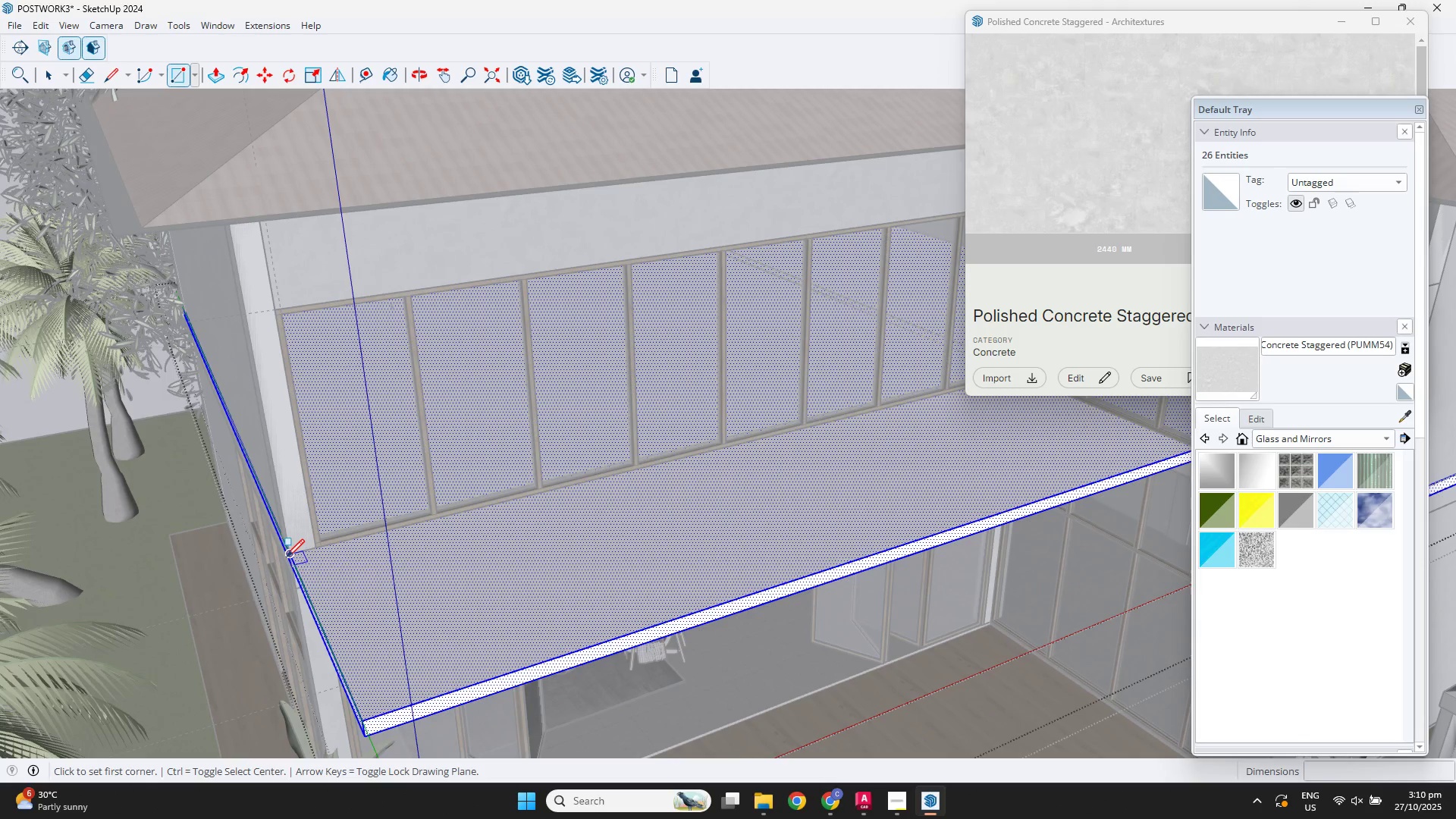 
left_click([288, 556])
 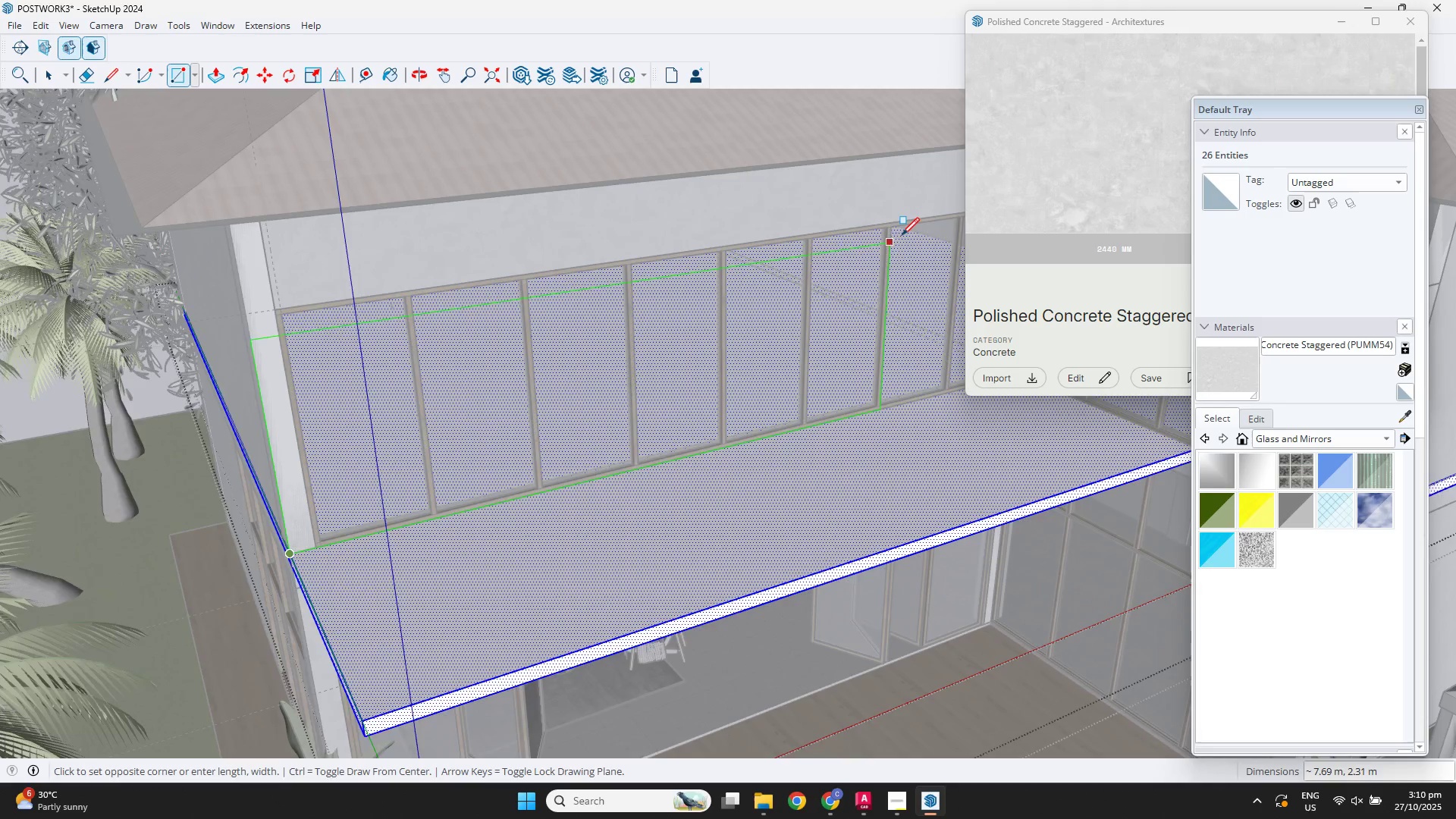 
scroll: coordinate [902, 235], scroll_direction: down, amount: 1.0
 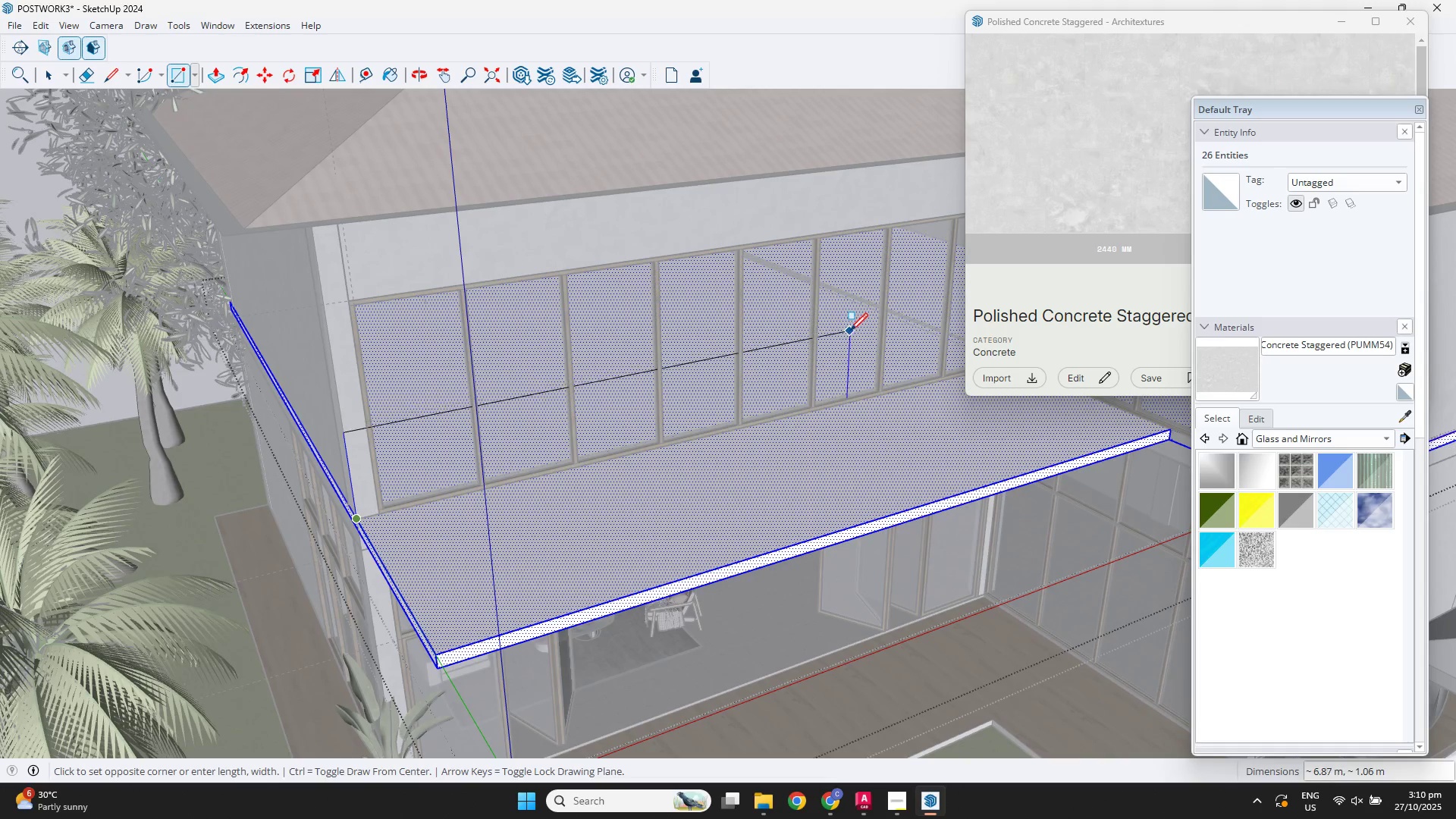 
key(ArrowUp)
 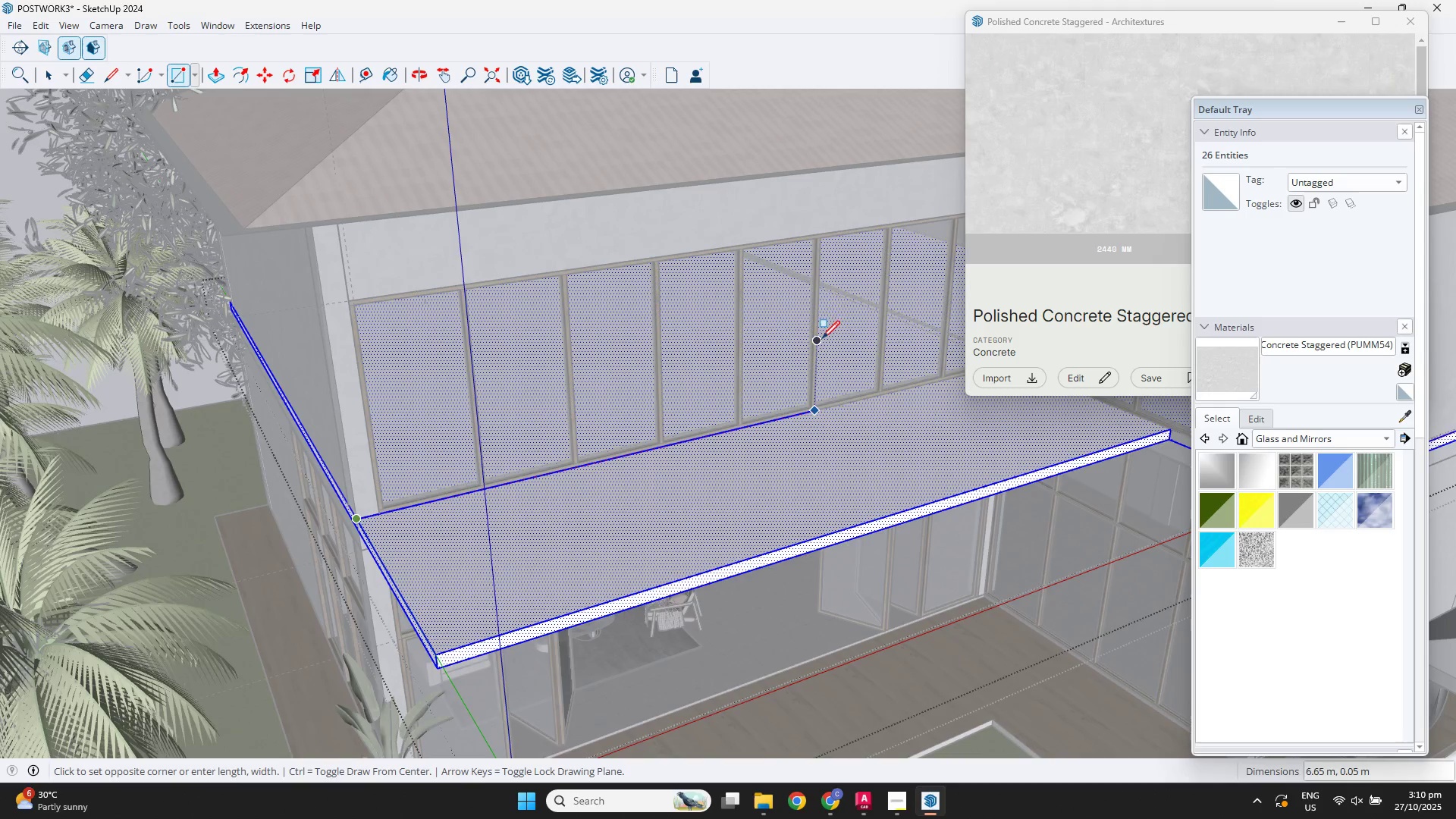 
scroll: coordinate [827, 312], scroll_direction: up, amount: 1.0
 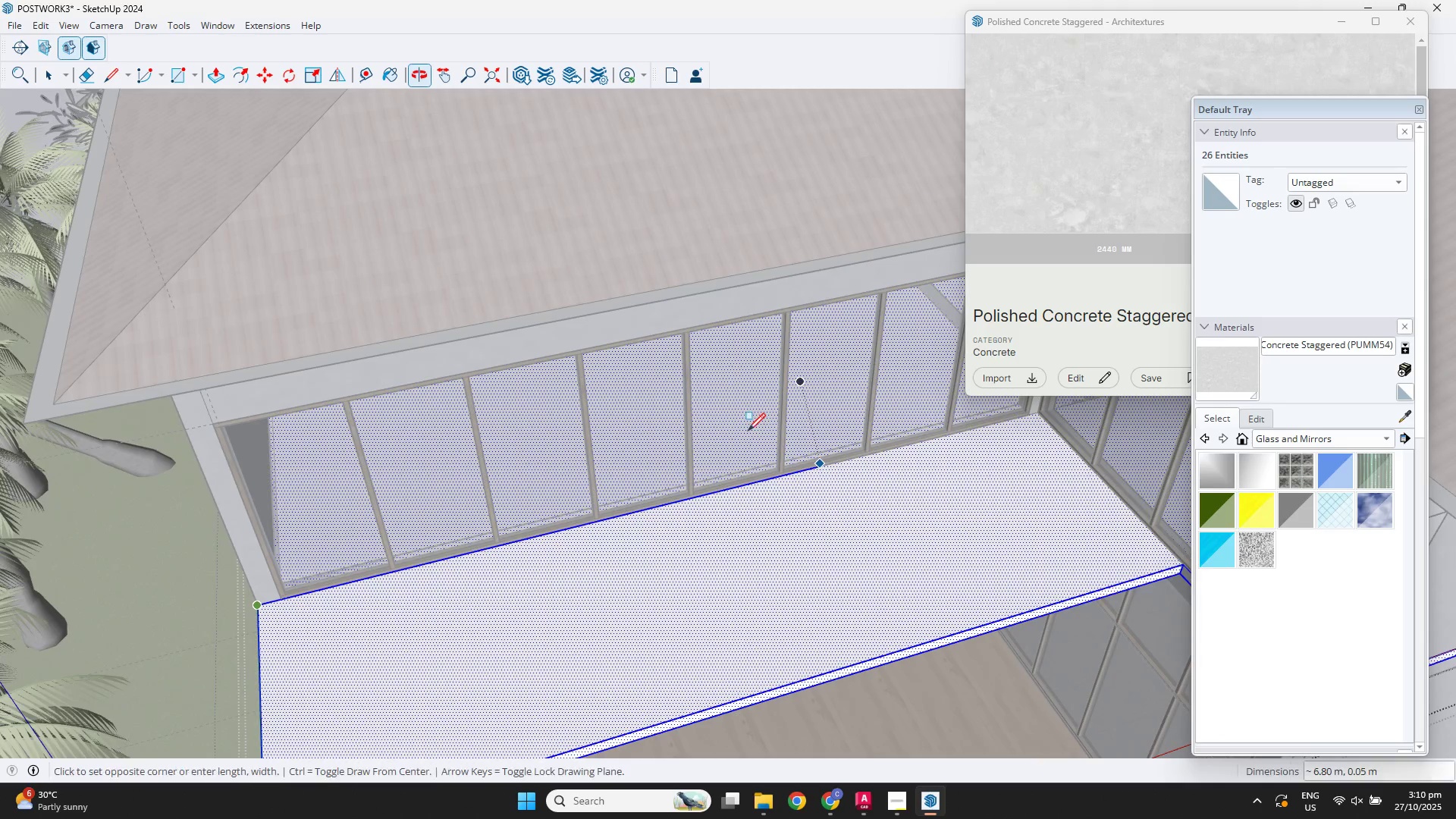 
key(F3)
 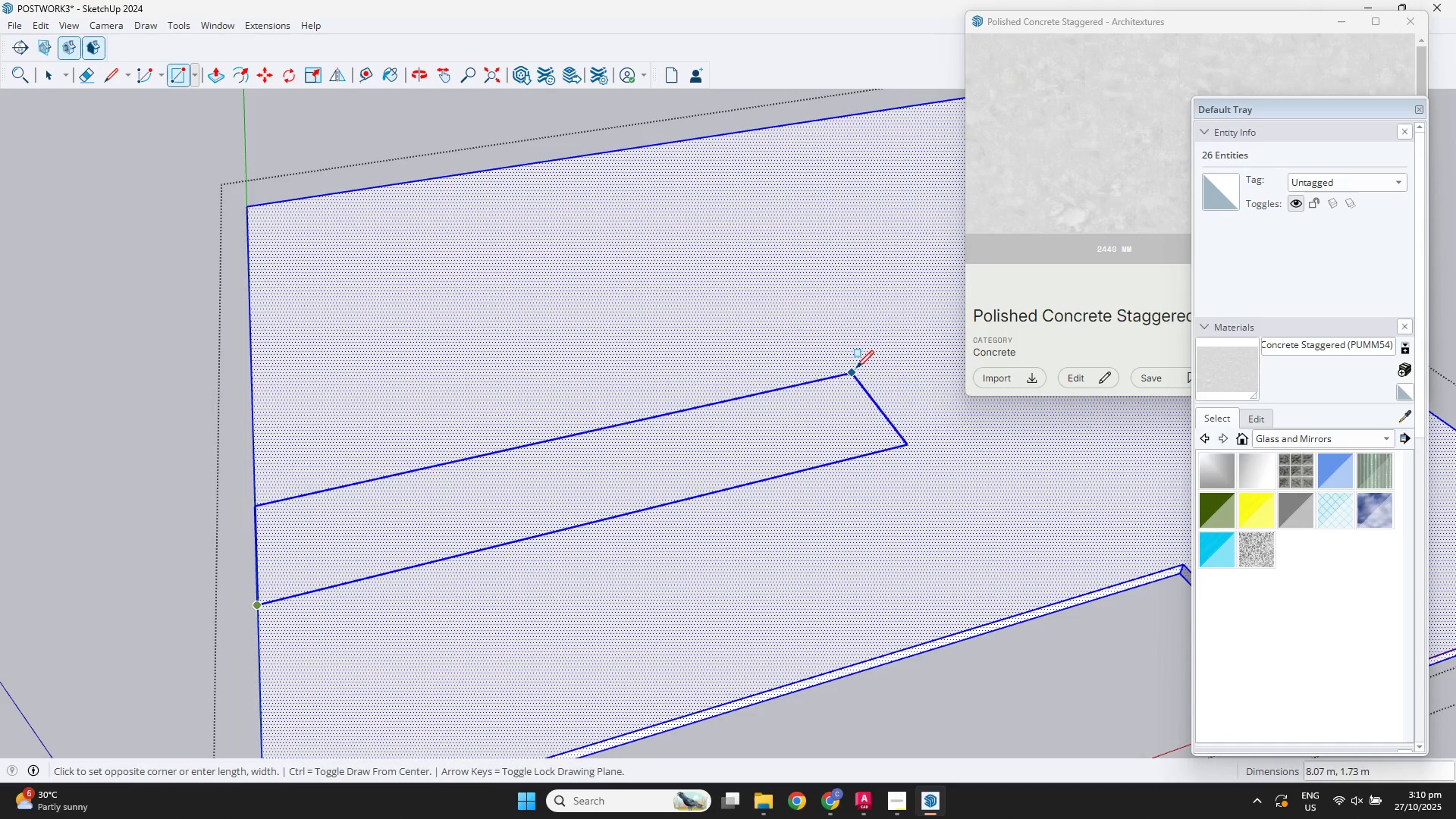 
scroll: coordinate [885, 273], scroll_direction: down, amount: 1.0
 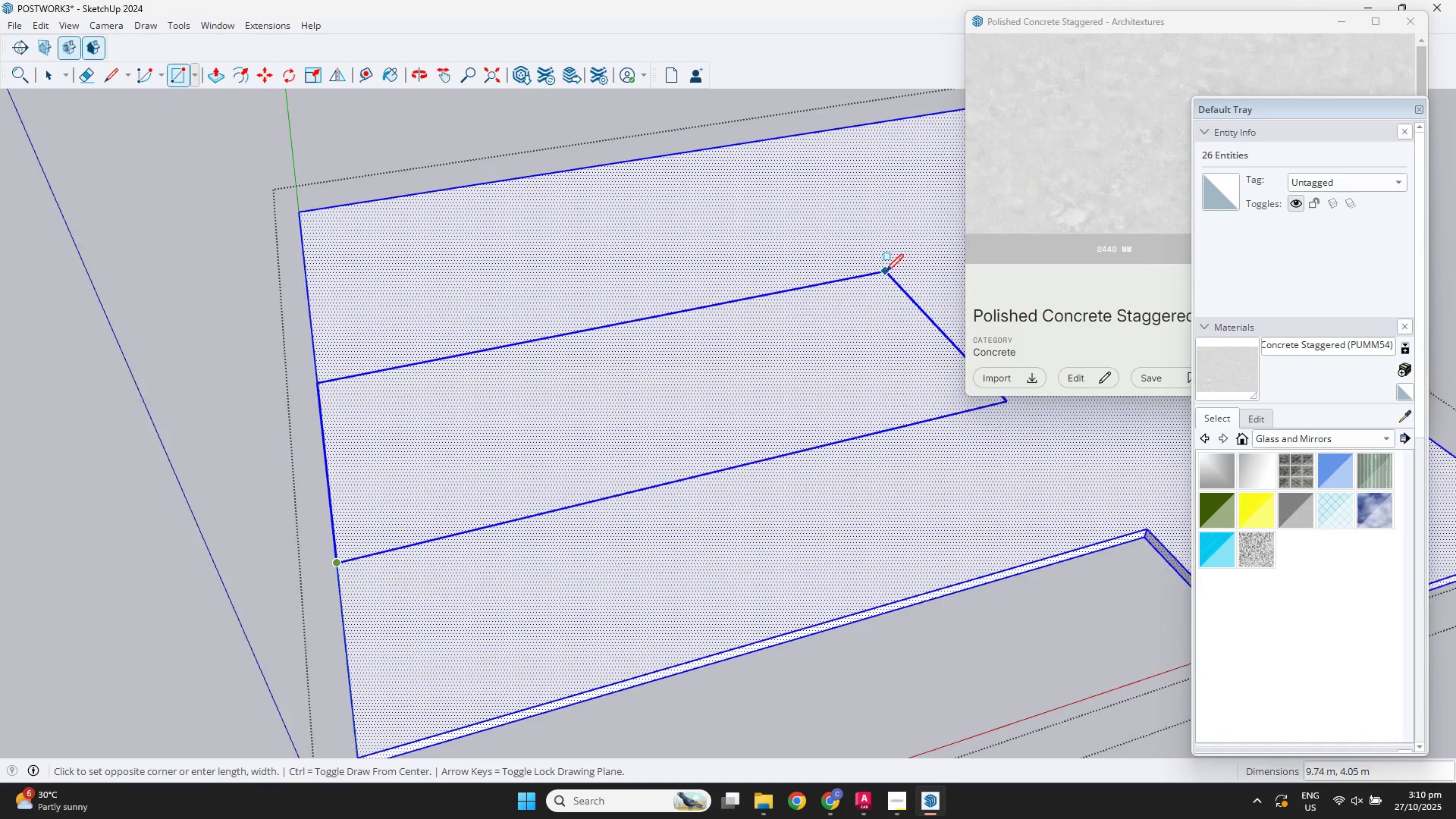 
hold_key(key=ShiftLeft, duration=0.42)
 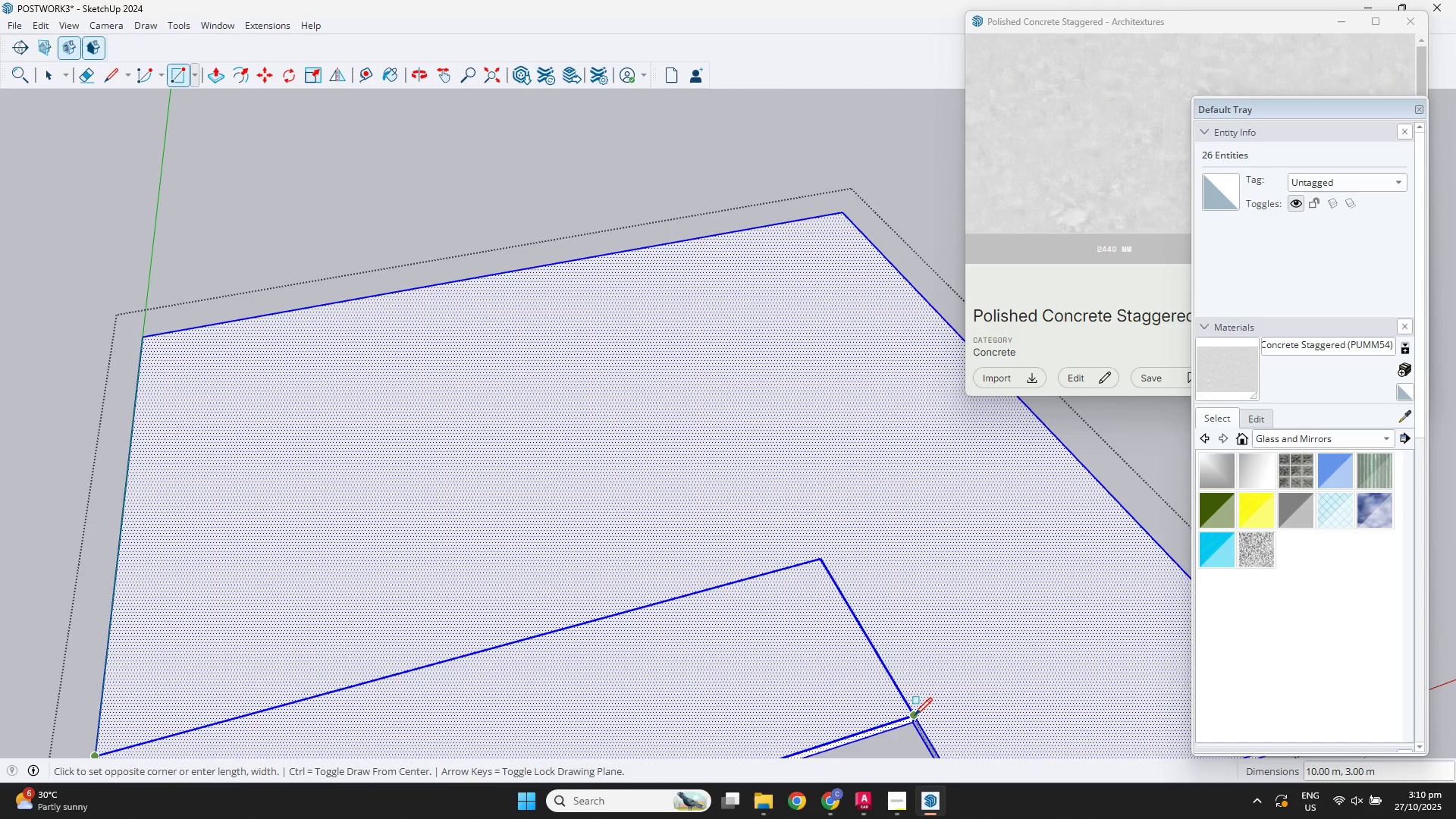 
hold_key(key=ShiftLeft, duration=0.82)
 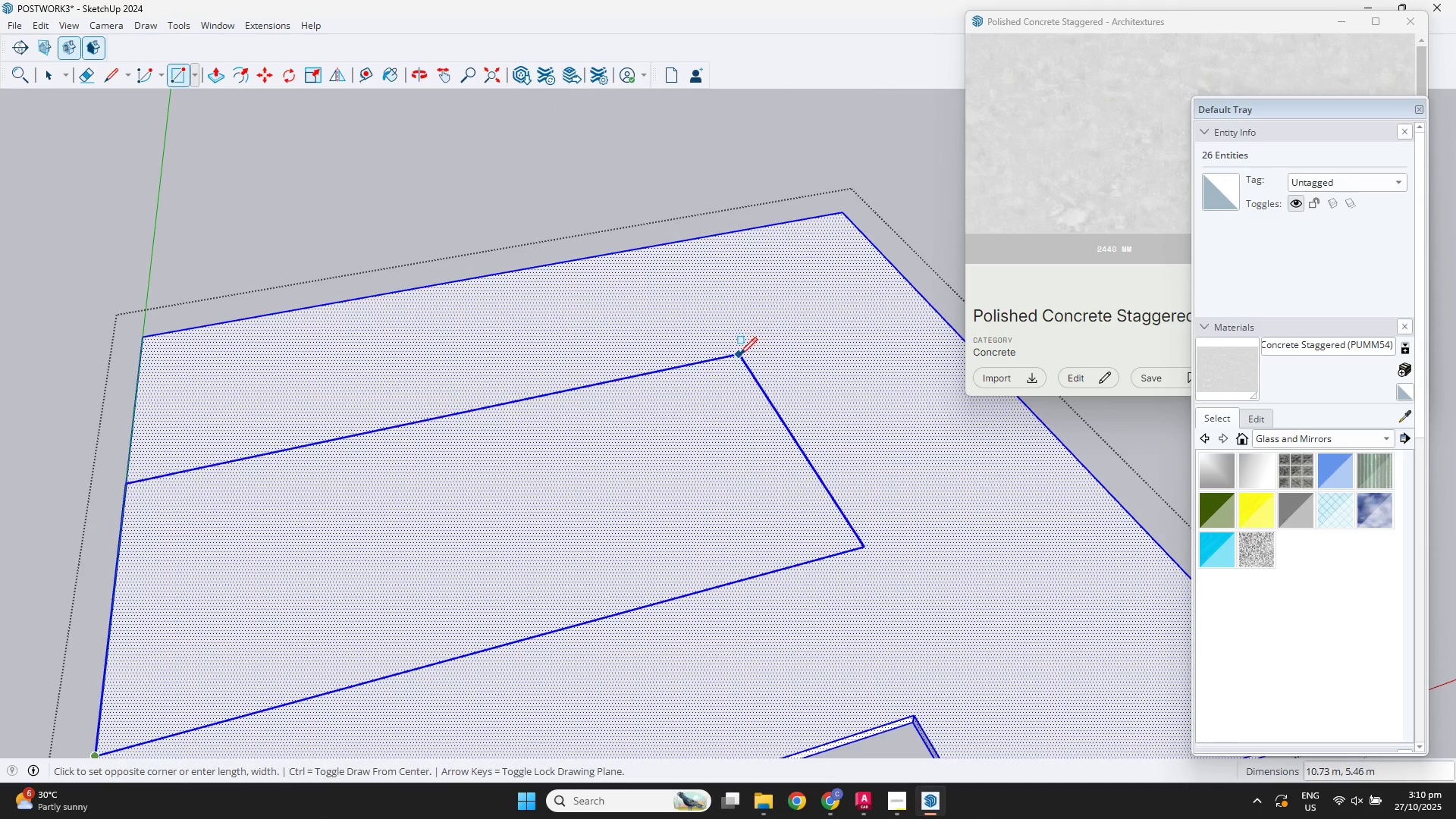 
left_click([748, 368])
 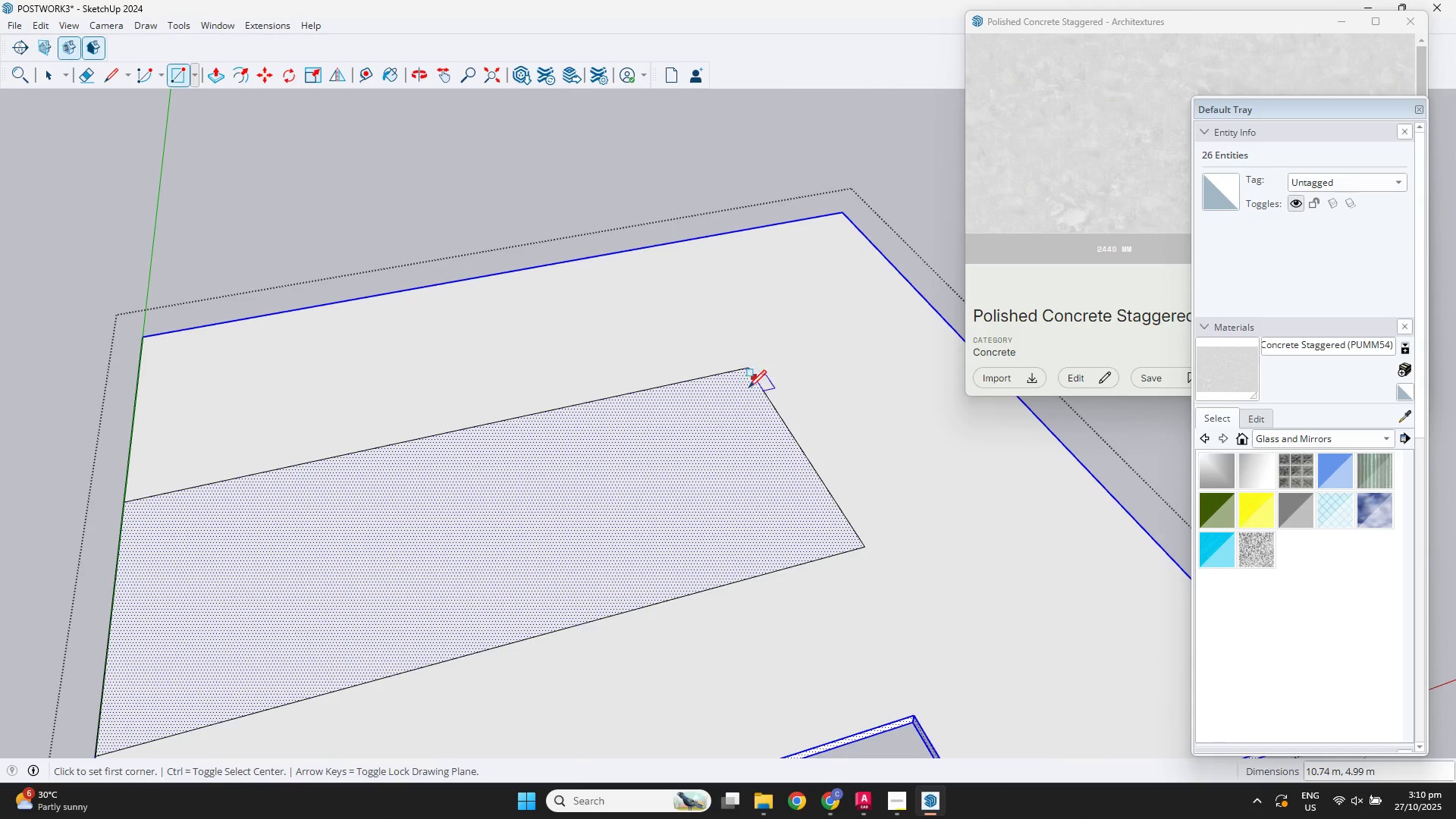 
key(Space)
 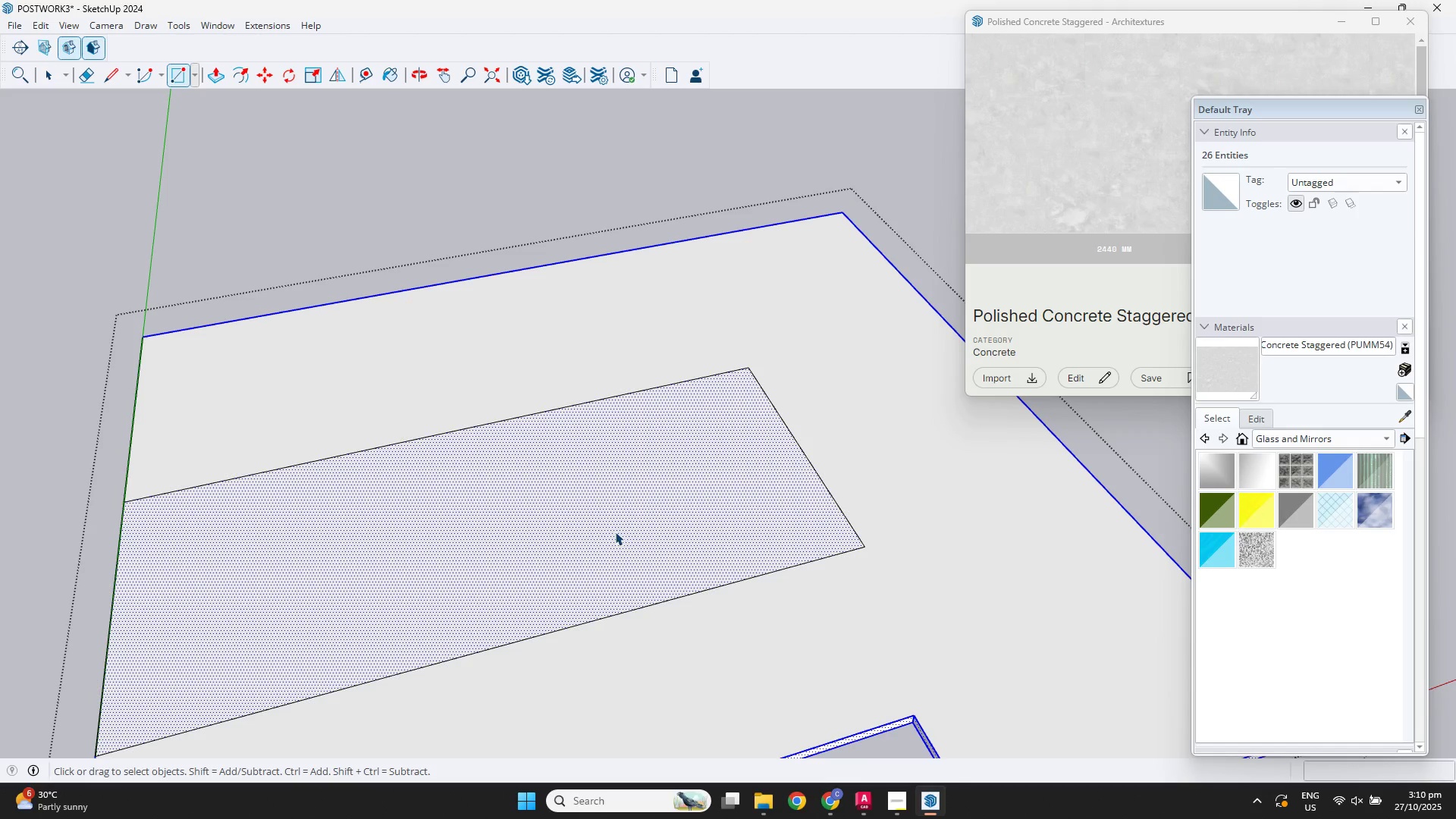 
left_click([615, 532])
 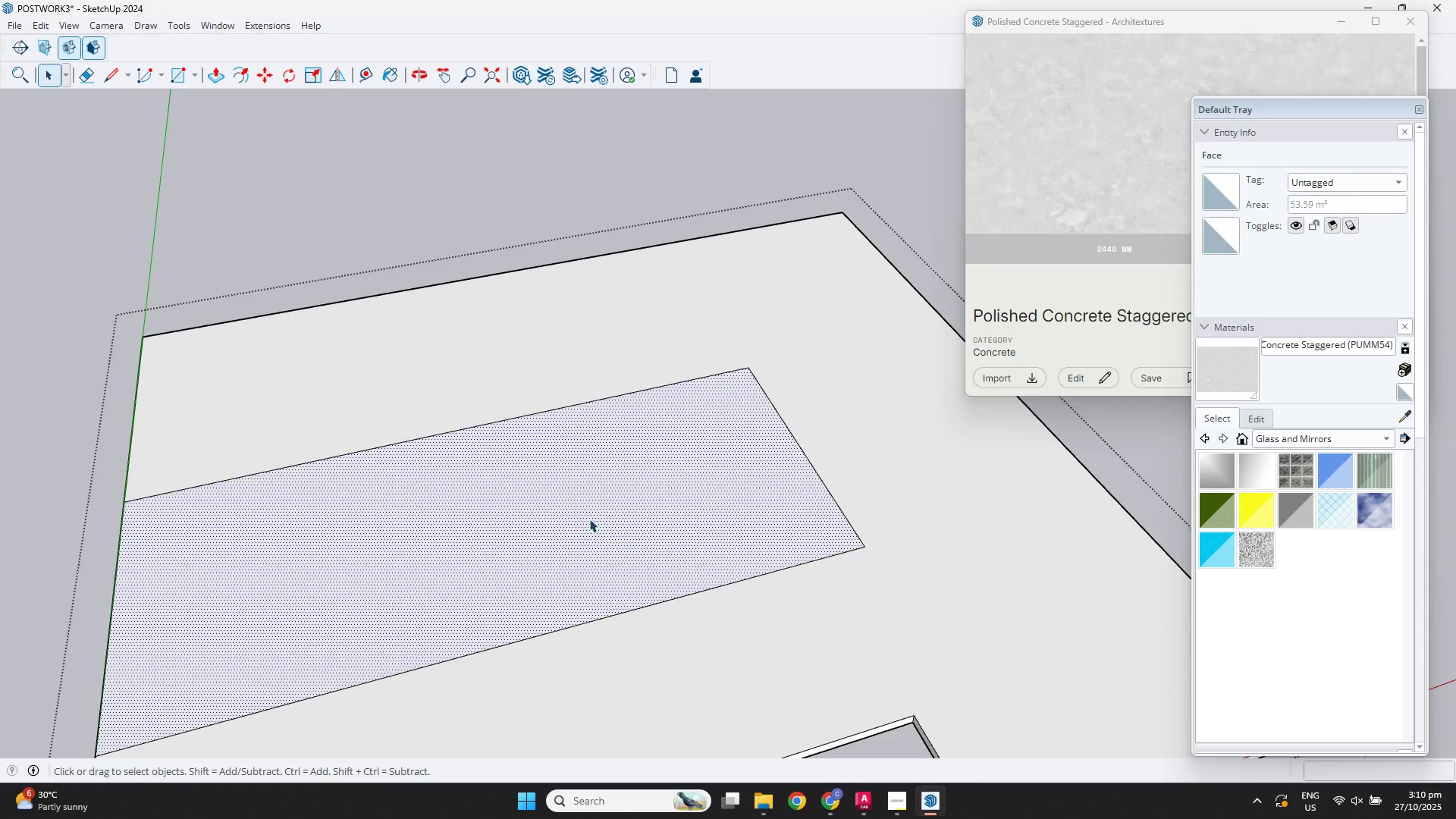 
key(P)
 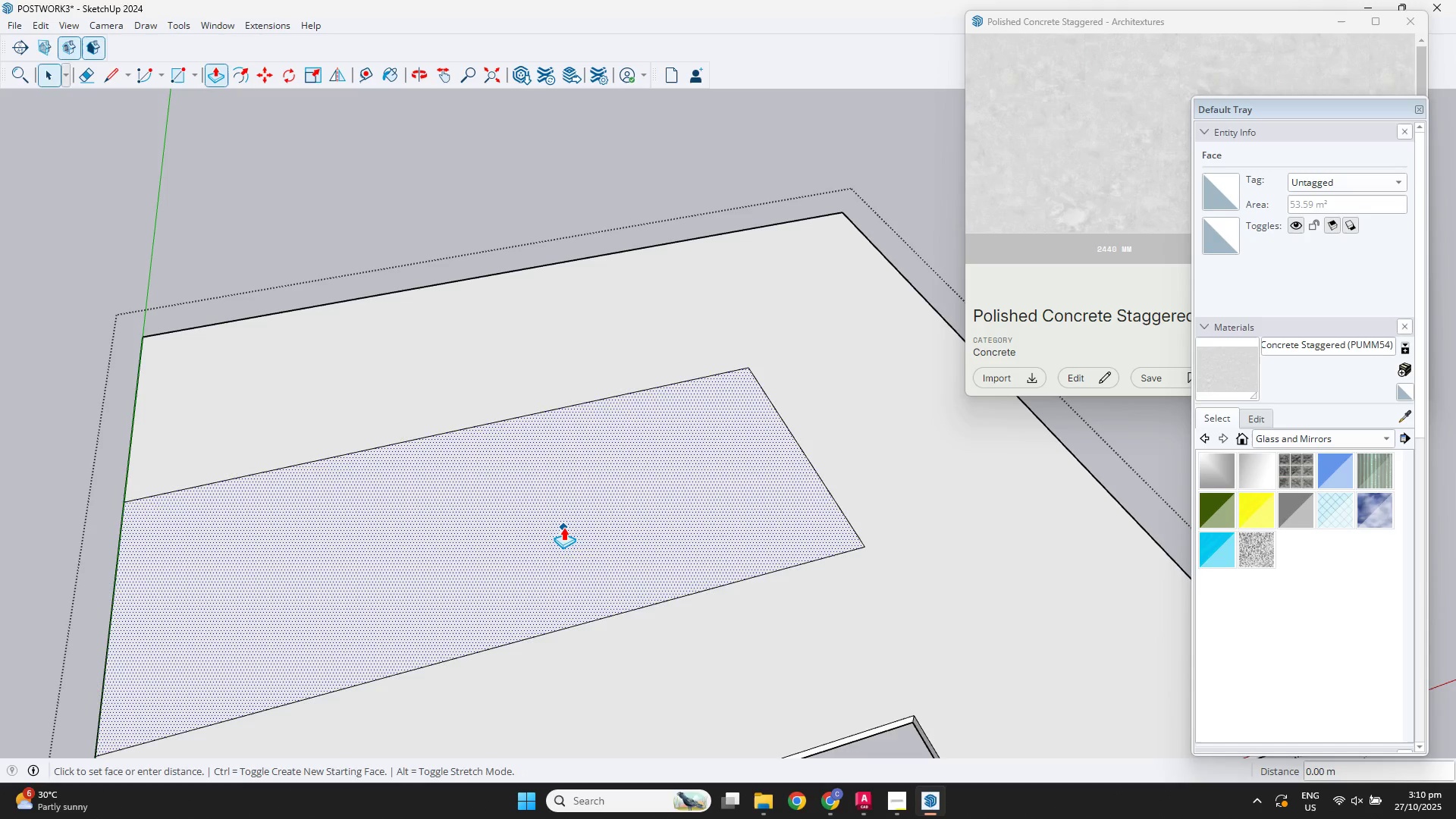 
left_click([563, 527])
 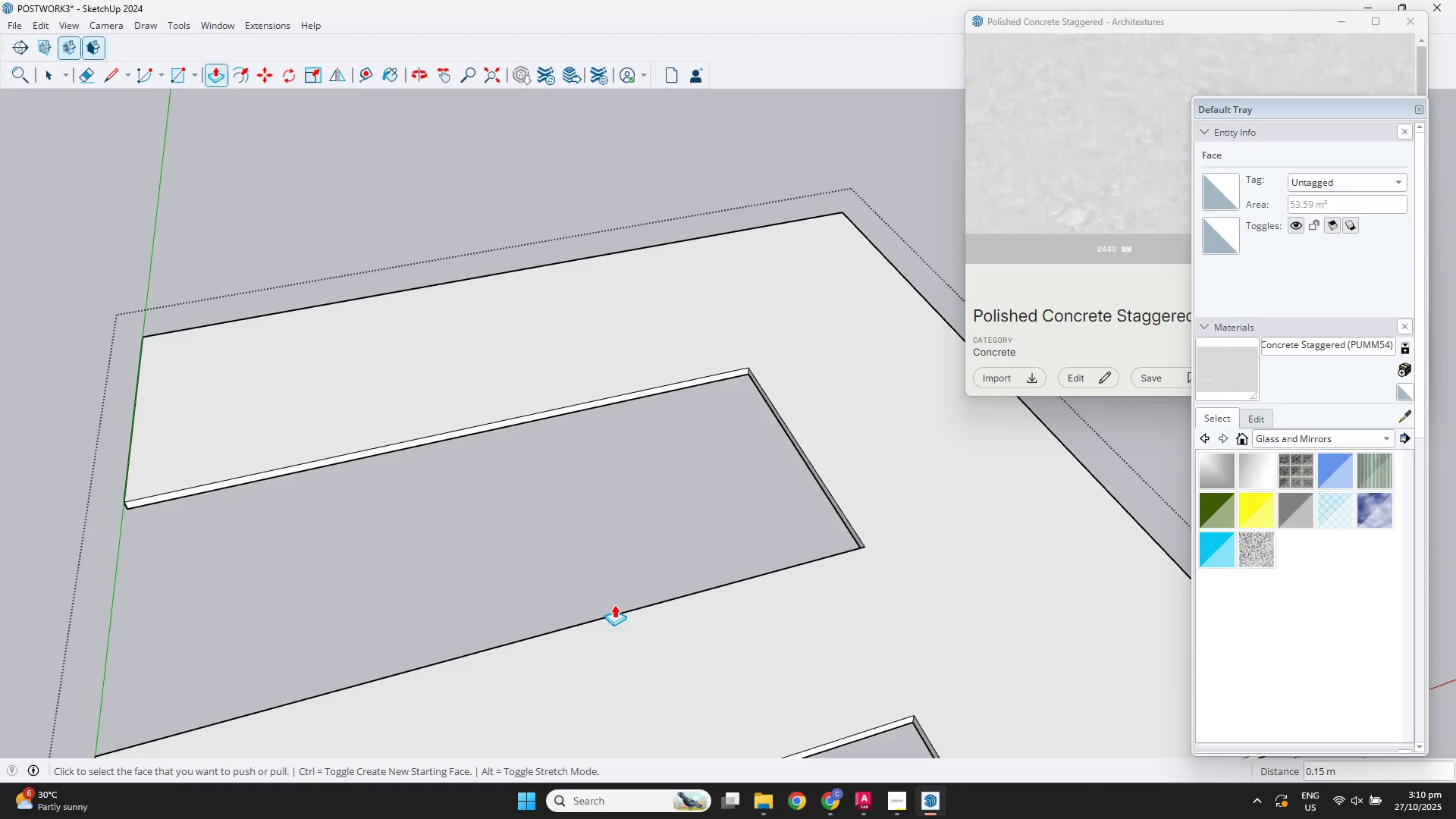 
scroll: coordinate [563, 560], scroll_direction: down, amount: 5.0
 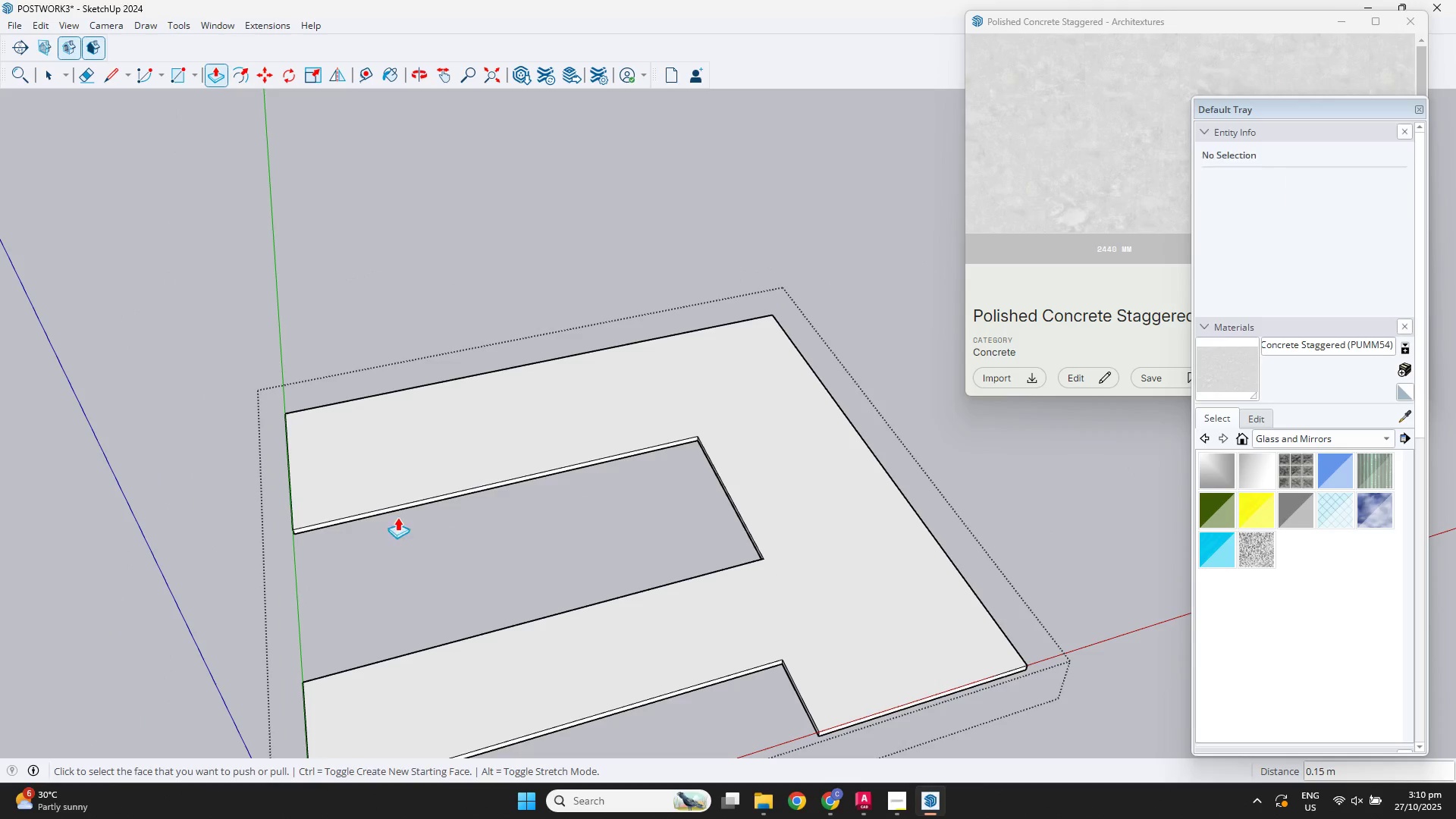 
key(Space)
 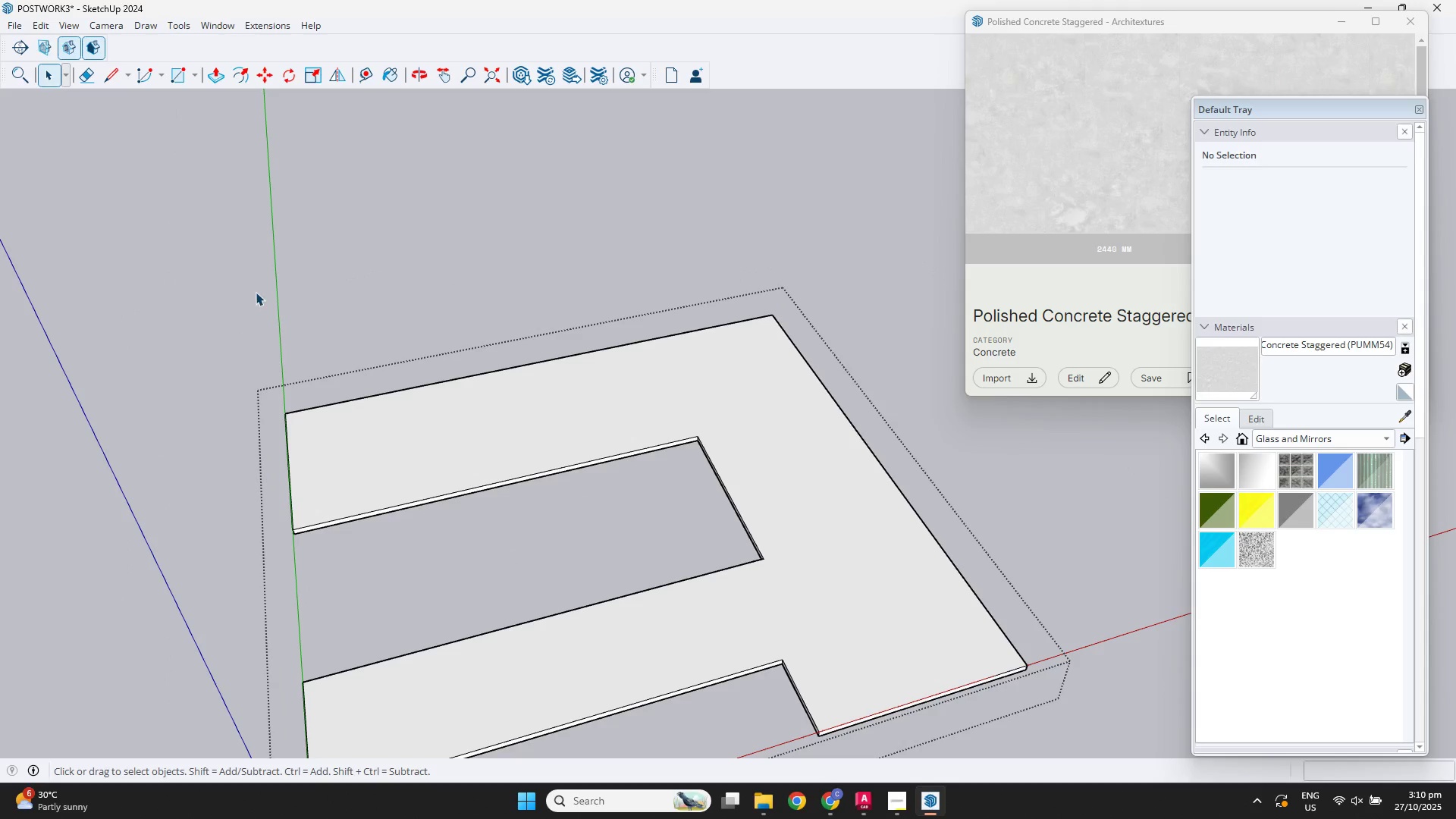 
left_click([256, 290])
 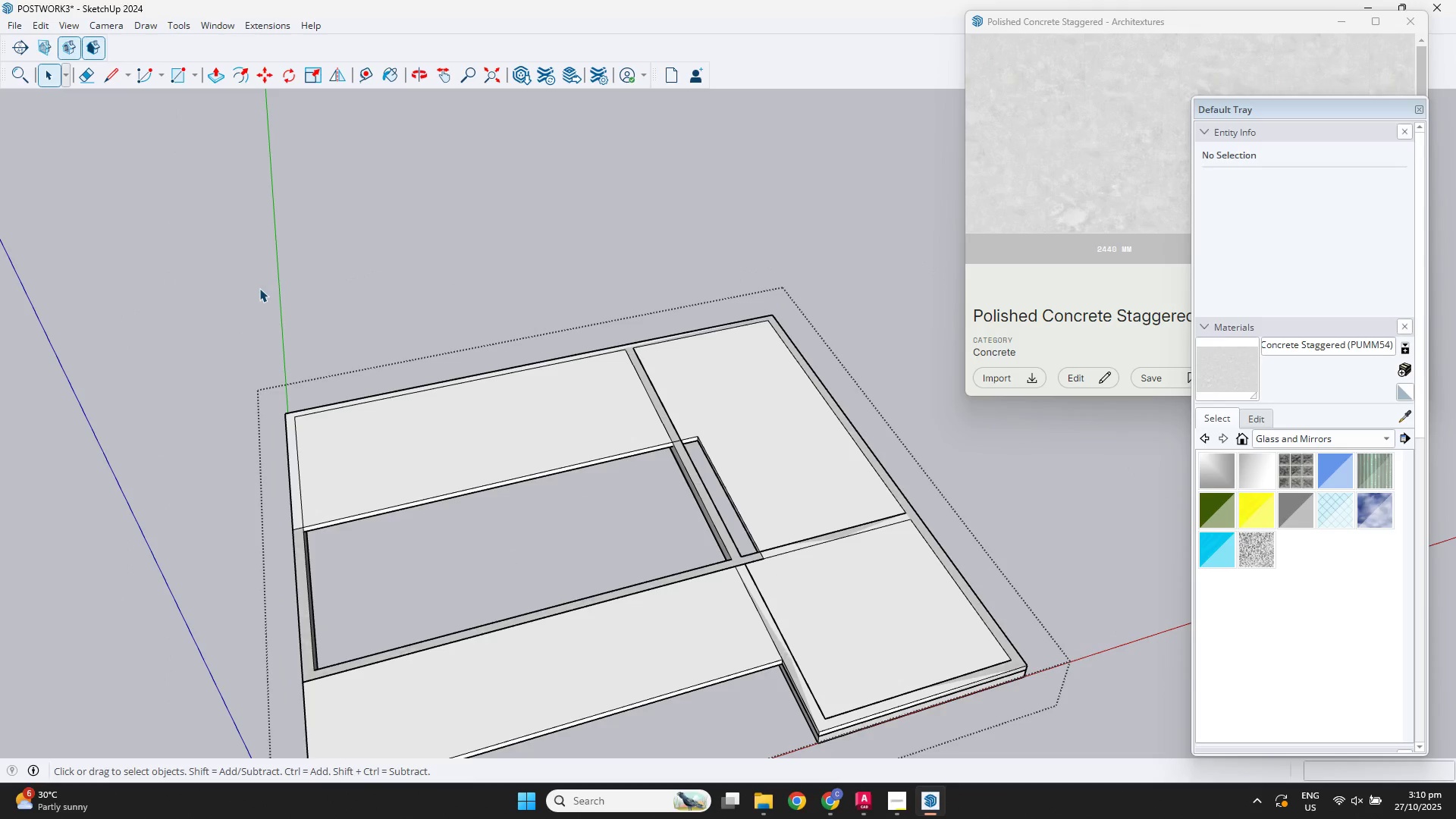 
key(Escape)
 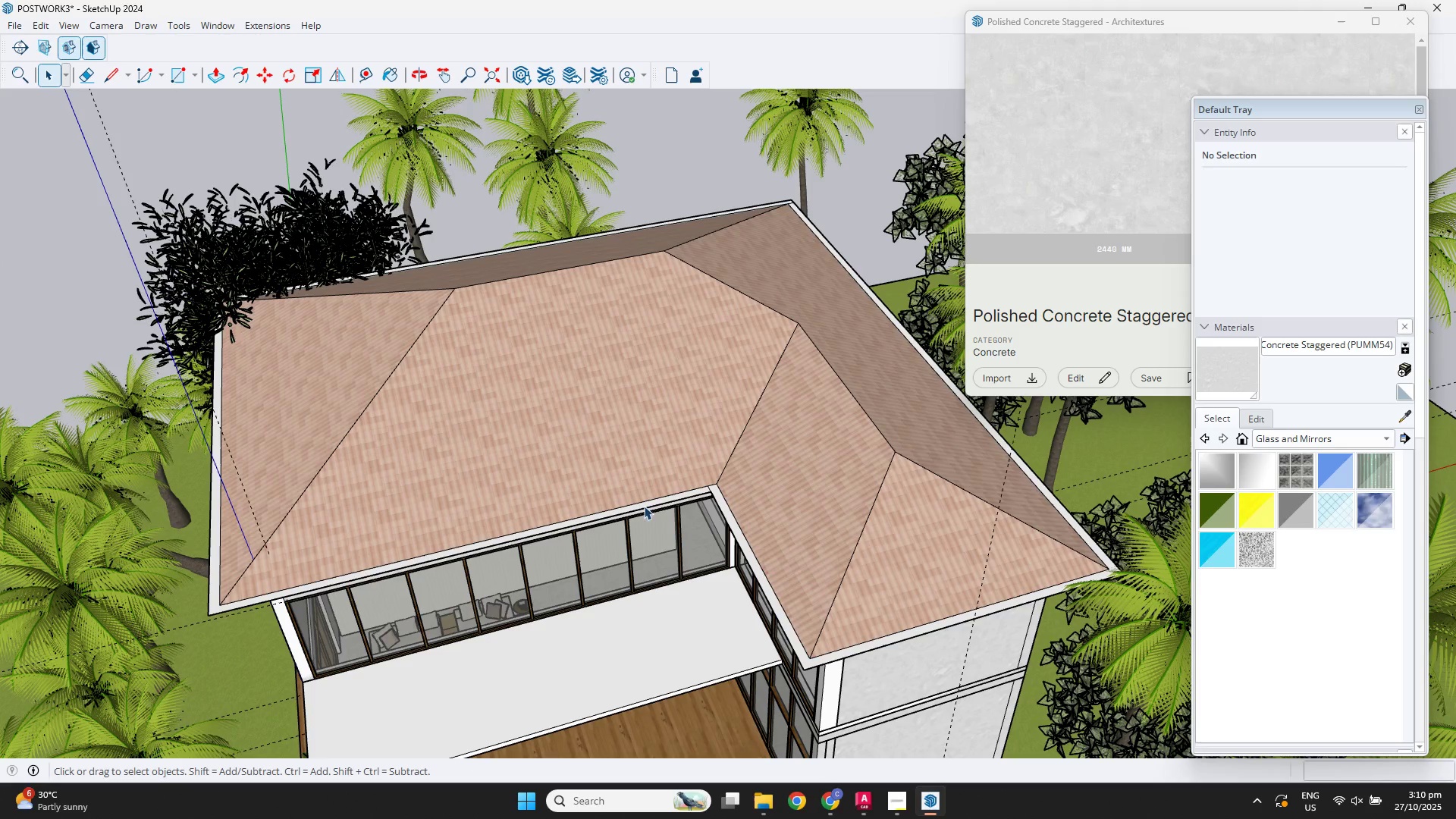 
scroll: coordinate [794, 548], scroll_direction: up, amount: 5.0
 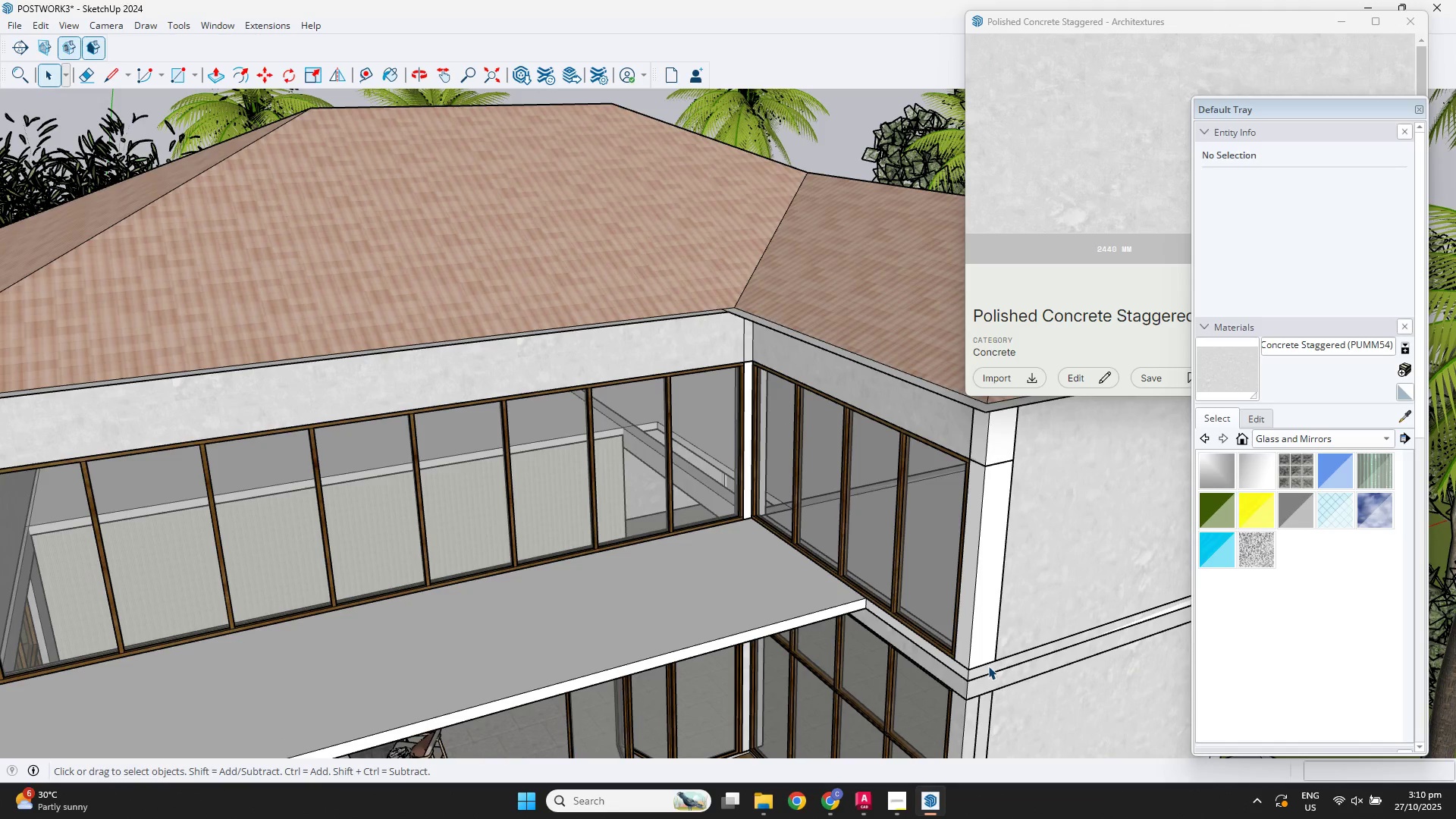 
double_click([988, 666])
 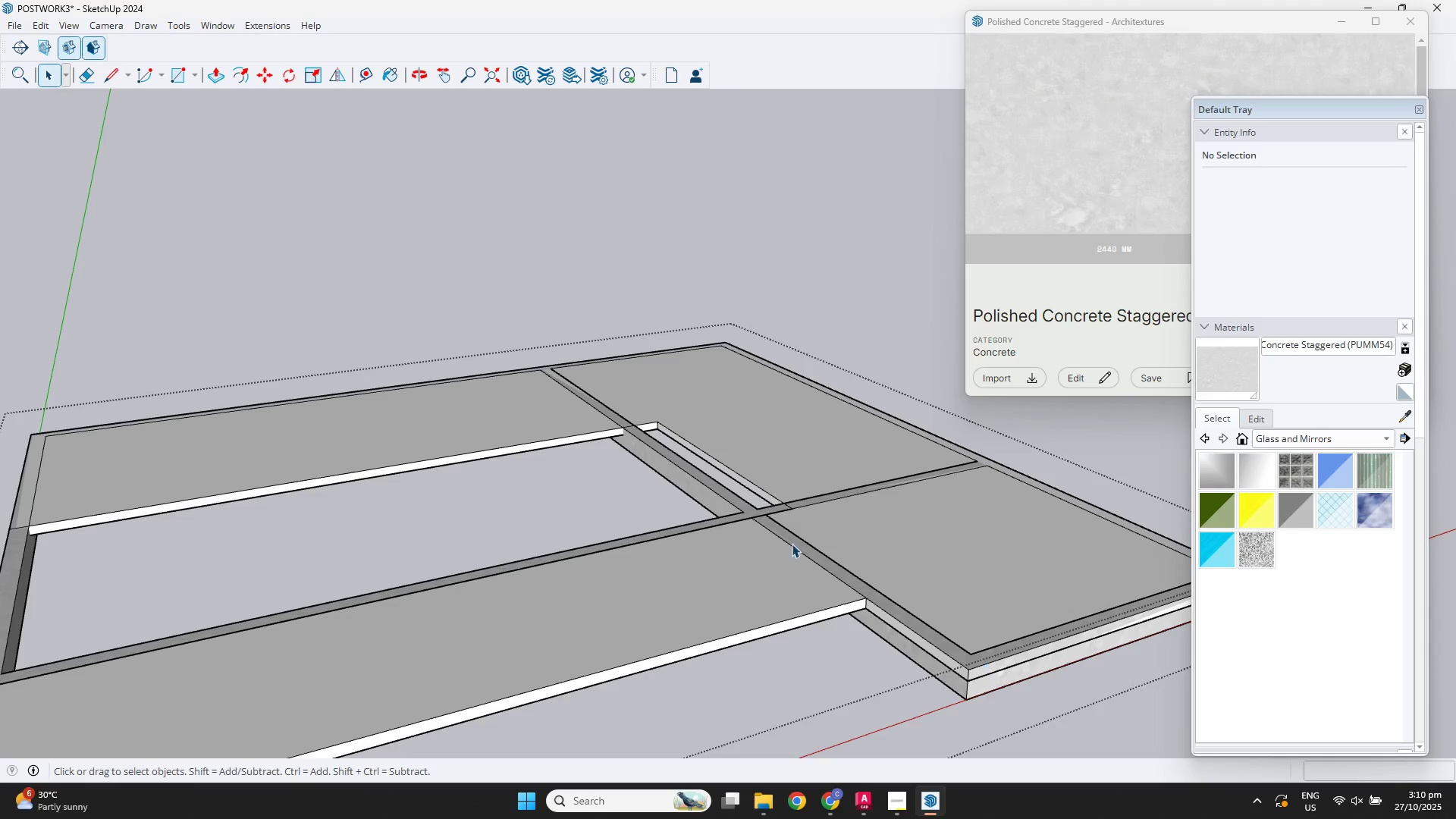 
scroll: coordinate [675, 440], scroll_direction: up, amount: 7.0
 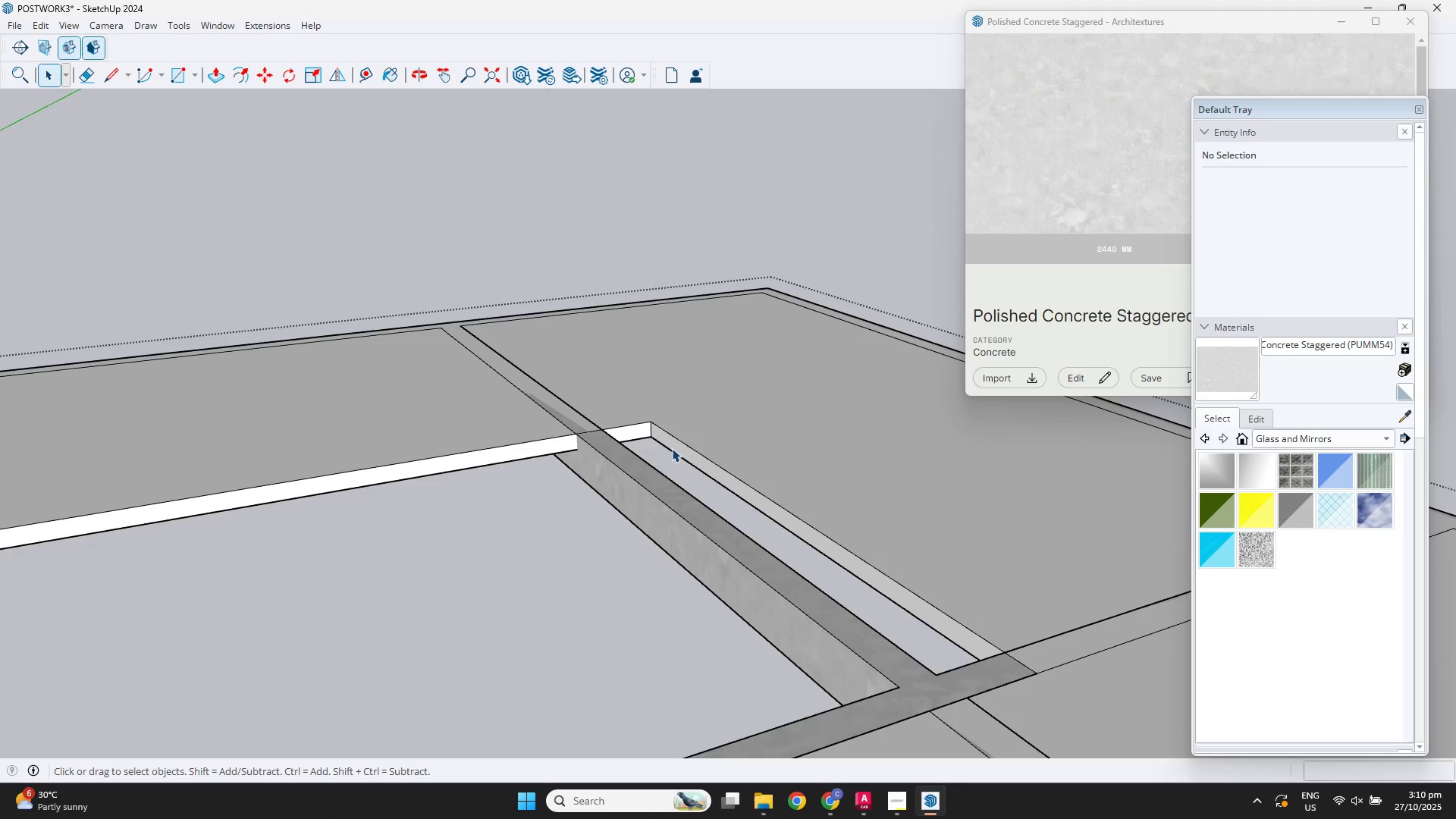 
left_click([672, 448])
 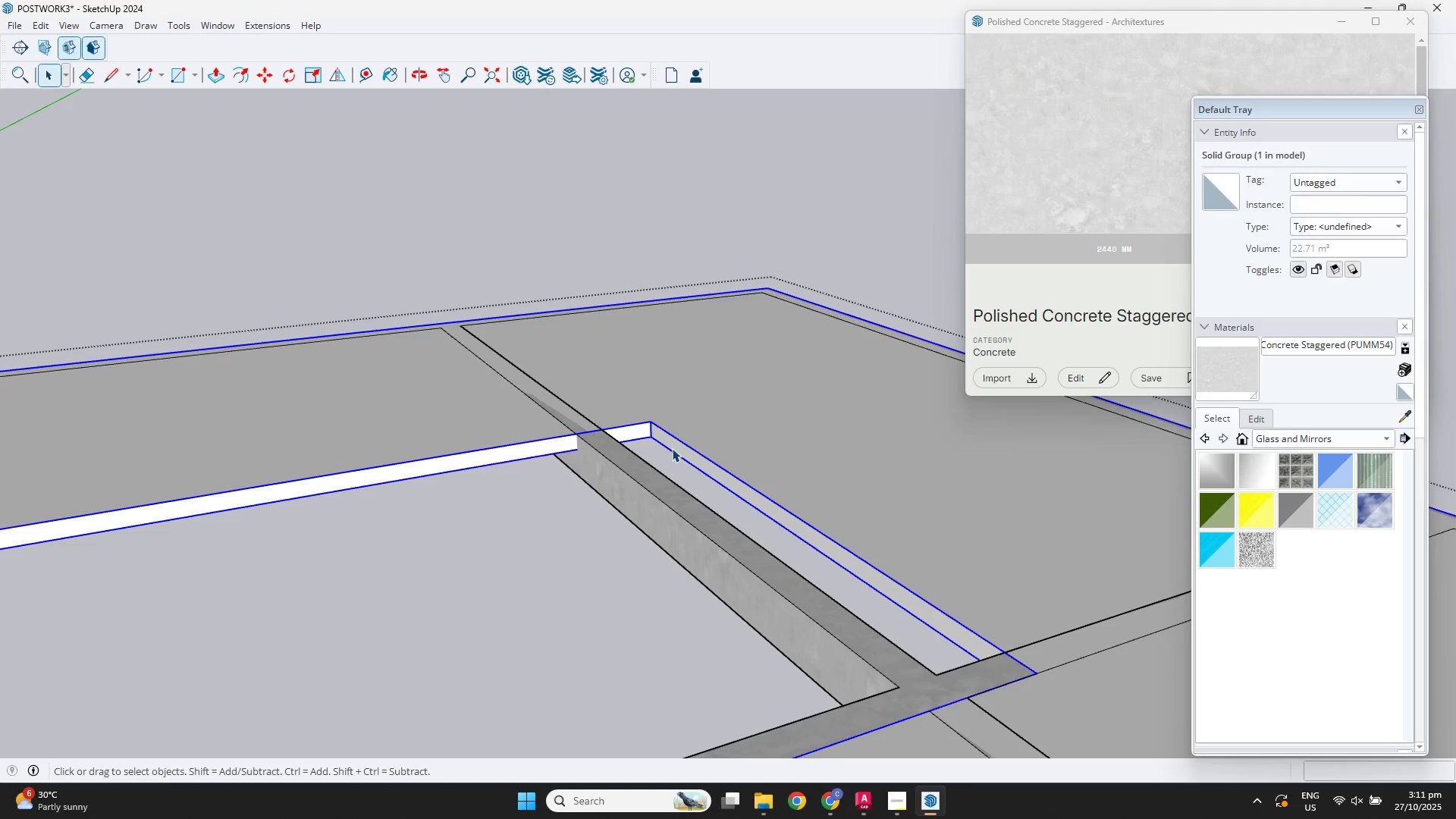 
double_click([672, 448])
 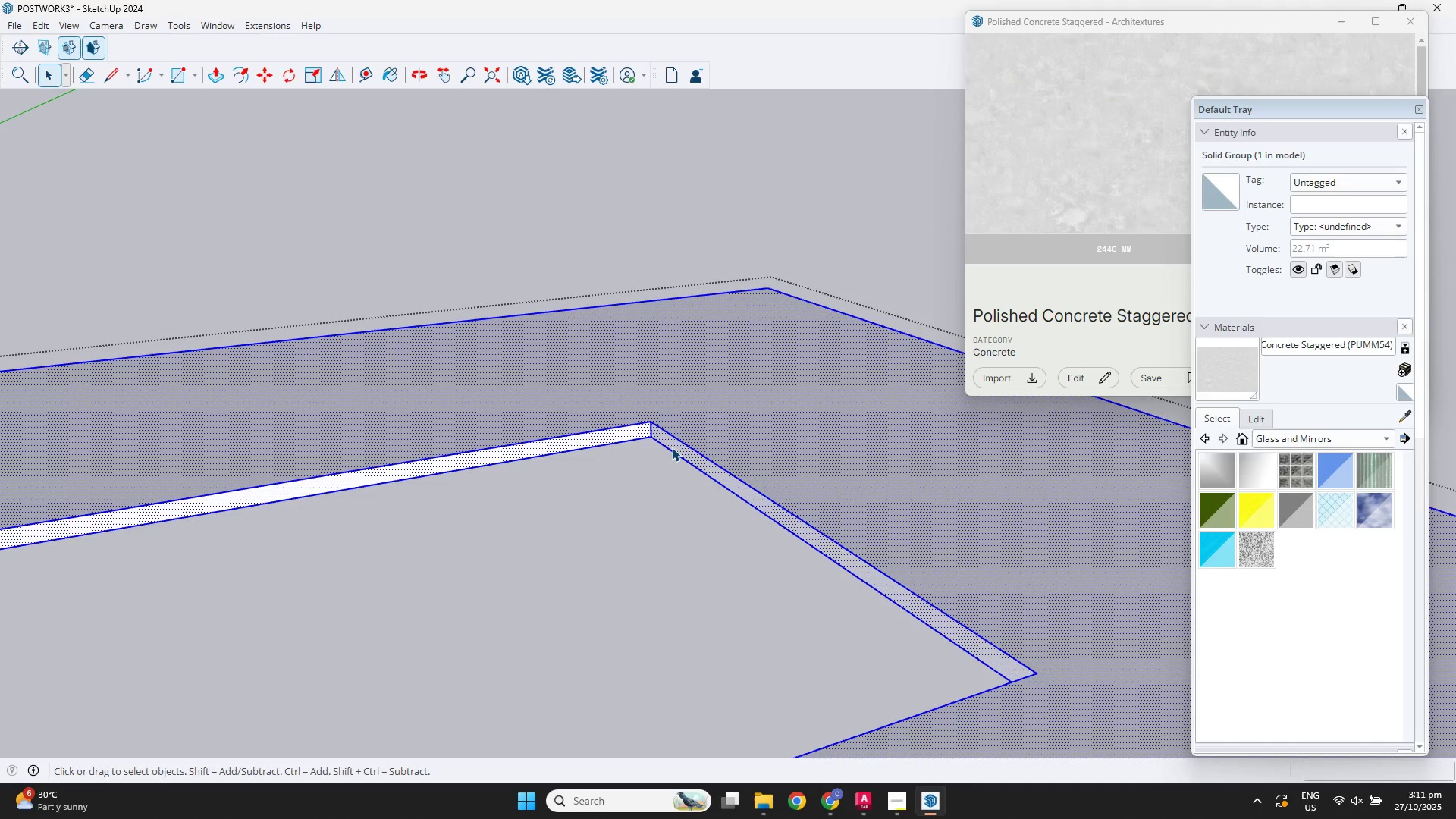 
triple_click([672, 447])
 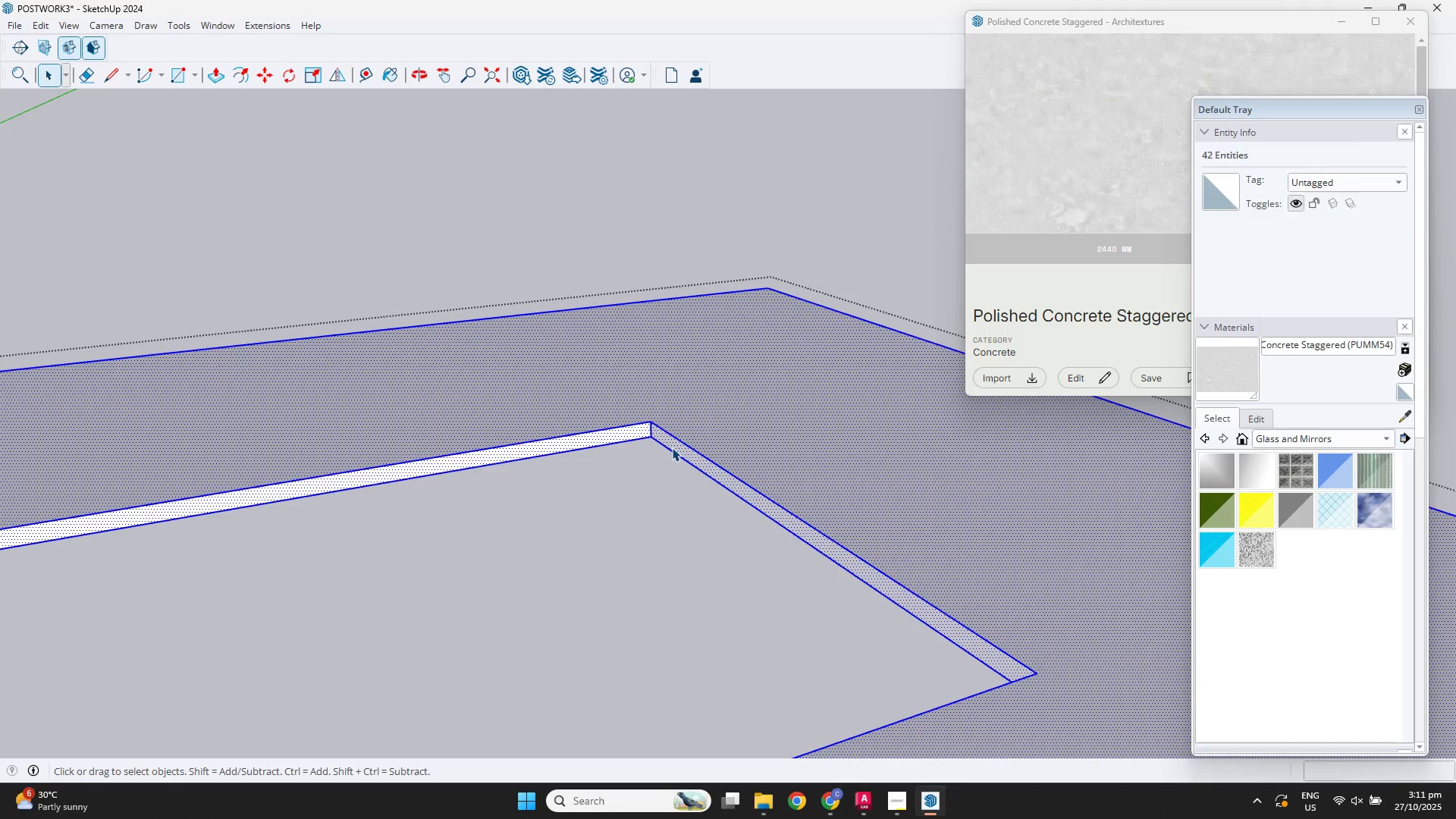 
left_click([672, 447])
 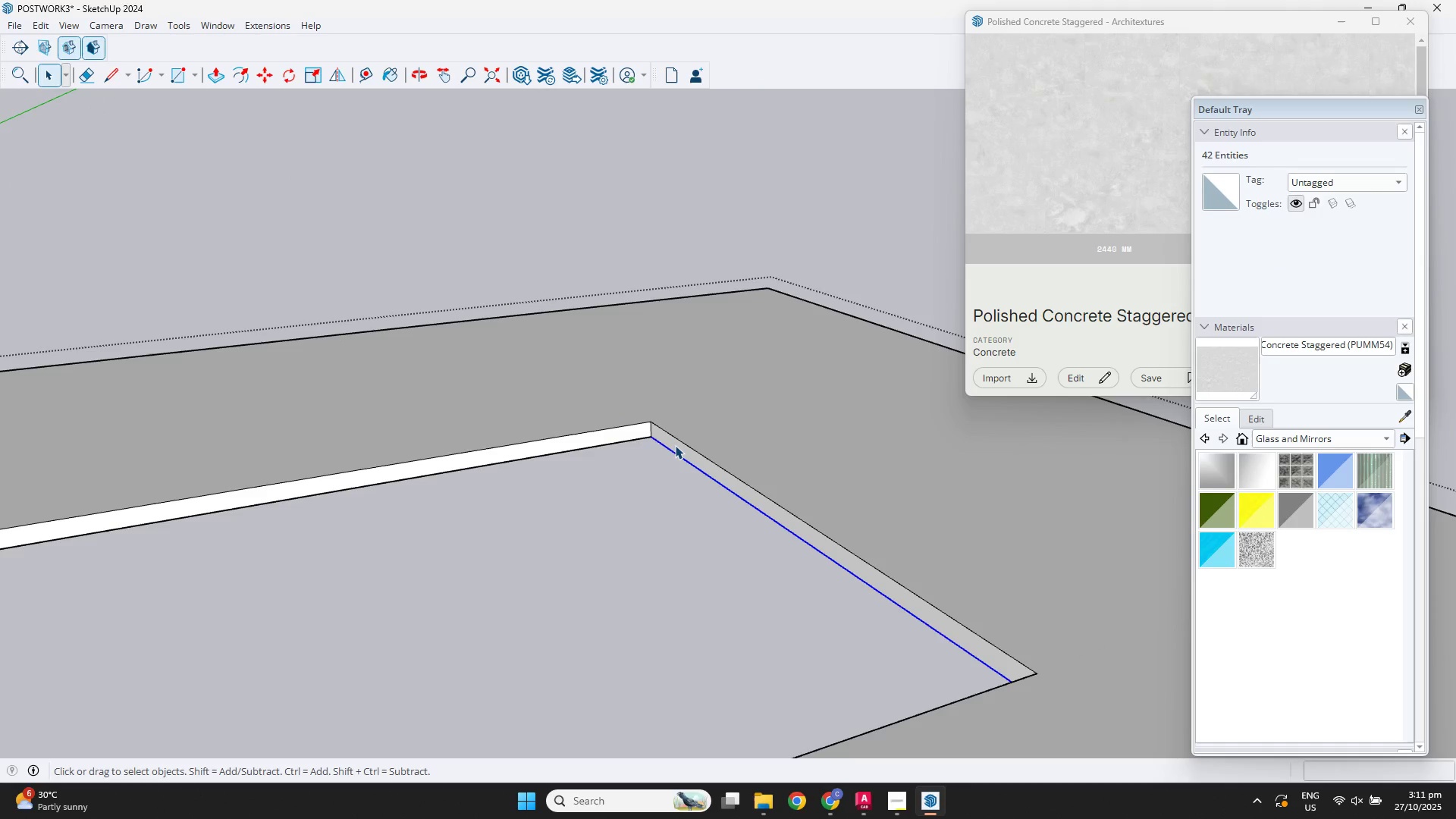 
left_click([675, 445])
 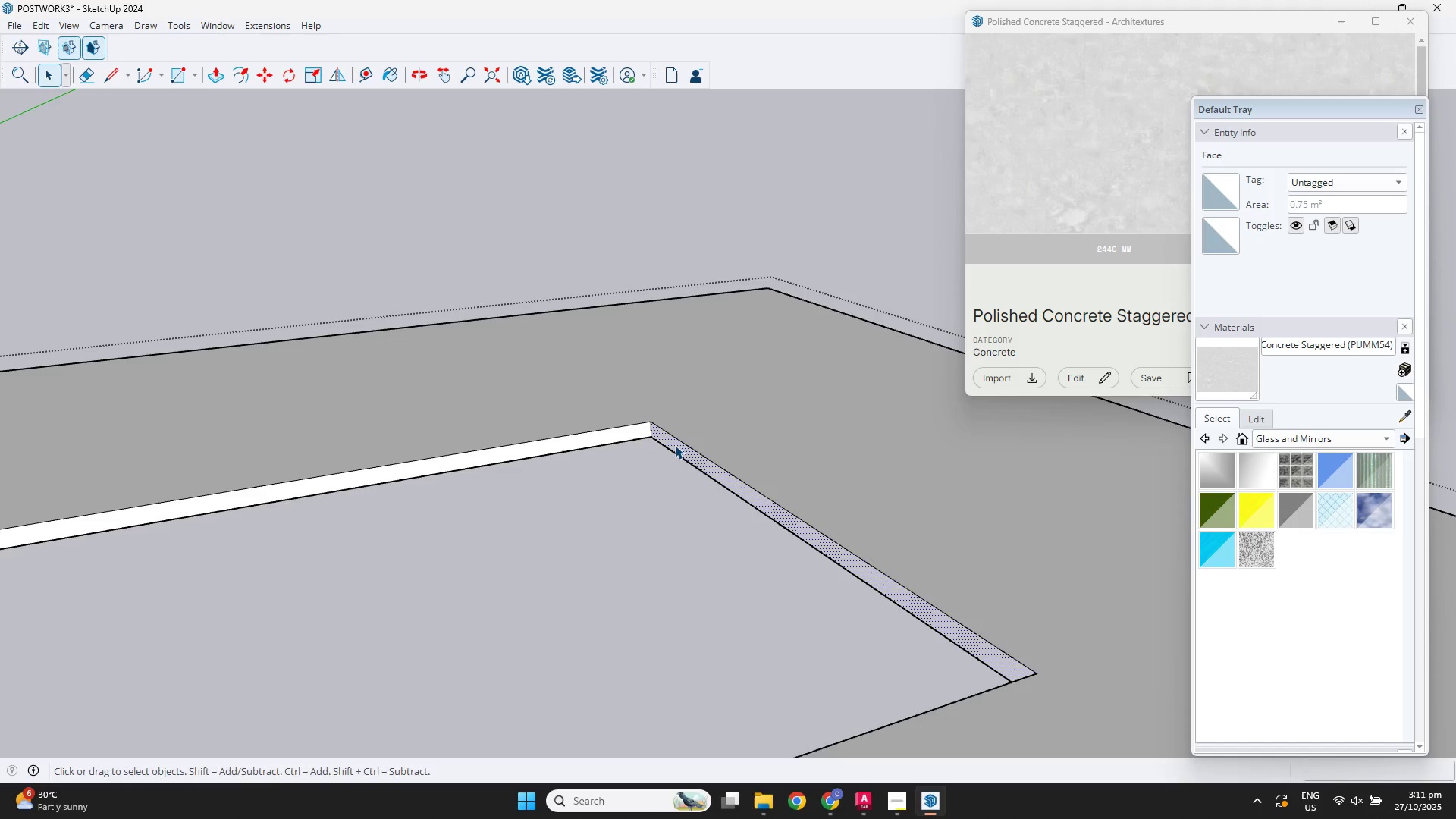 
key(P)
 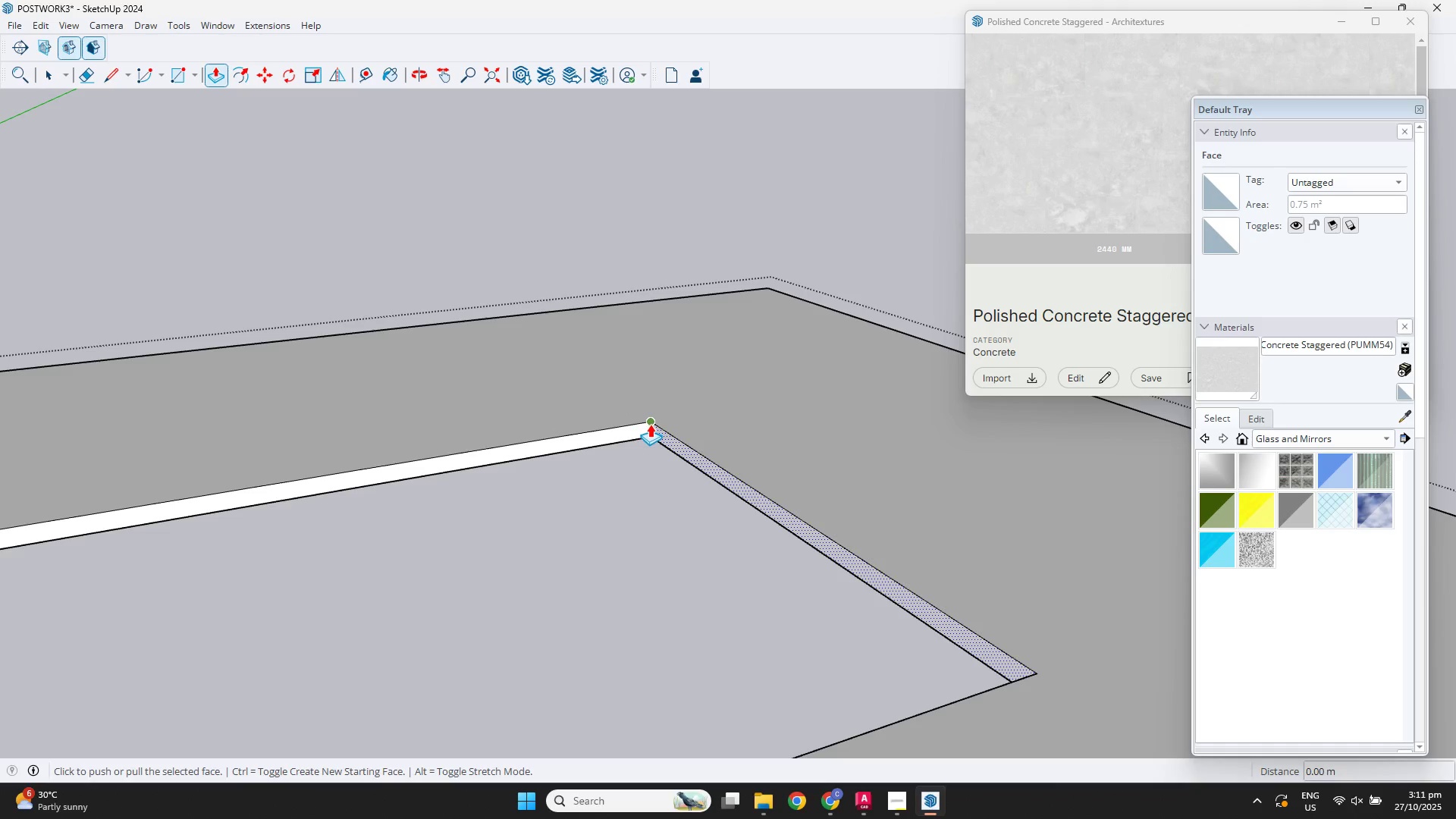 
left_click([650, 424])
 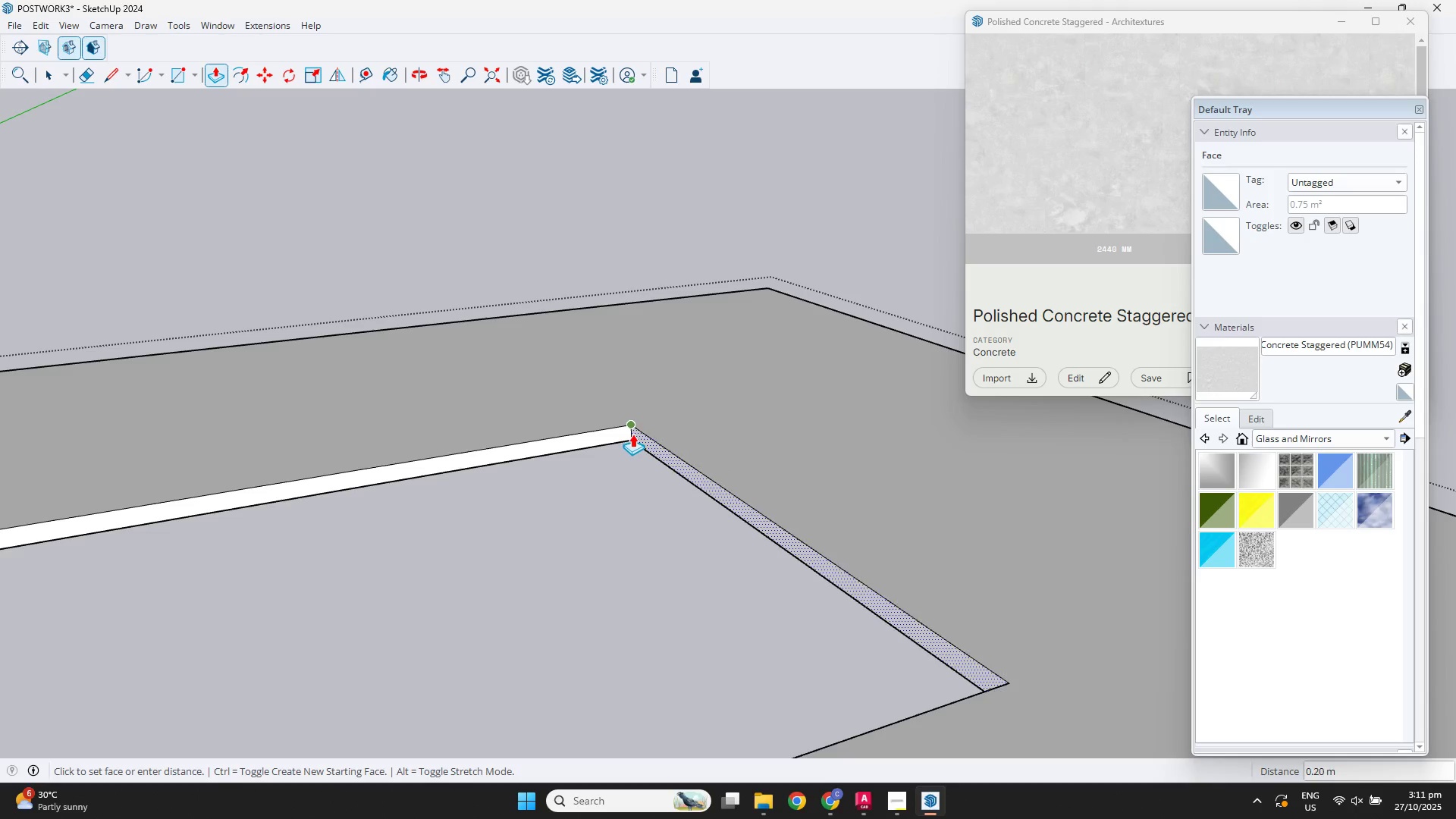 
key(F3)
 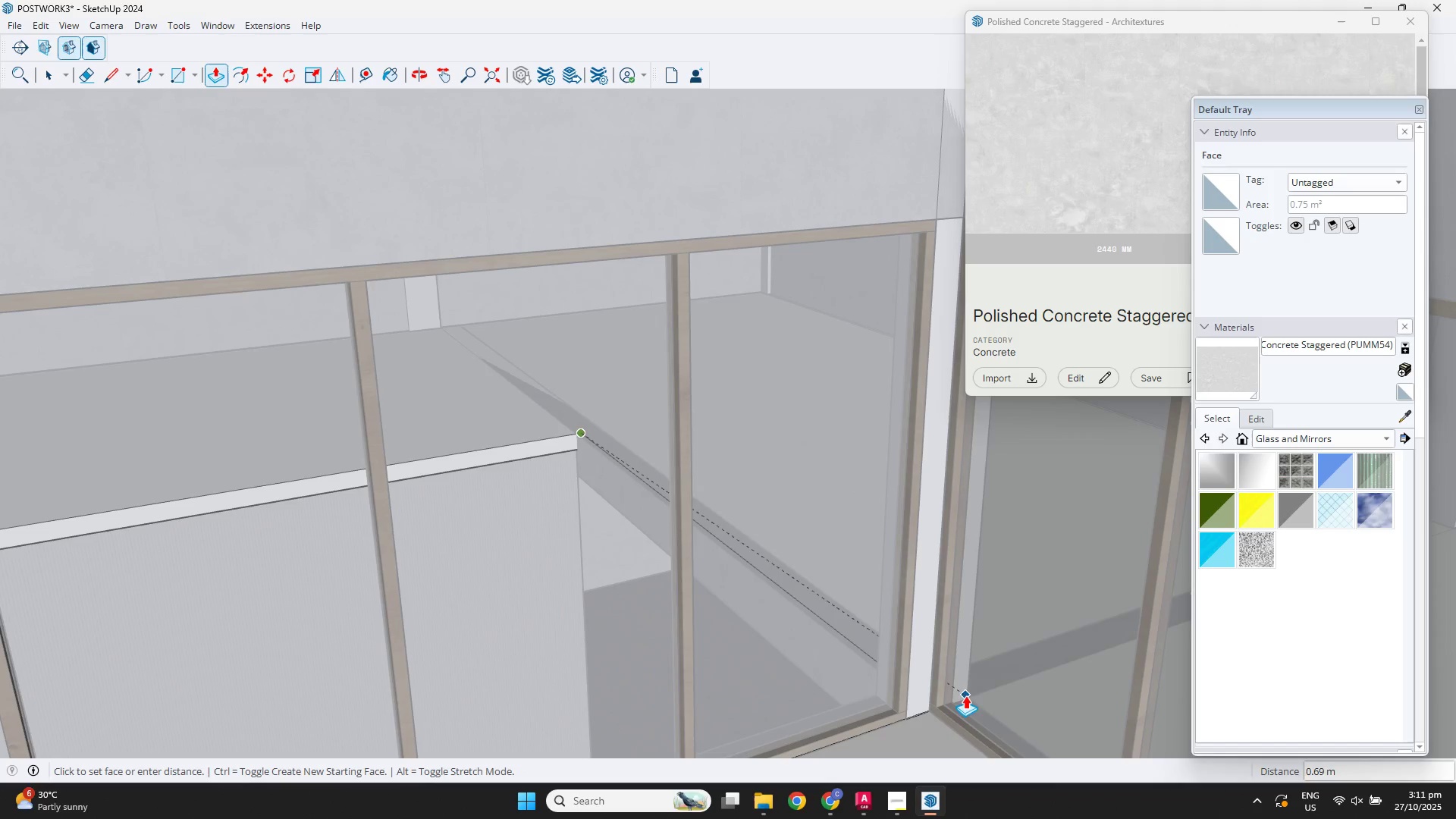 
scroll: coordinate [588, 419], scroll_direction: up, amount: 3.0
 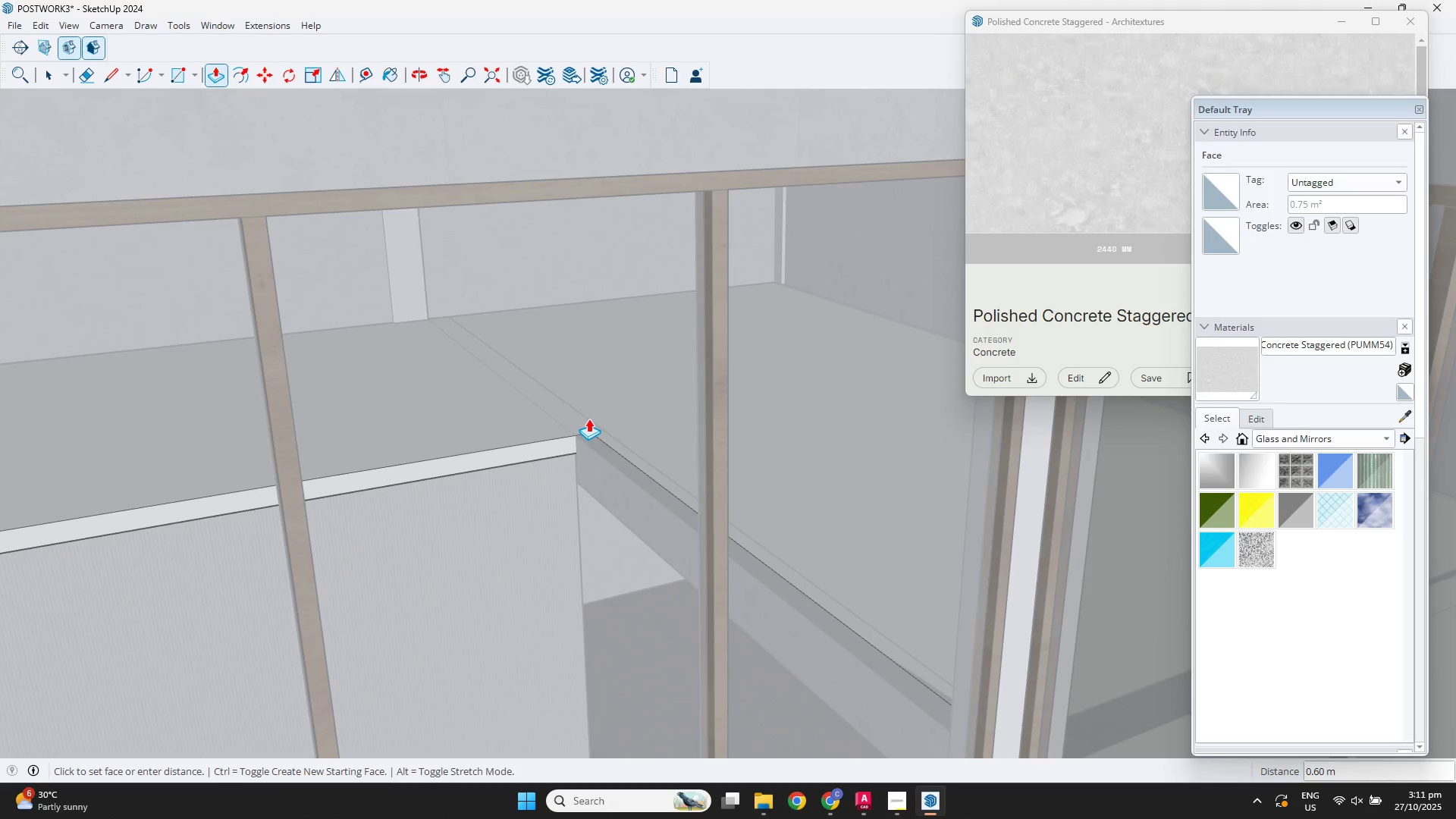 
key(F3)
 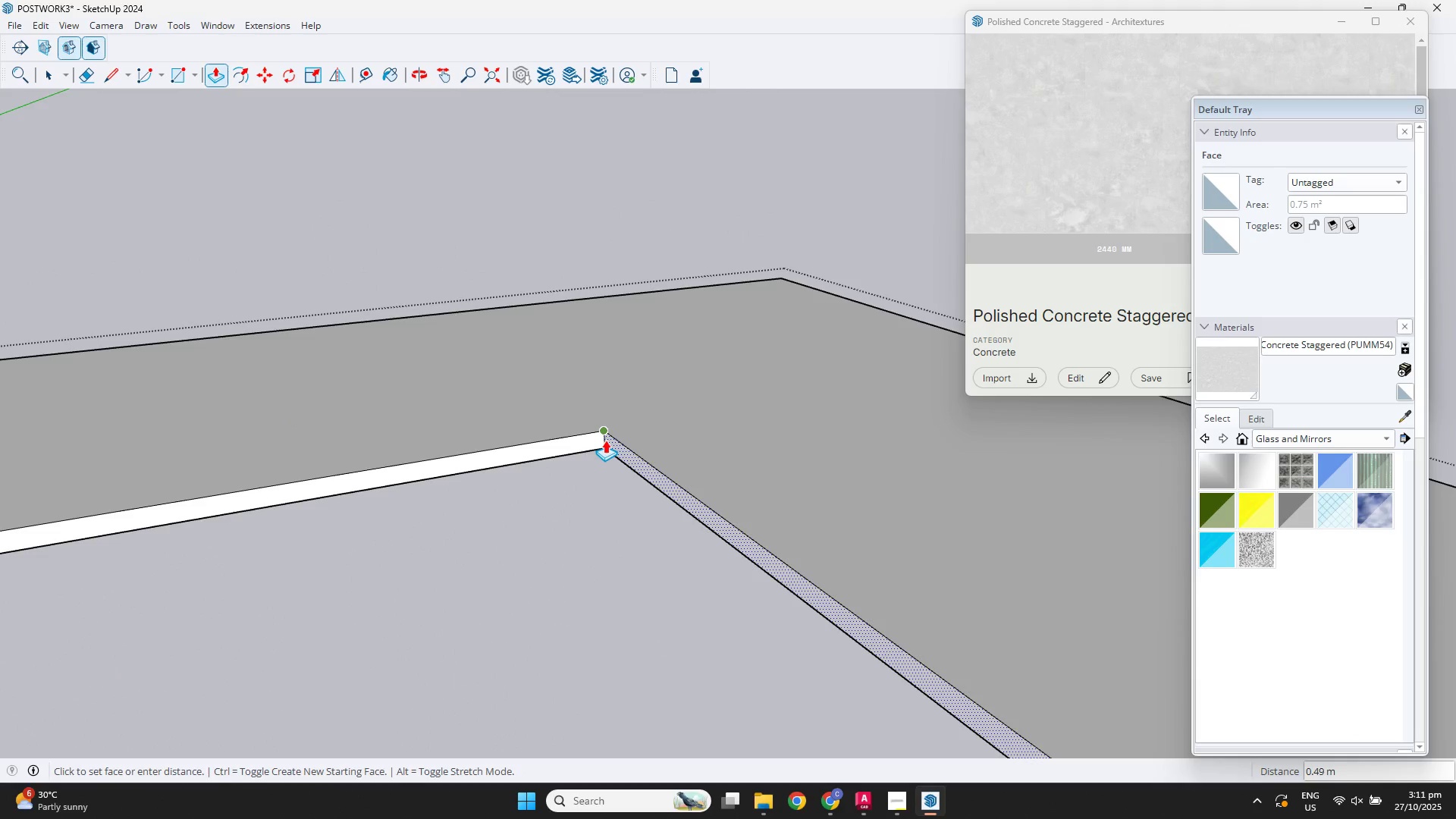 
key(F3)
 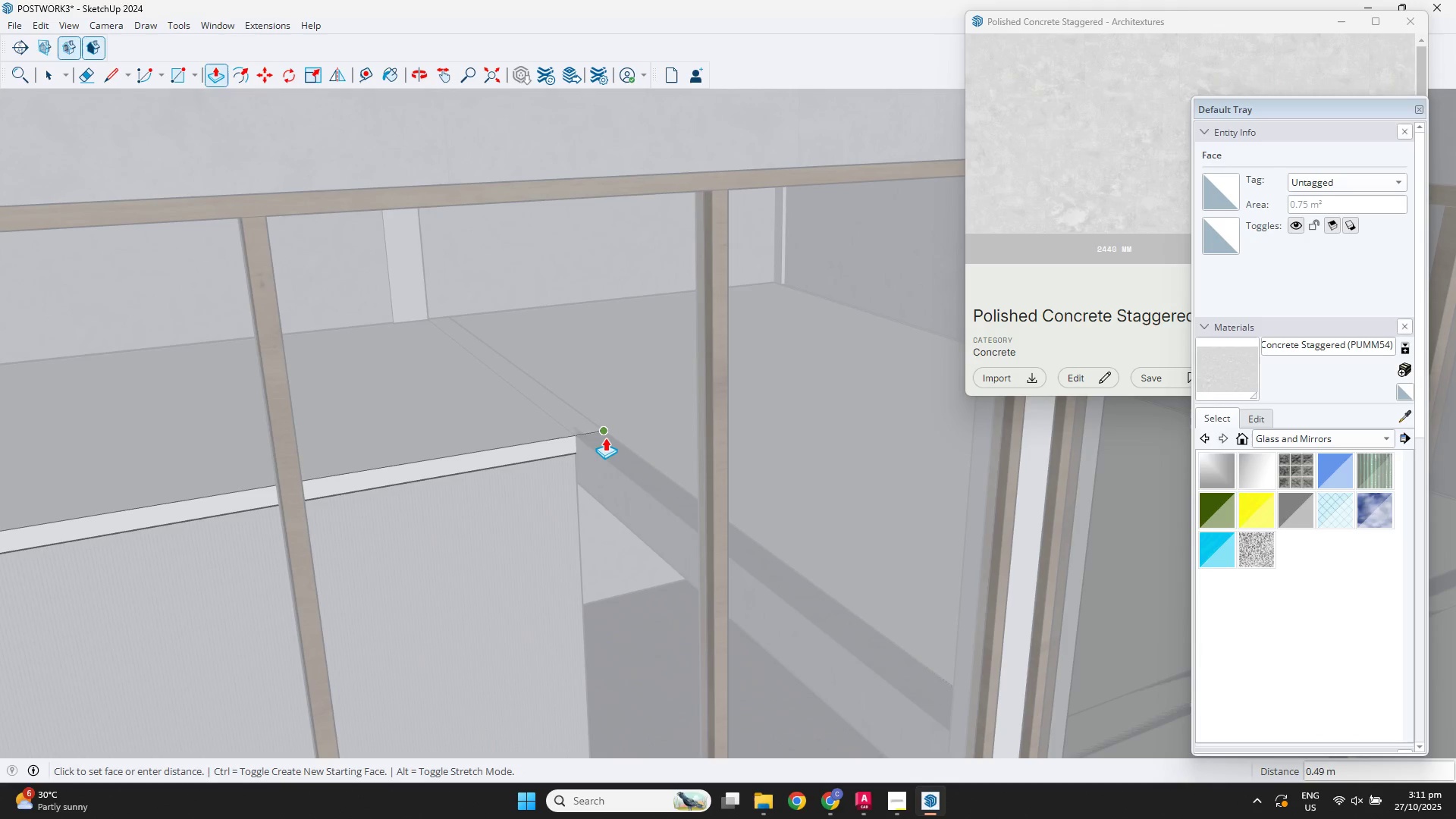 
left_click([605, 438])
 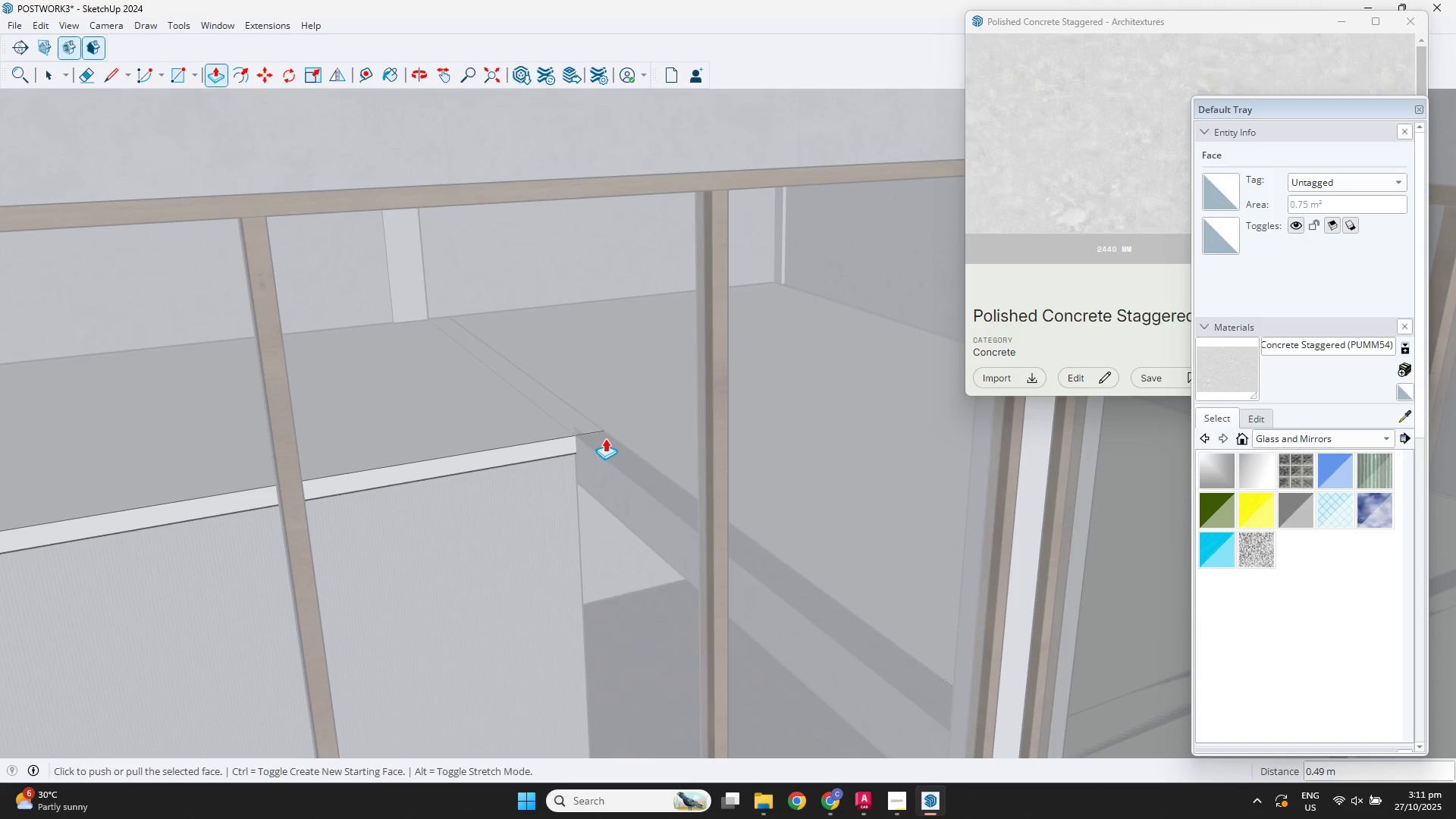 
scroll: coordinate [584, 437], scroll_direction: down, amount: 29.0
 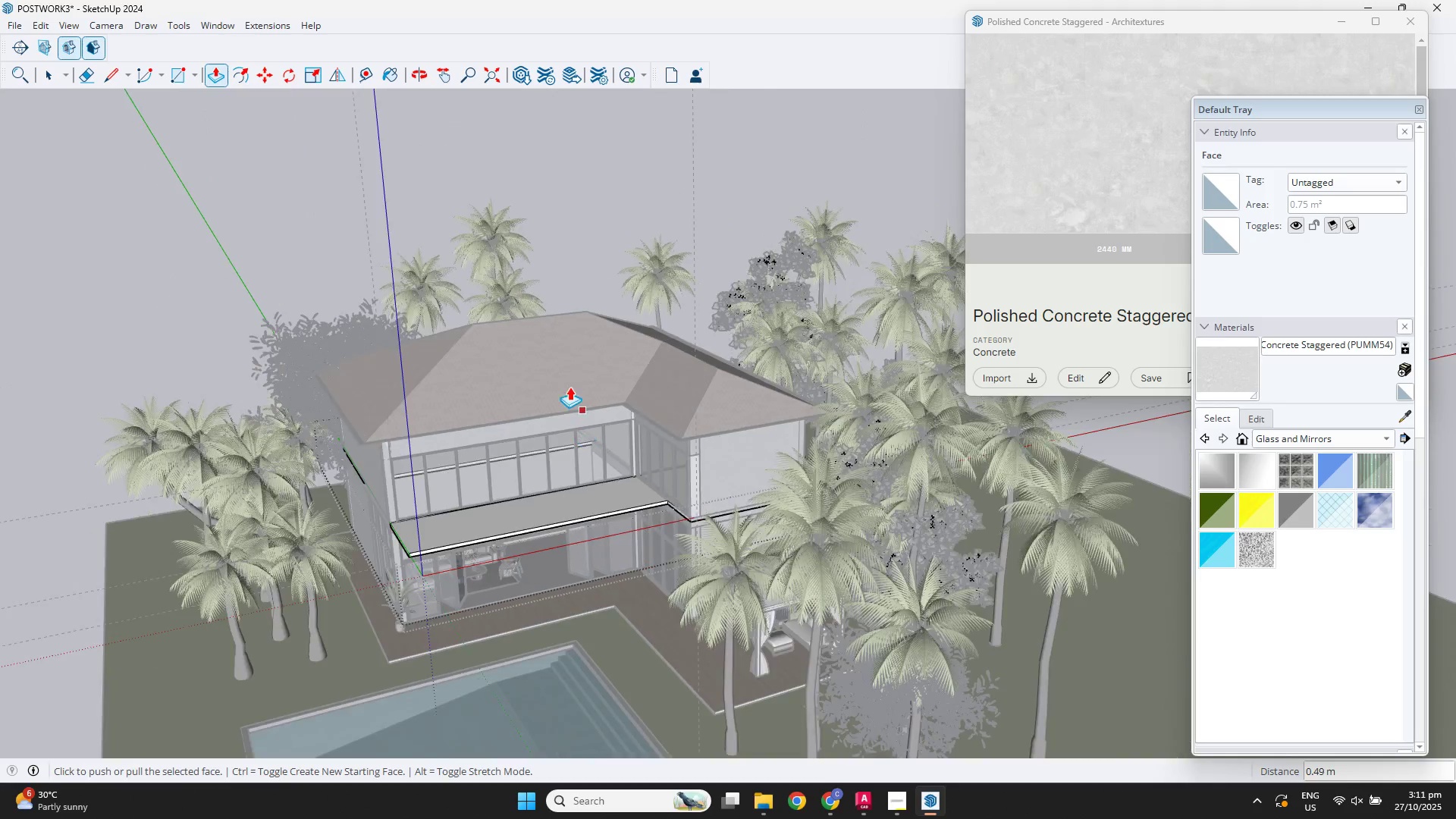 
key(Space)
 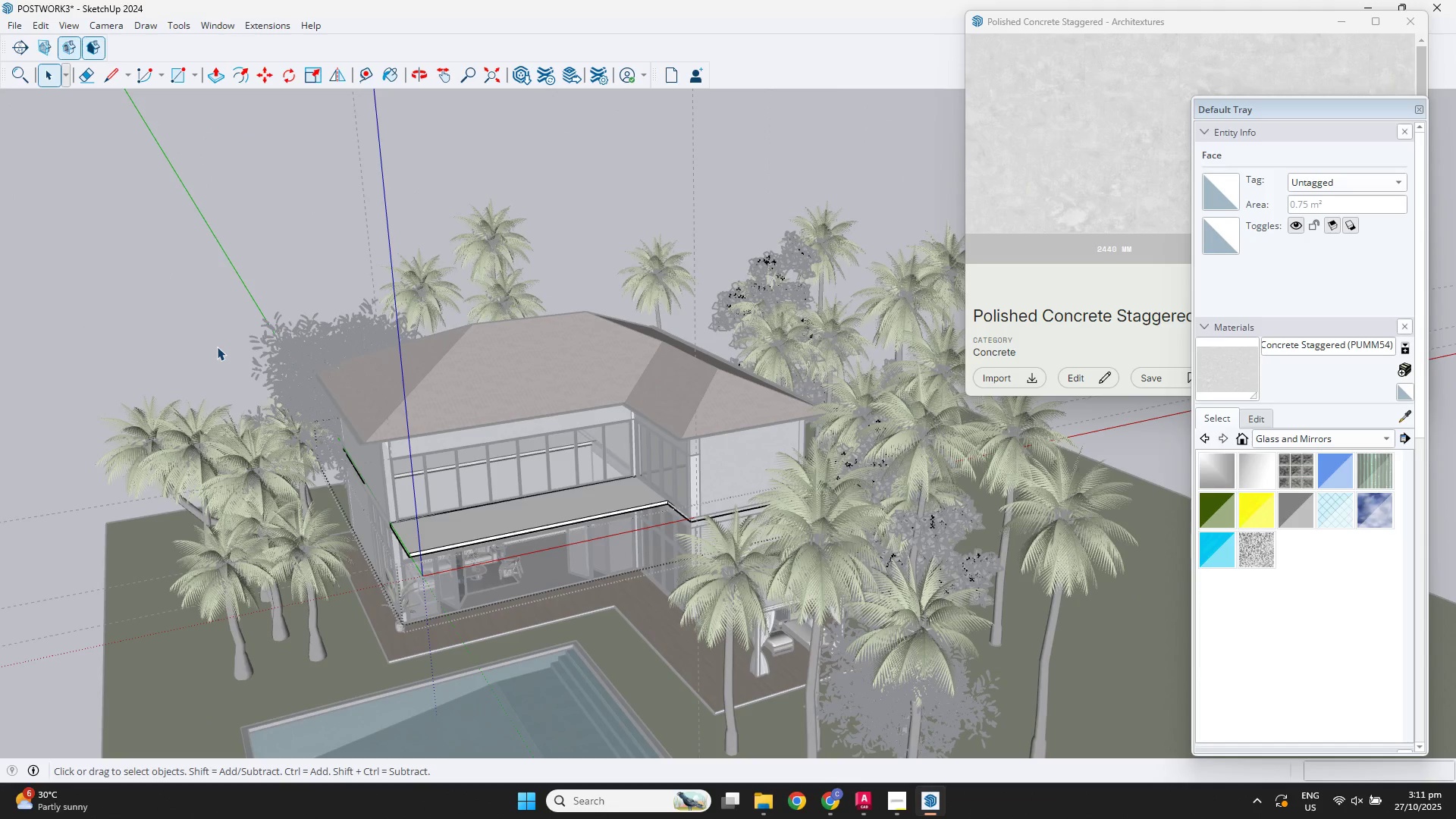 
double_click([217, 347])
 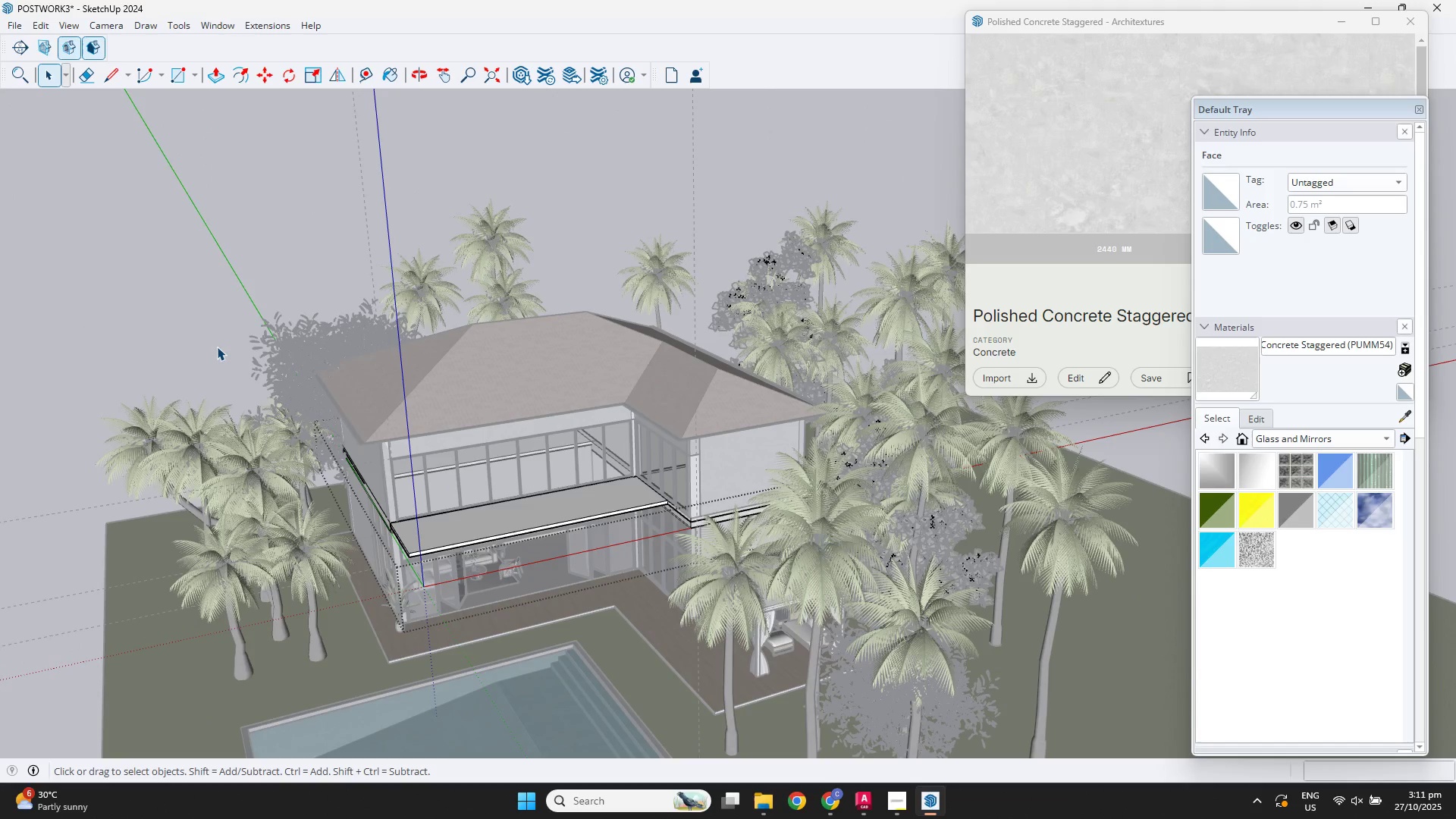 
triple_click([217, 347])
 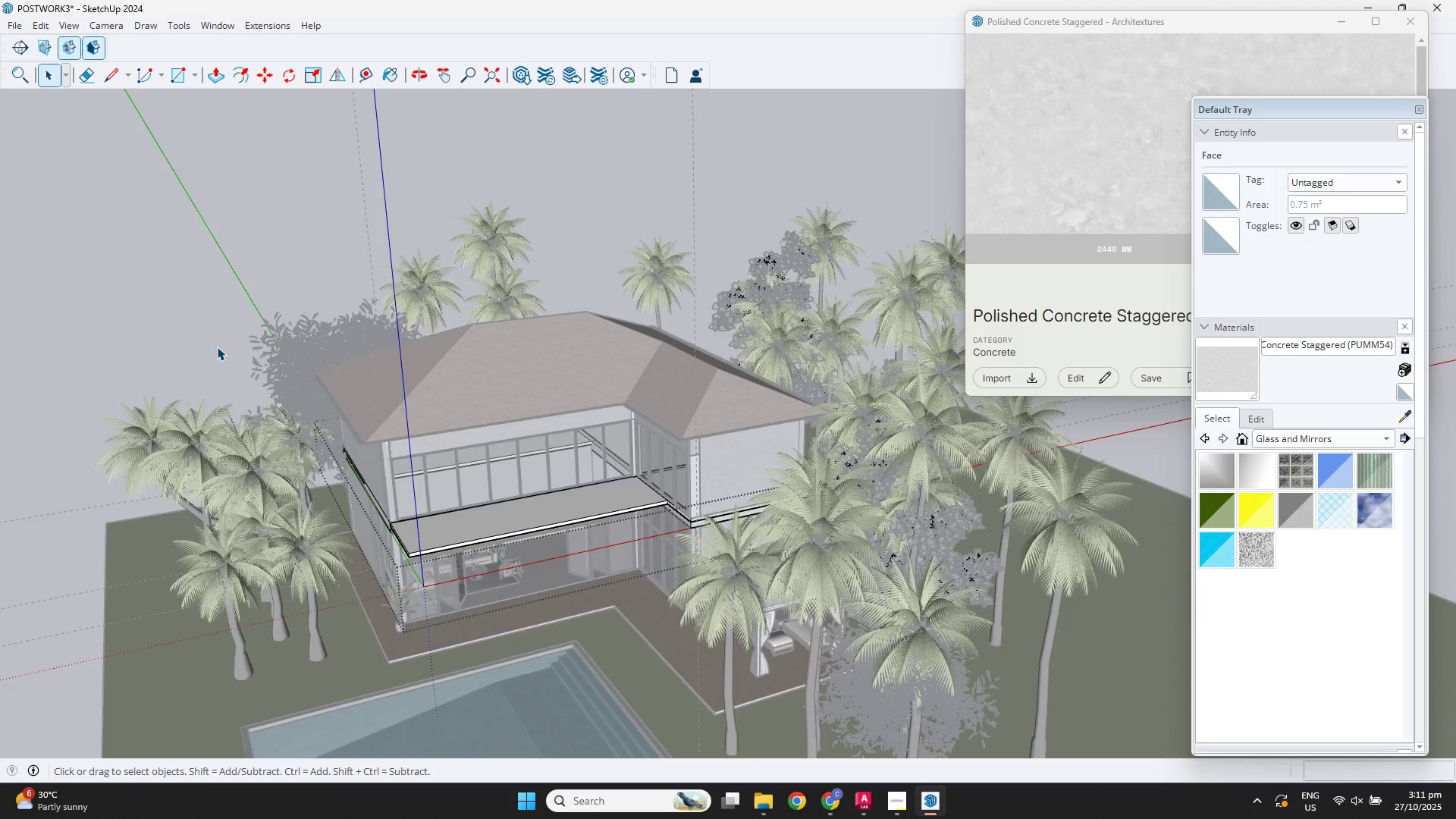 
triple_click([217, 347])
 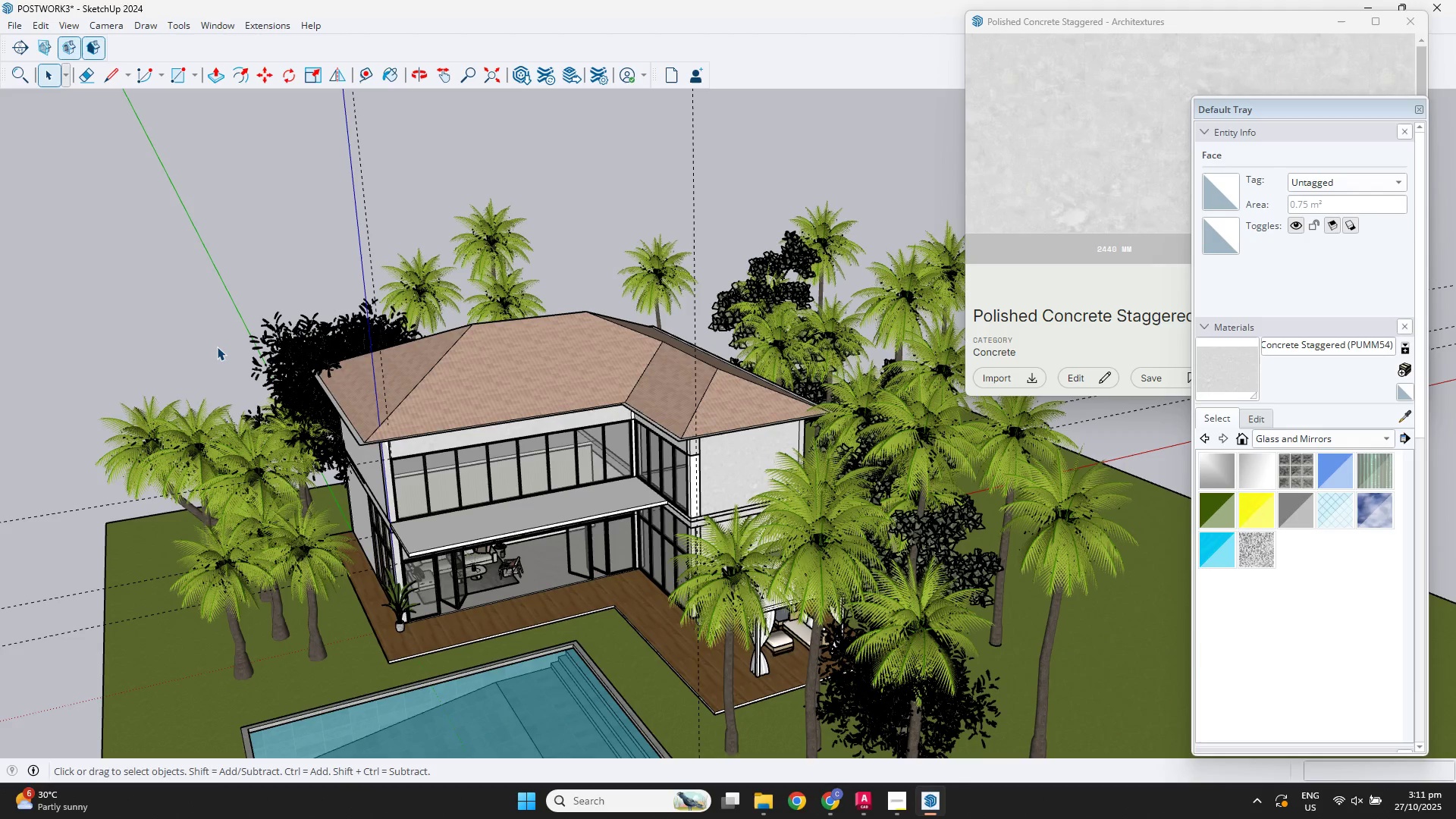 
triple_click([217, 347])
 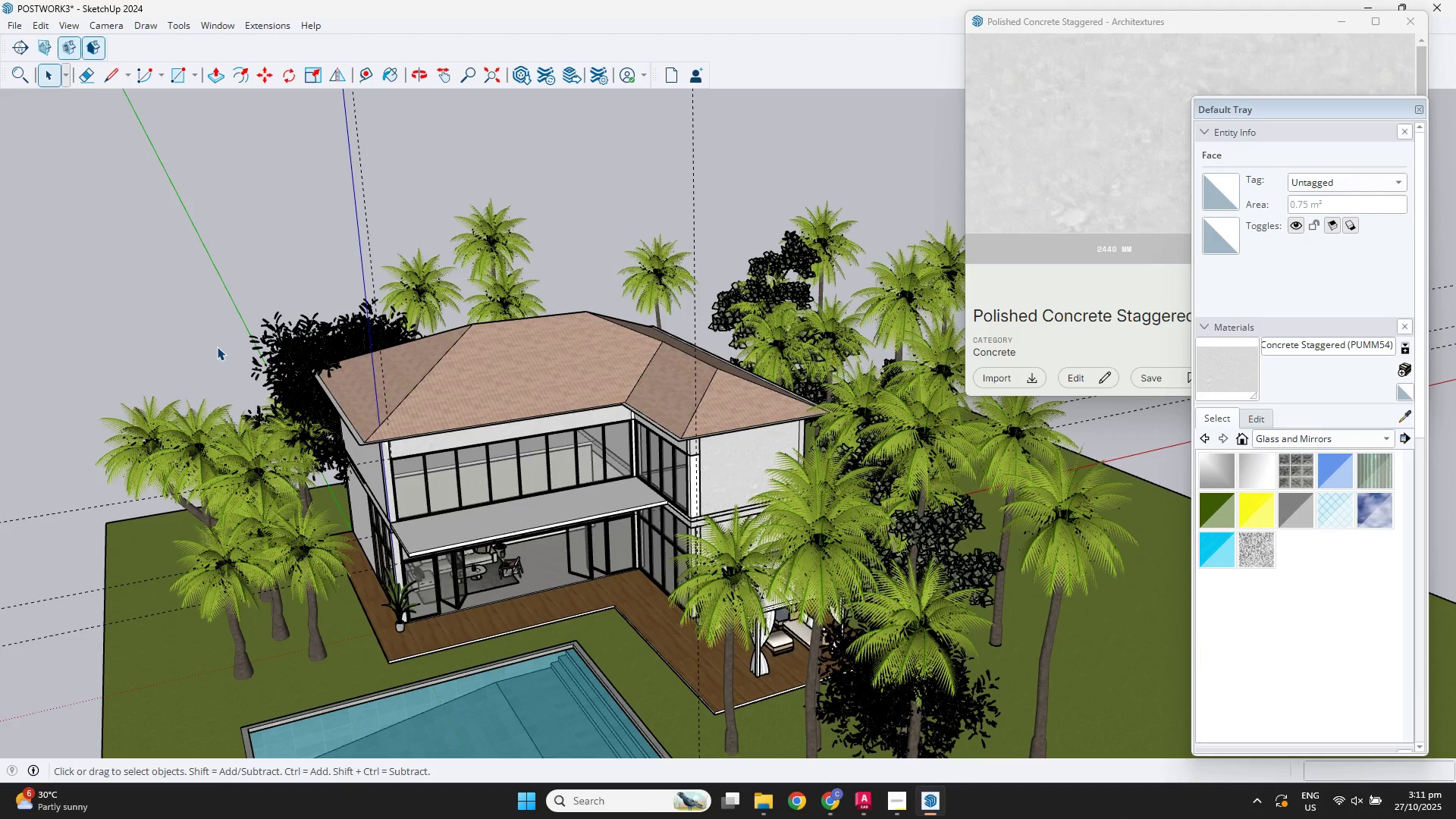 
triple_click([217, 347])
 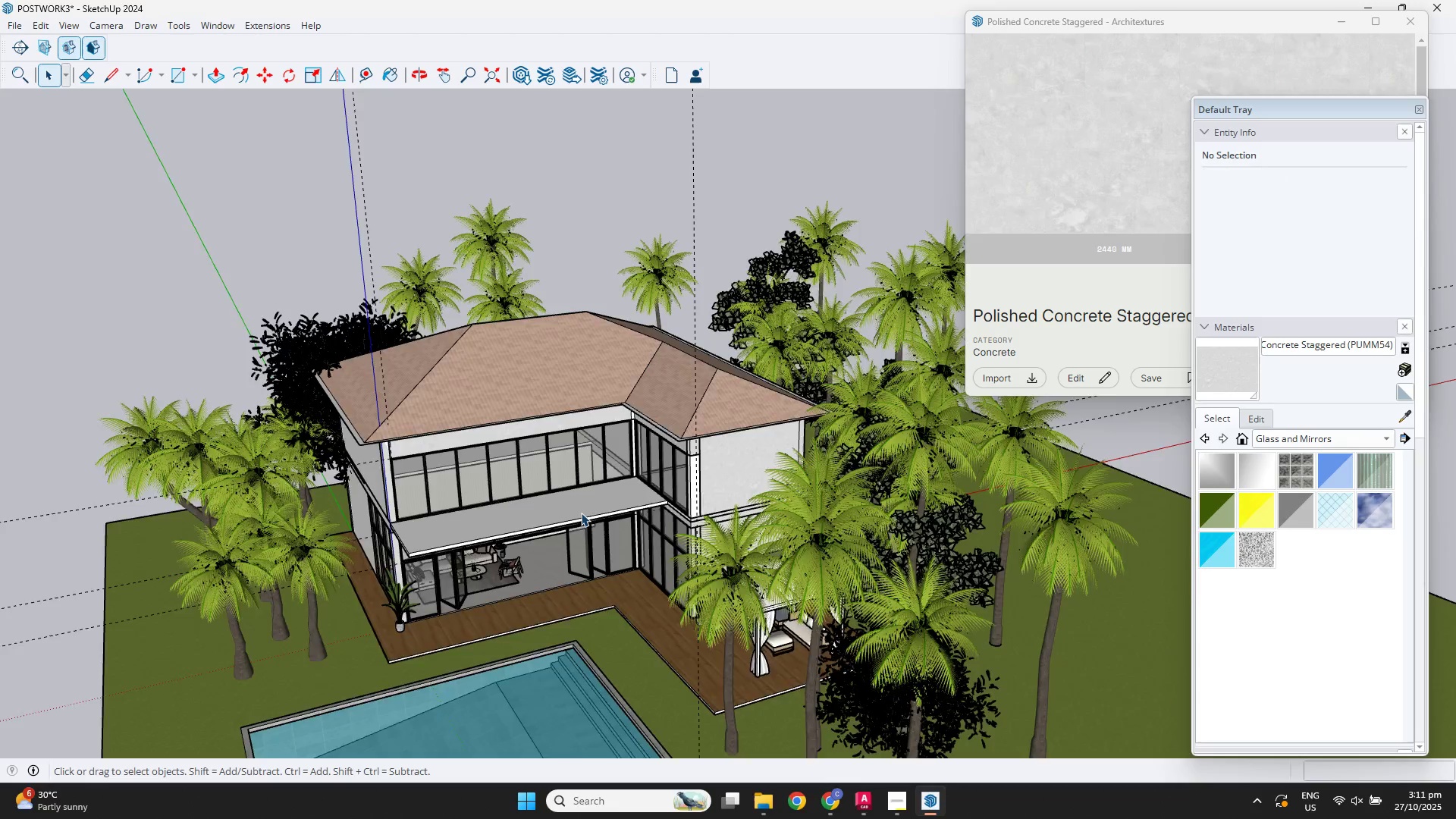 
scroll: coordinate [617, 502], scroll_direction: up, amount: 8.0
 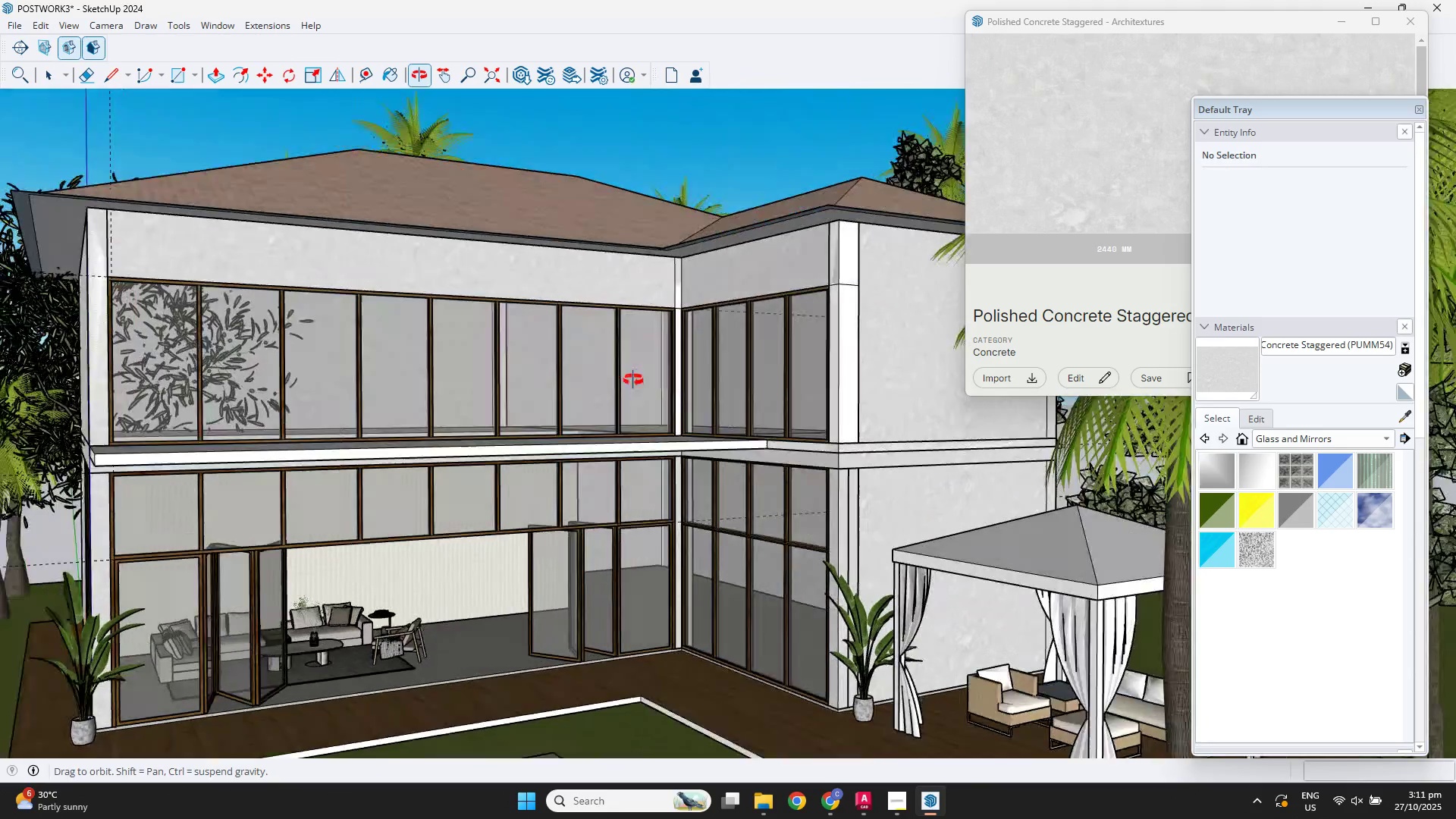 
scroll: coordinate [570, 489], scroll_direction: down, amount: 7.0
 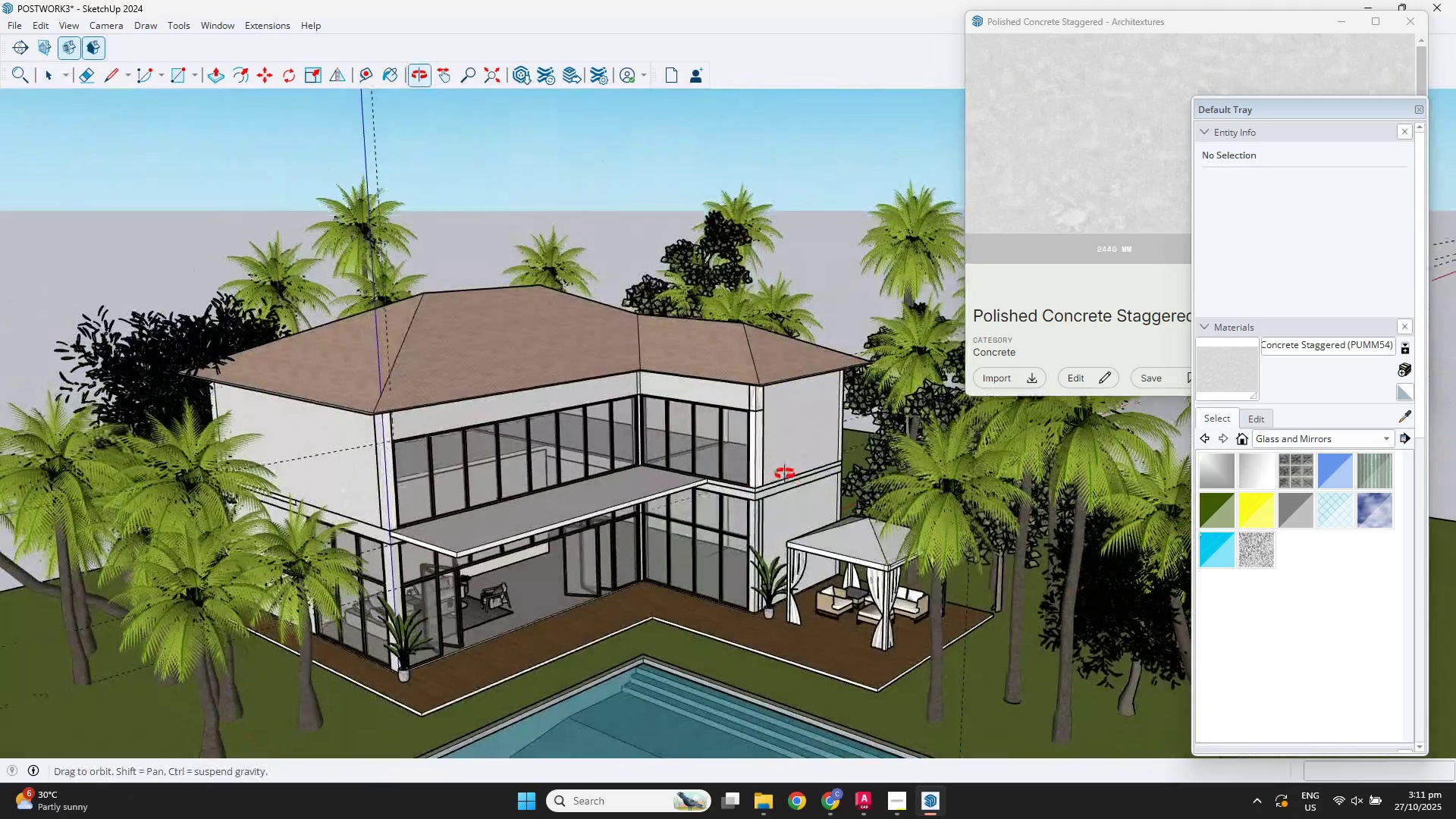 
scroll: coordinate [712, 600], scroll_direction: up, amount: 3.0
 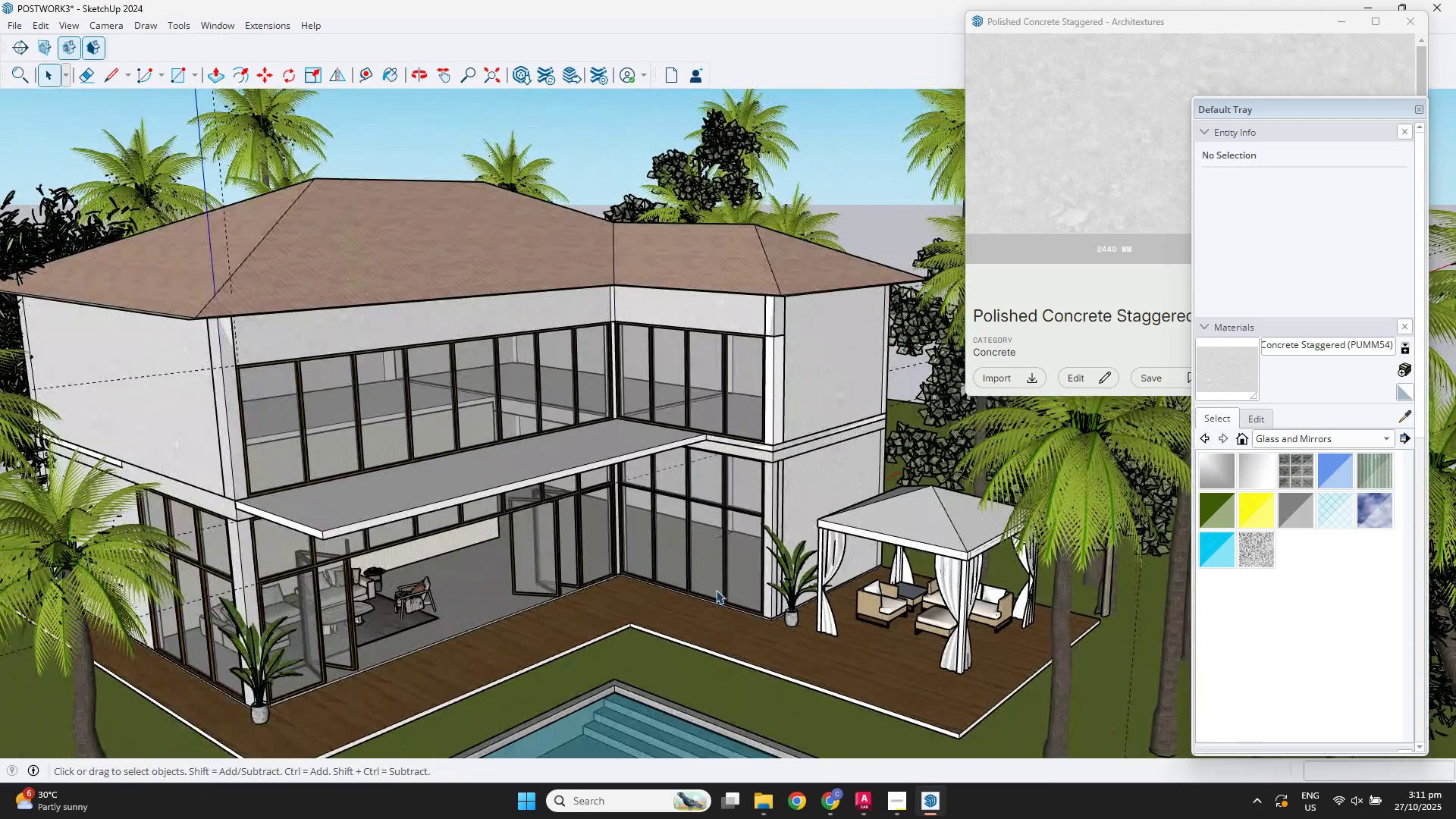 
scroll: coordinate [595, 593], scroll_direction: none, amount: 0.0
 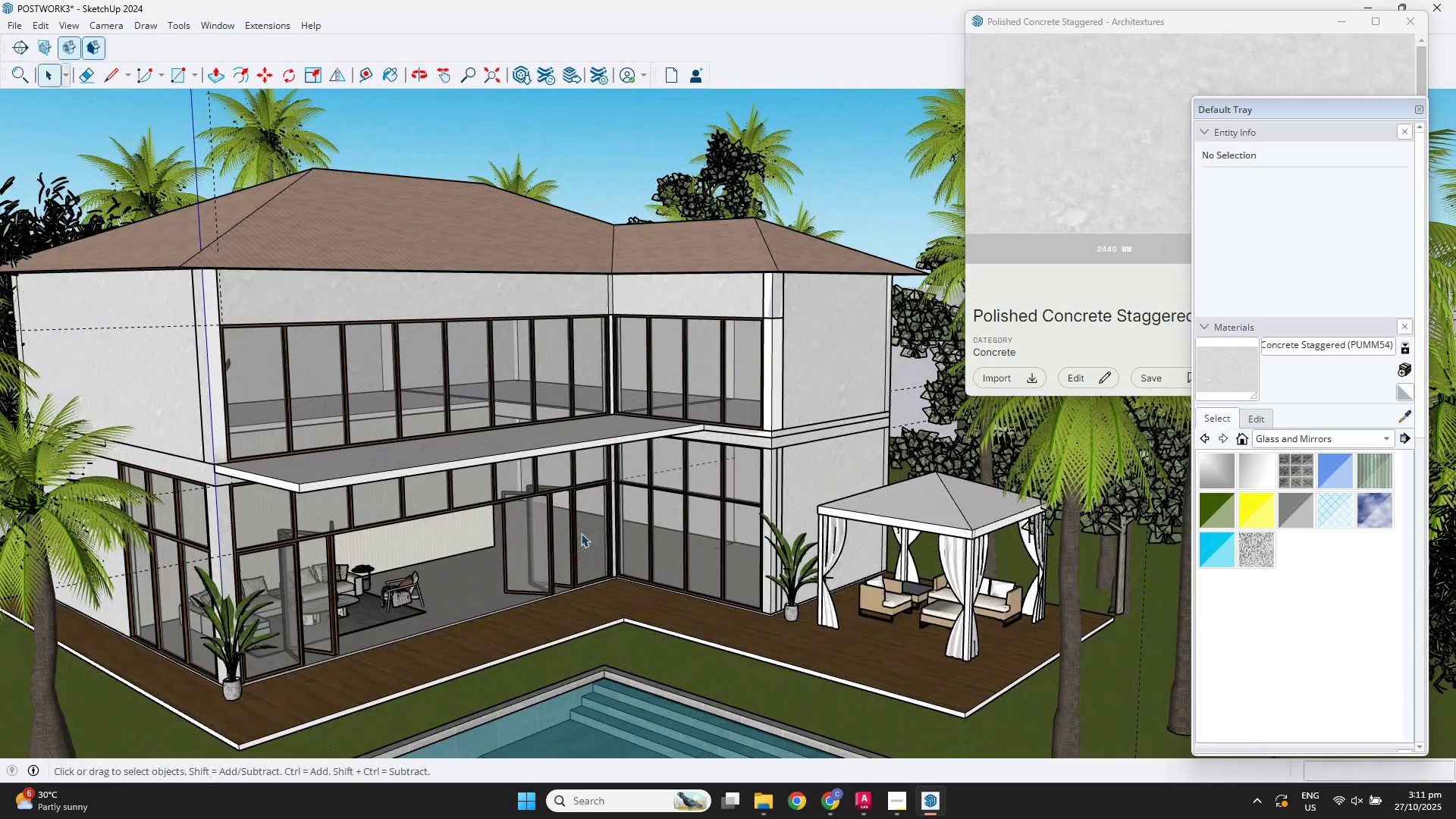 
scroll: coordinate [422, 472], scroll_direction: down, amount: 1.0
 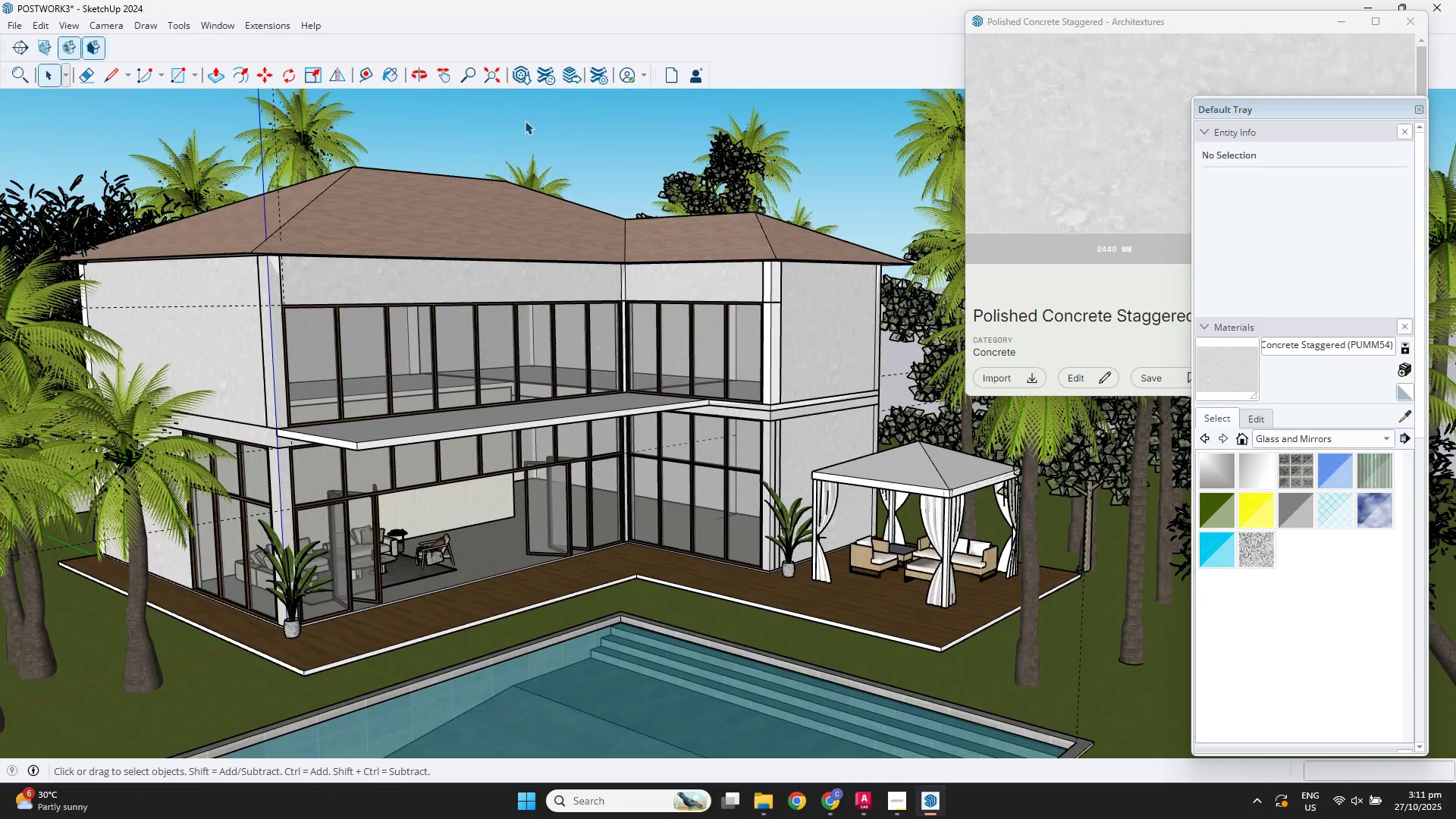 
scroll: coordinate [296, 472], scroll_direction: up, amount: 5.0
 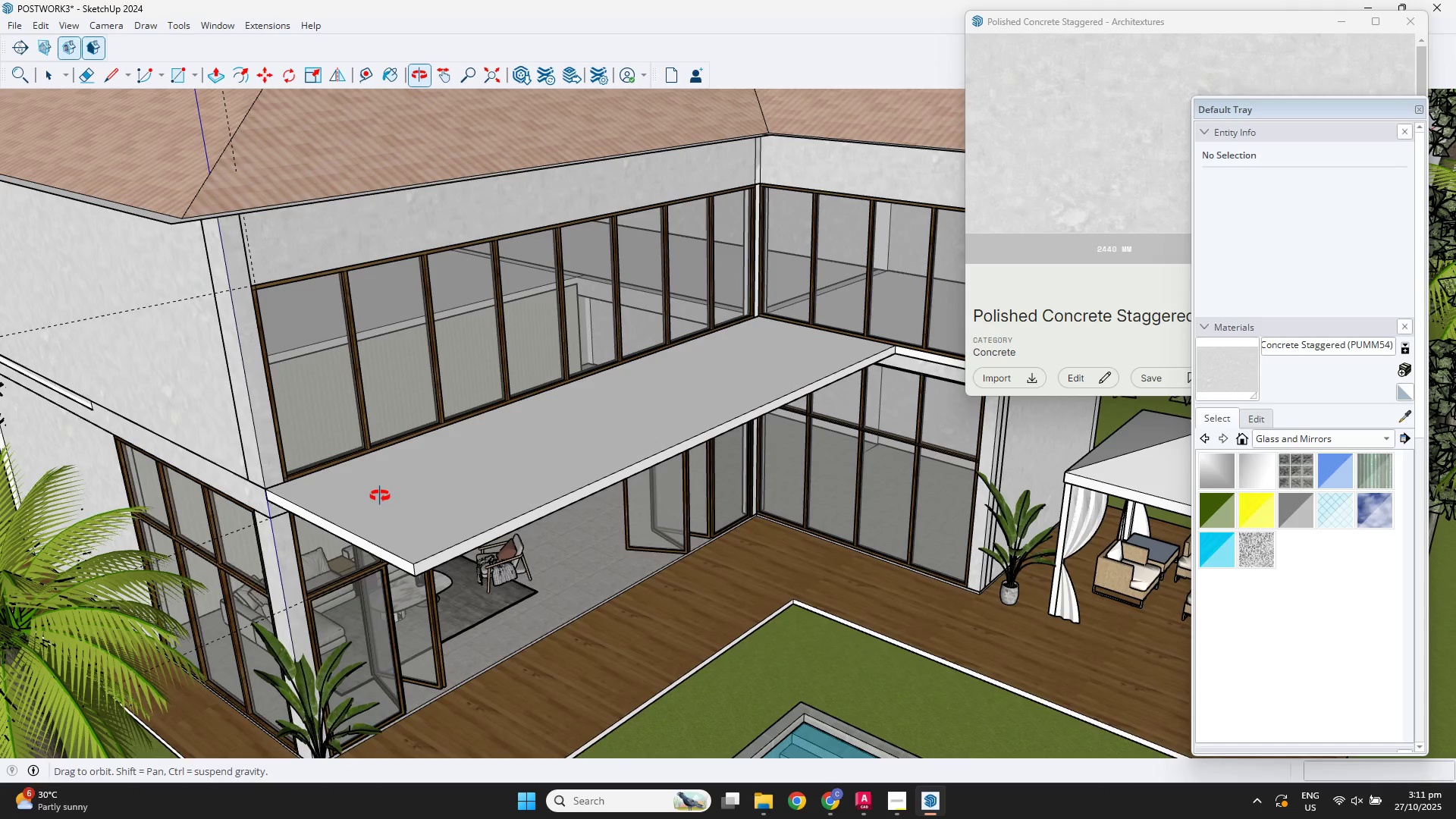 
wait(6.09)
 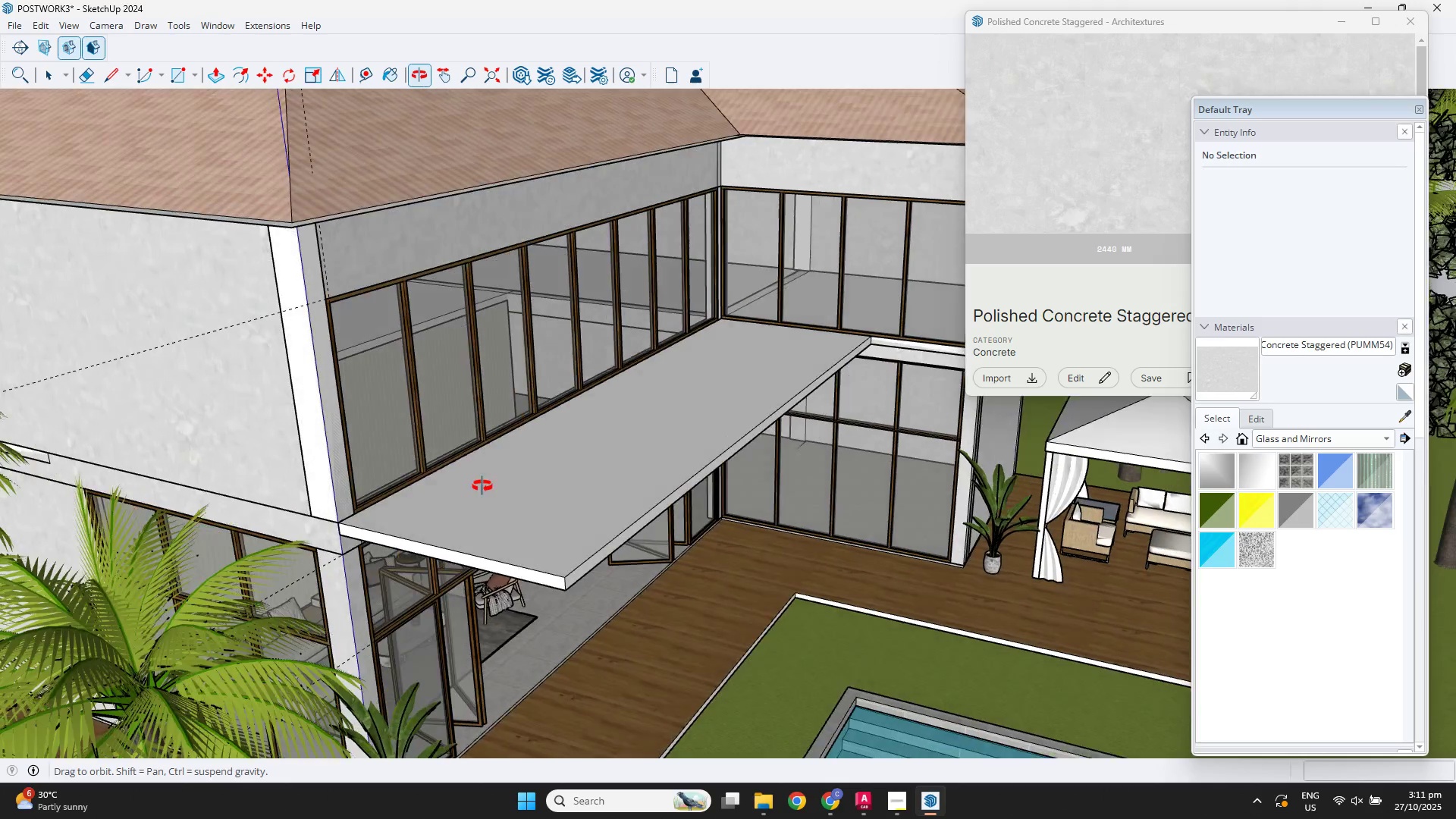 
scroll: coordinate [647, 466], scroll_direction: down, amount: 3.0
 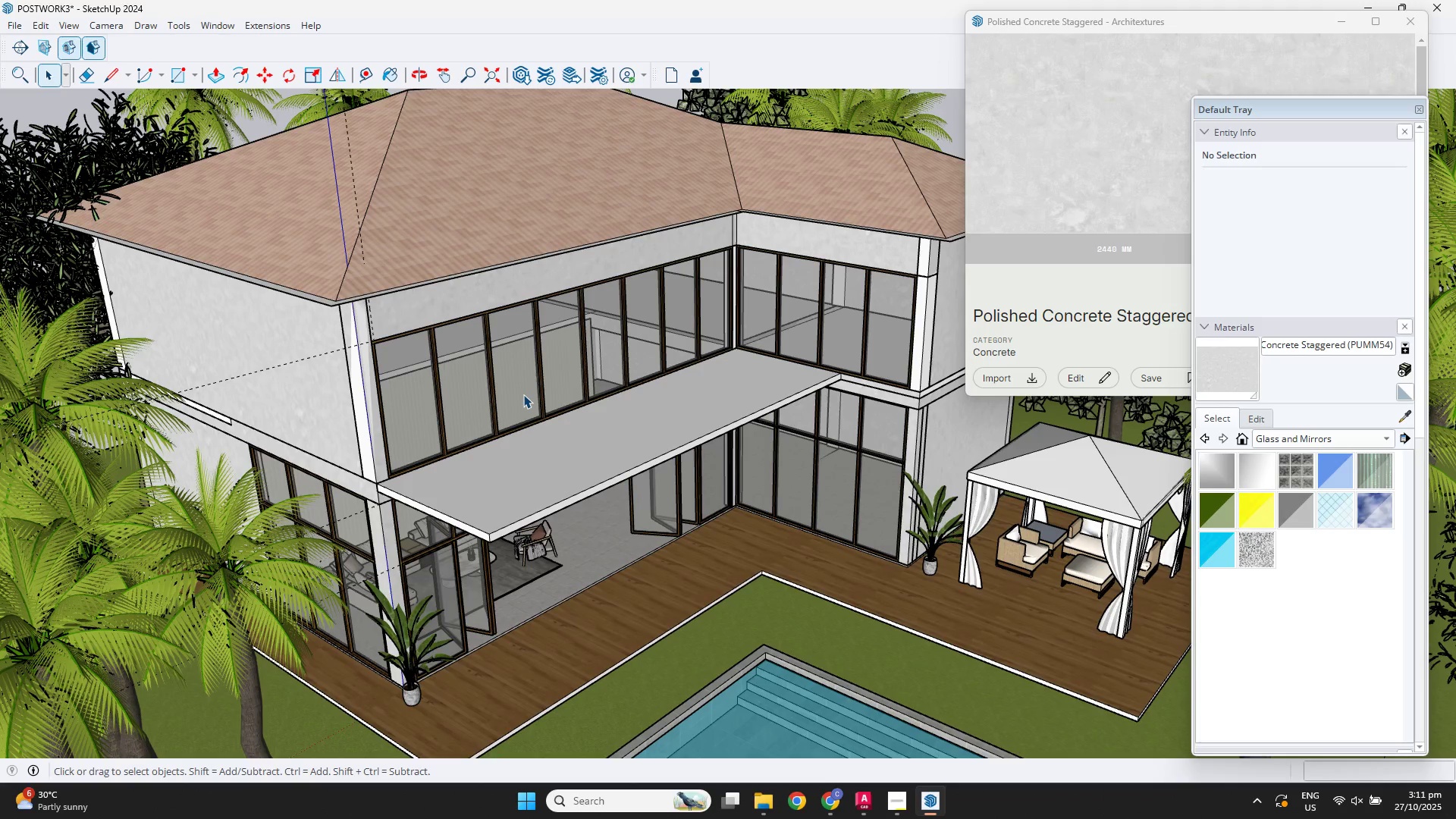 
scroll: coordinate [560, 491], scroll_direction: up, amount: 3.0
 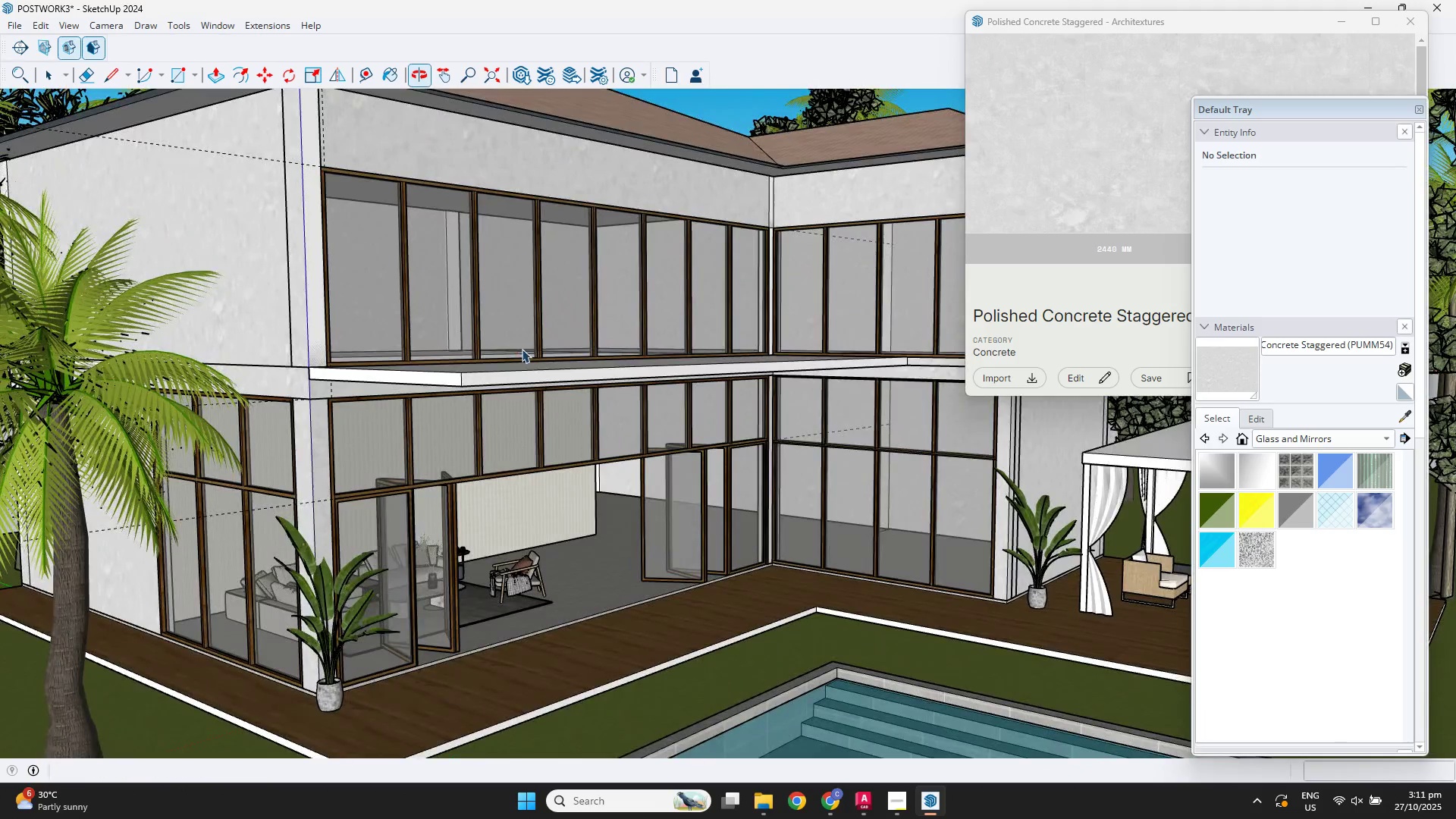 
key(B)
 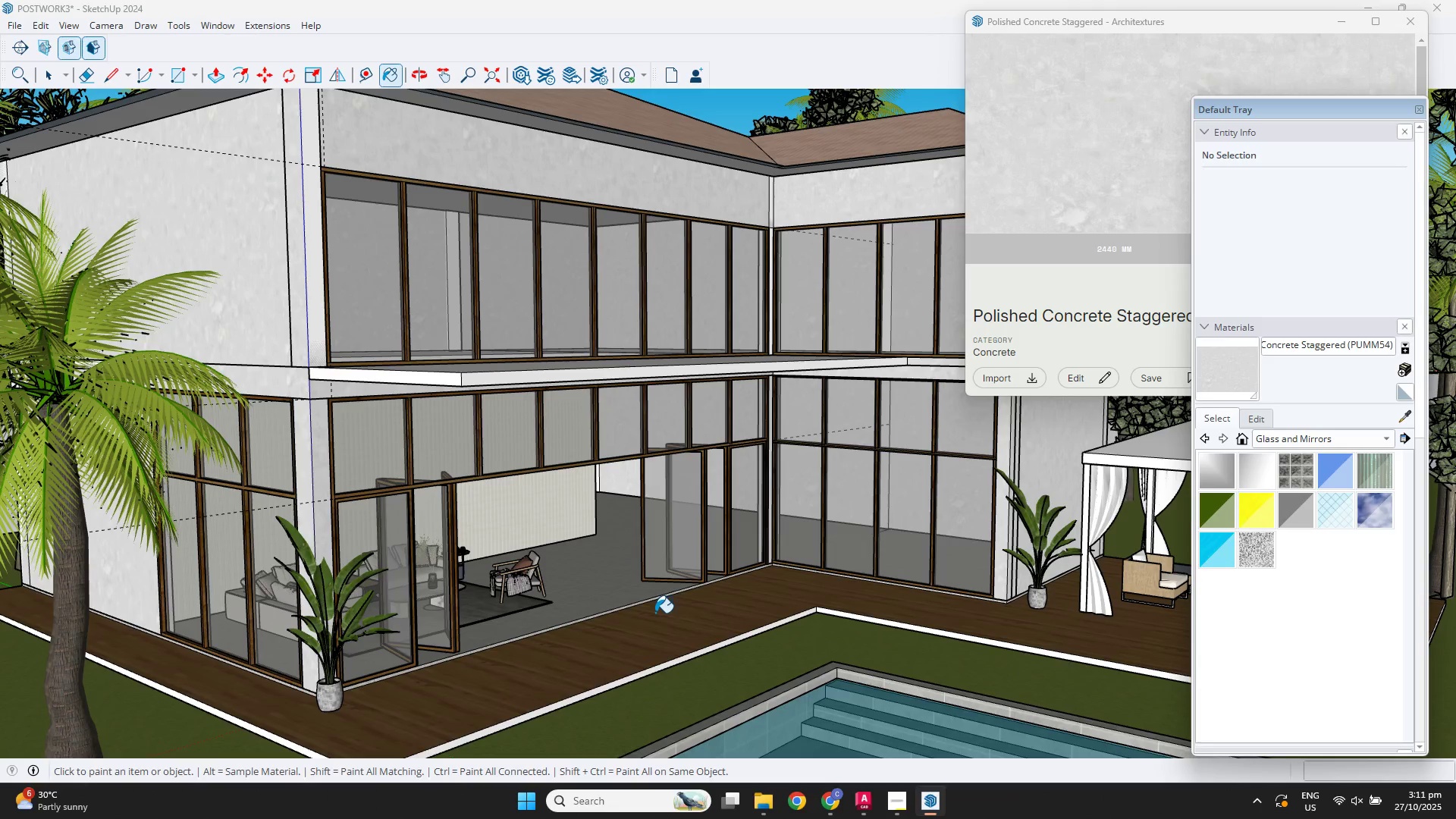 
left_click([655, 614])
 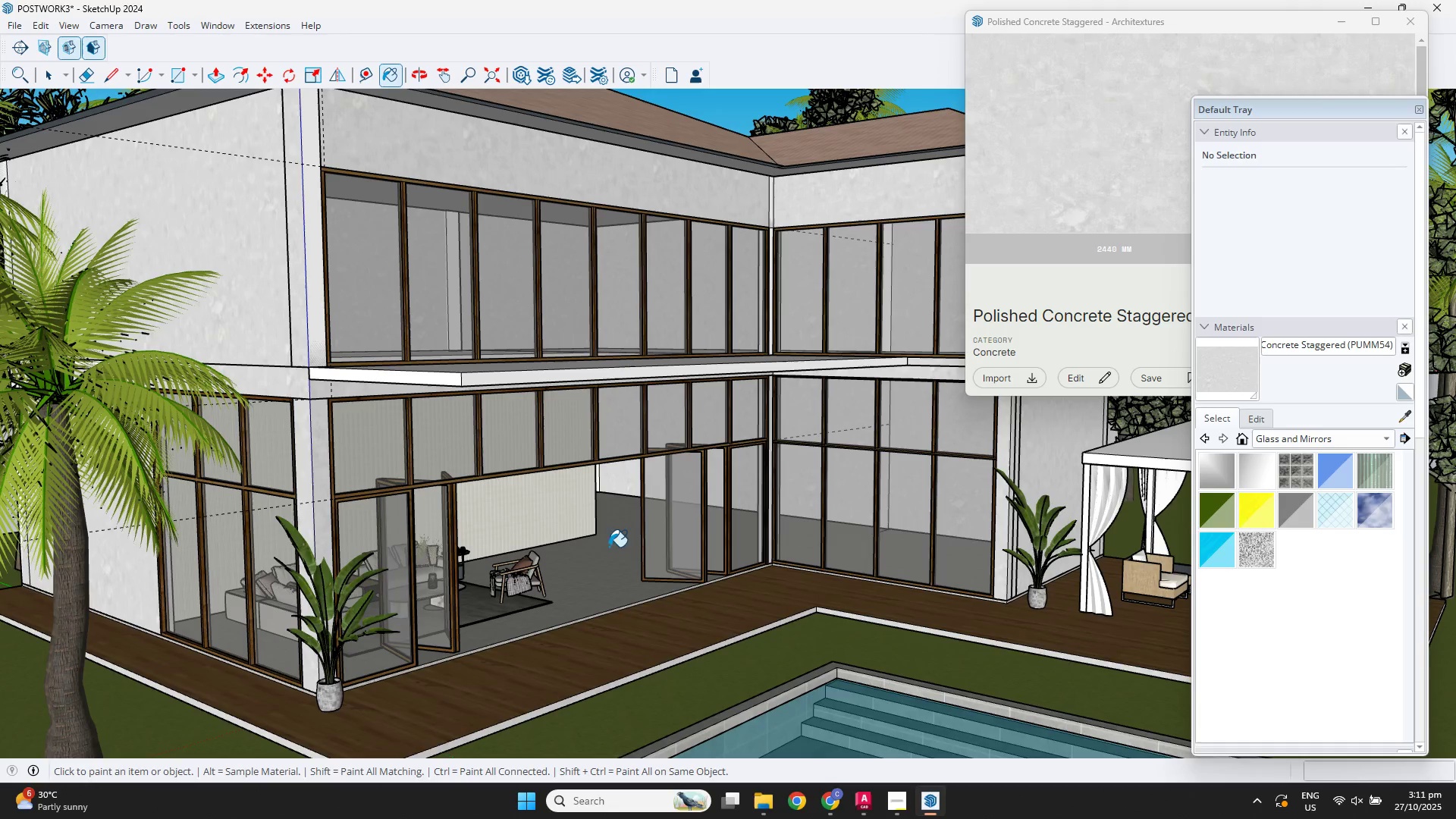 
key(Backquote)
 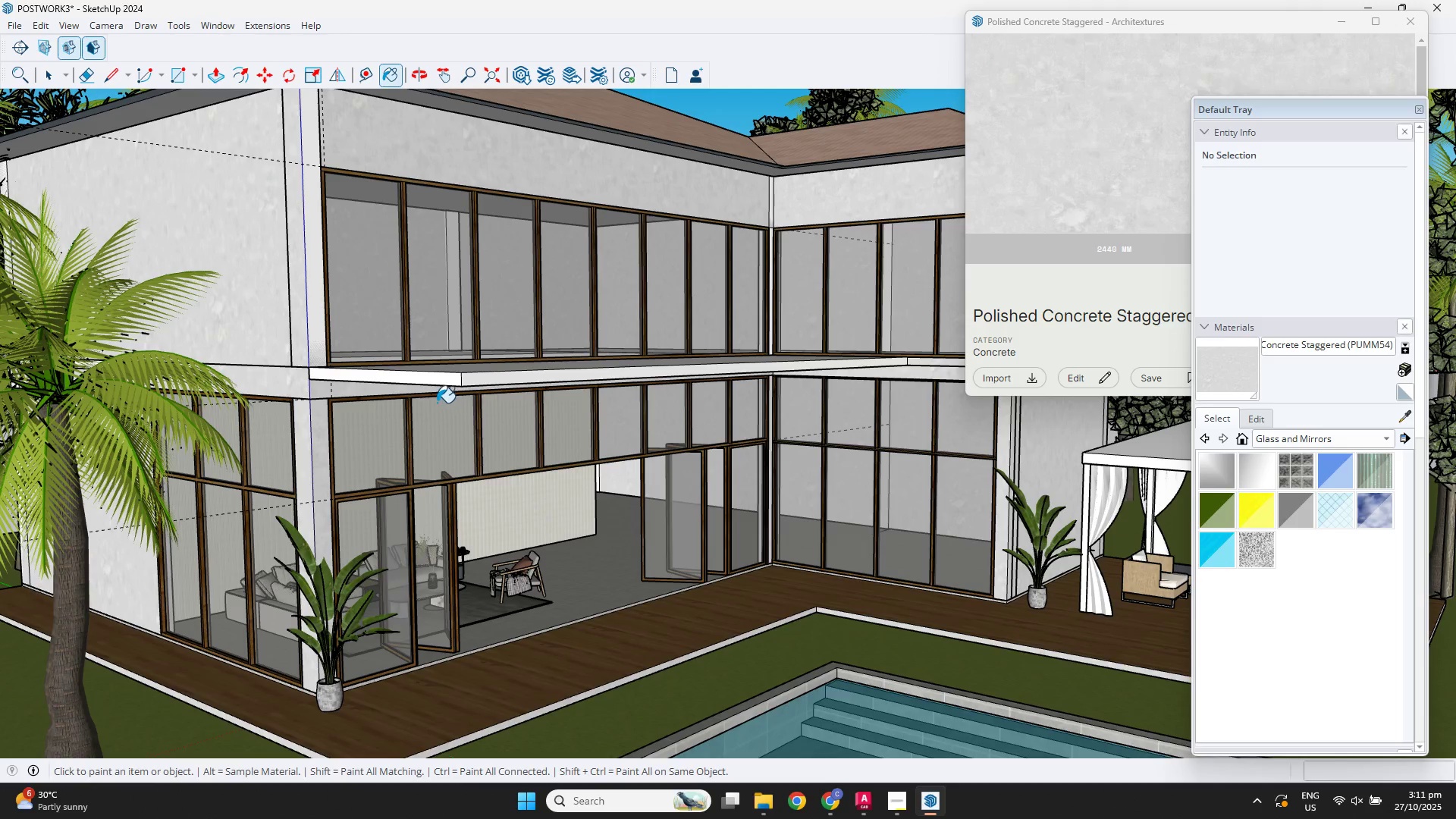 
scroll: coordinate [418, 362], scroll_direction: up, amount: 5.0
 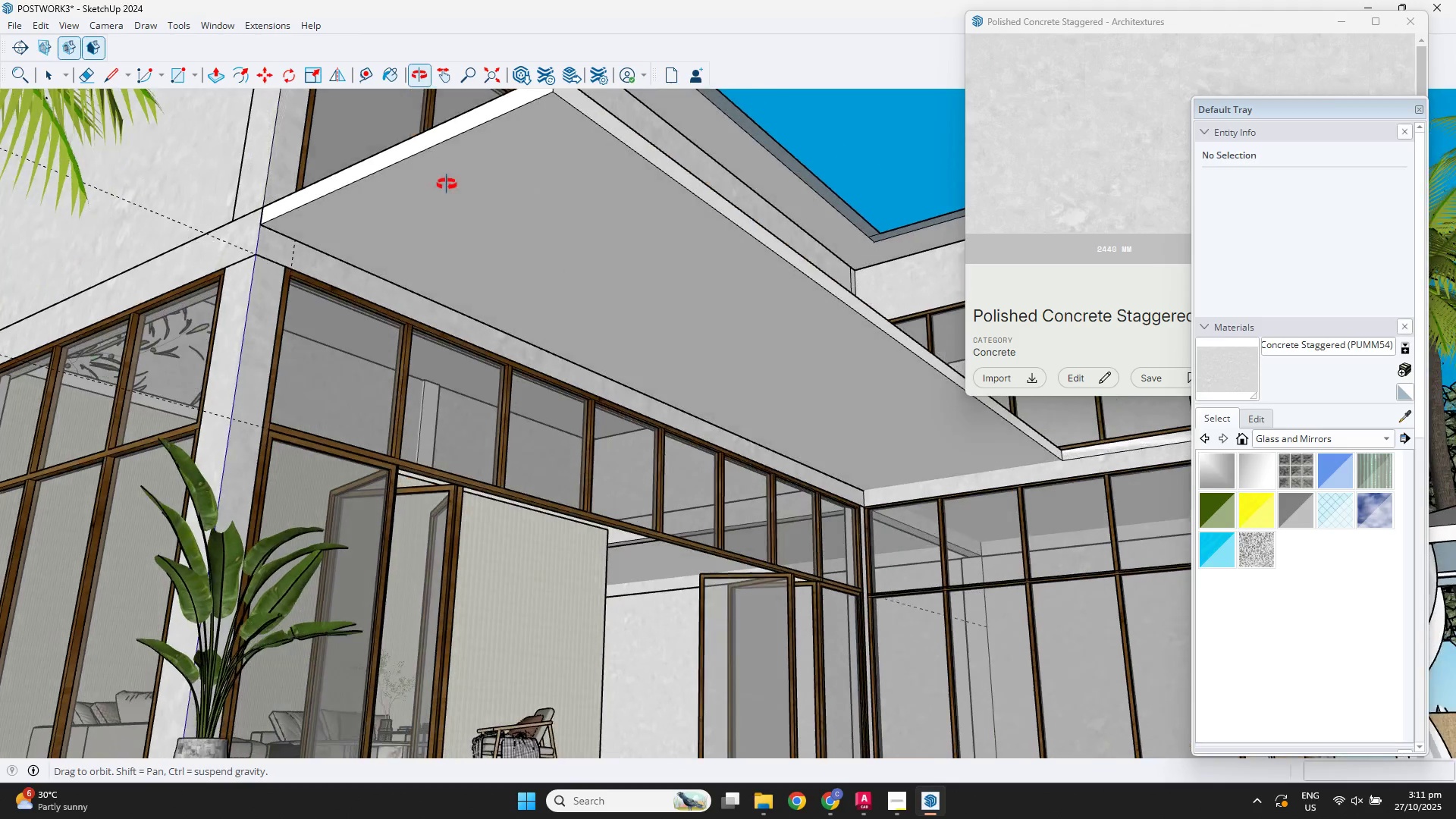 
key(Escape)
 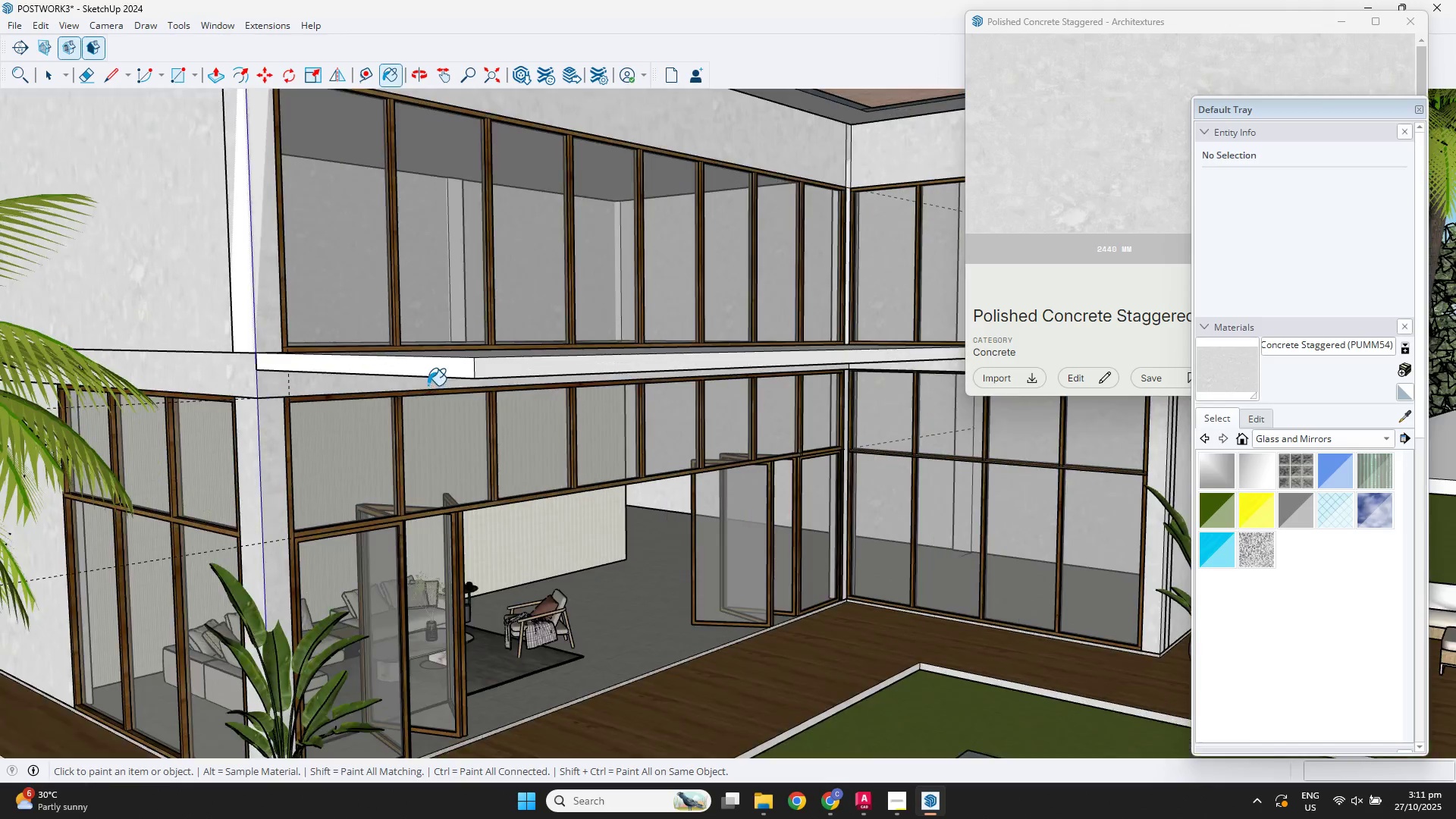 
key(Space)
 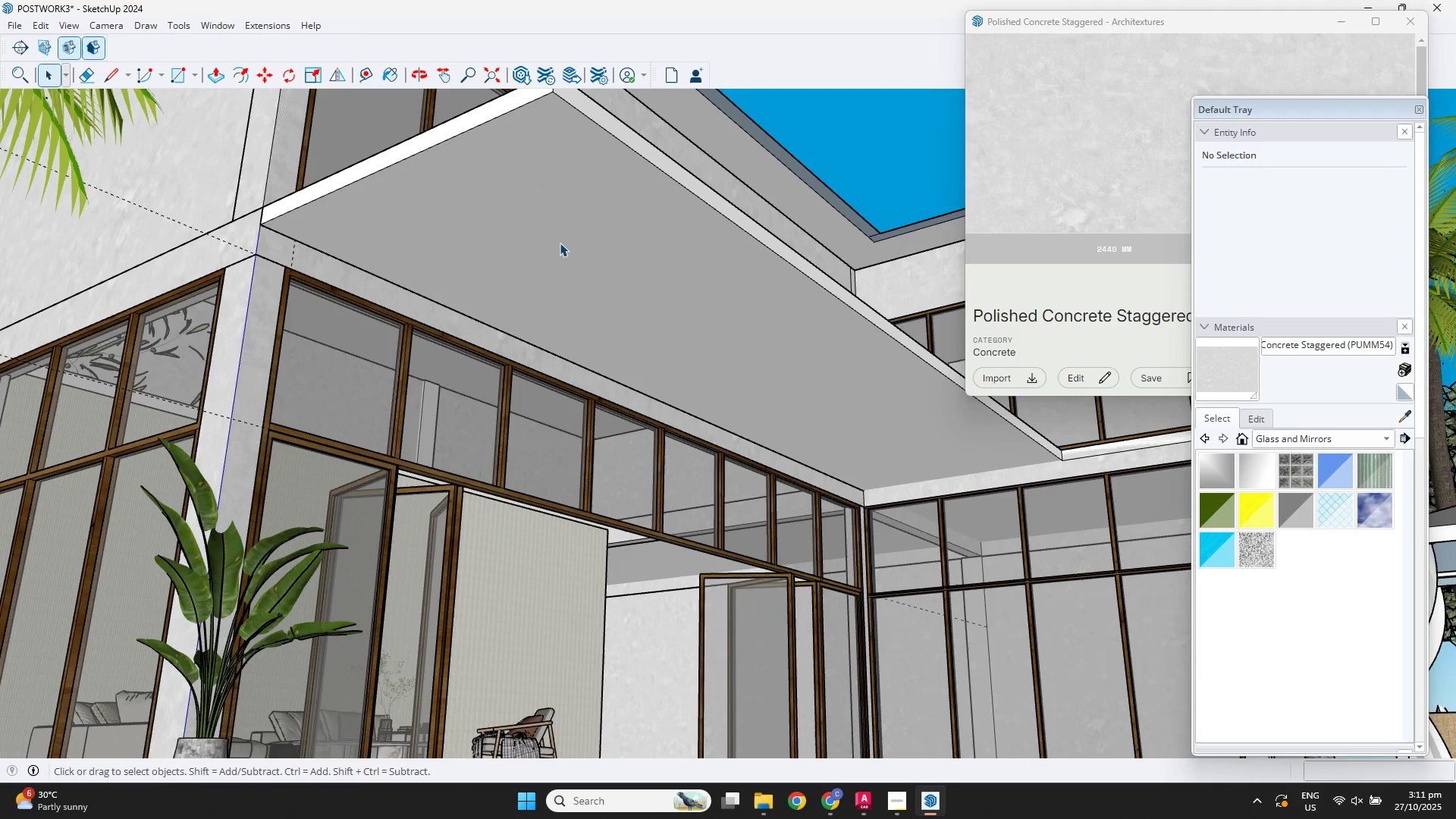 
double_click([562, 243])
 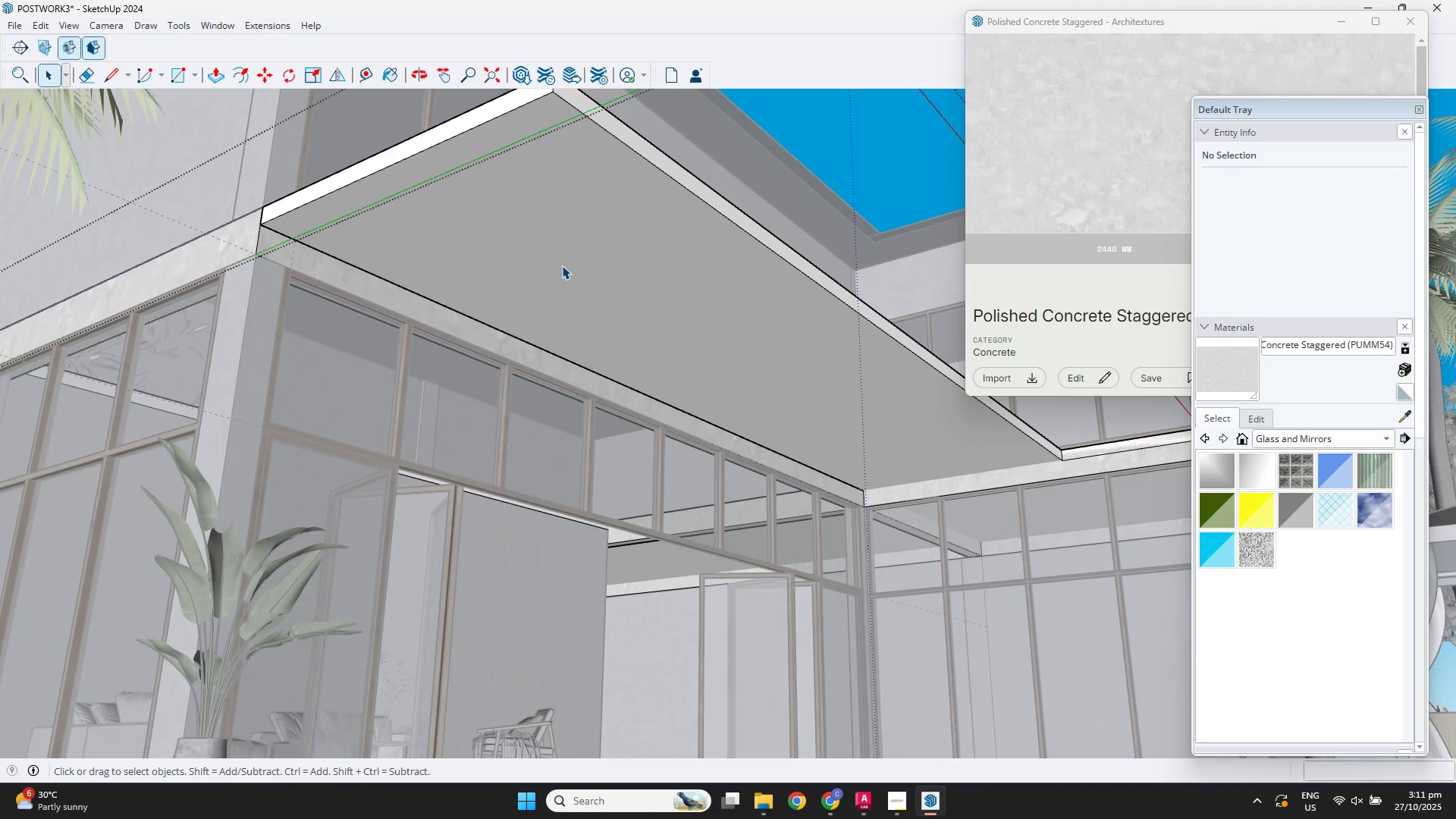 
triple_click([562, 265])
 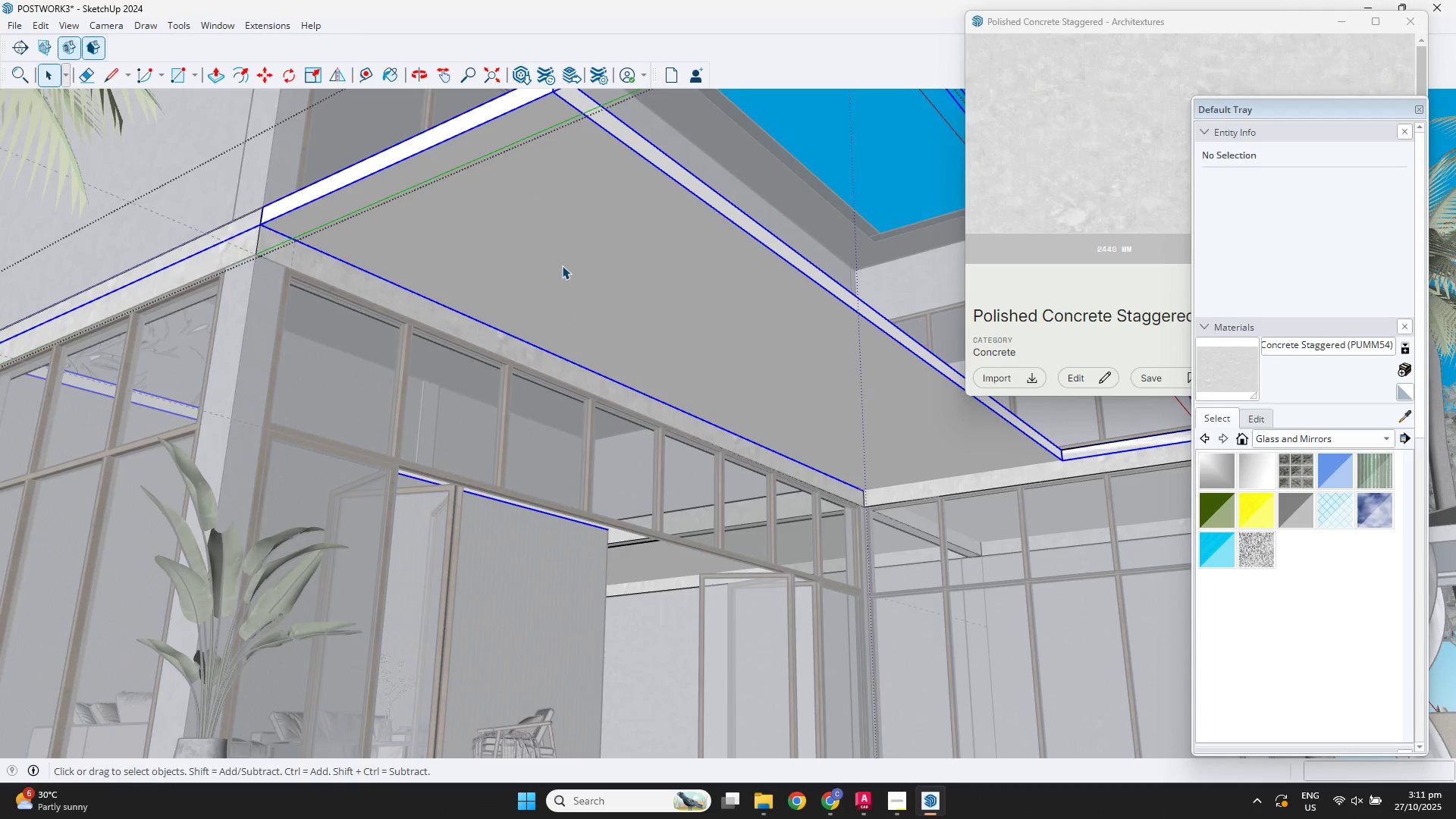 
triple_click([562, 265])
 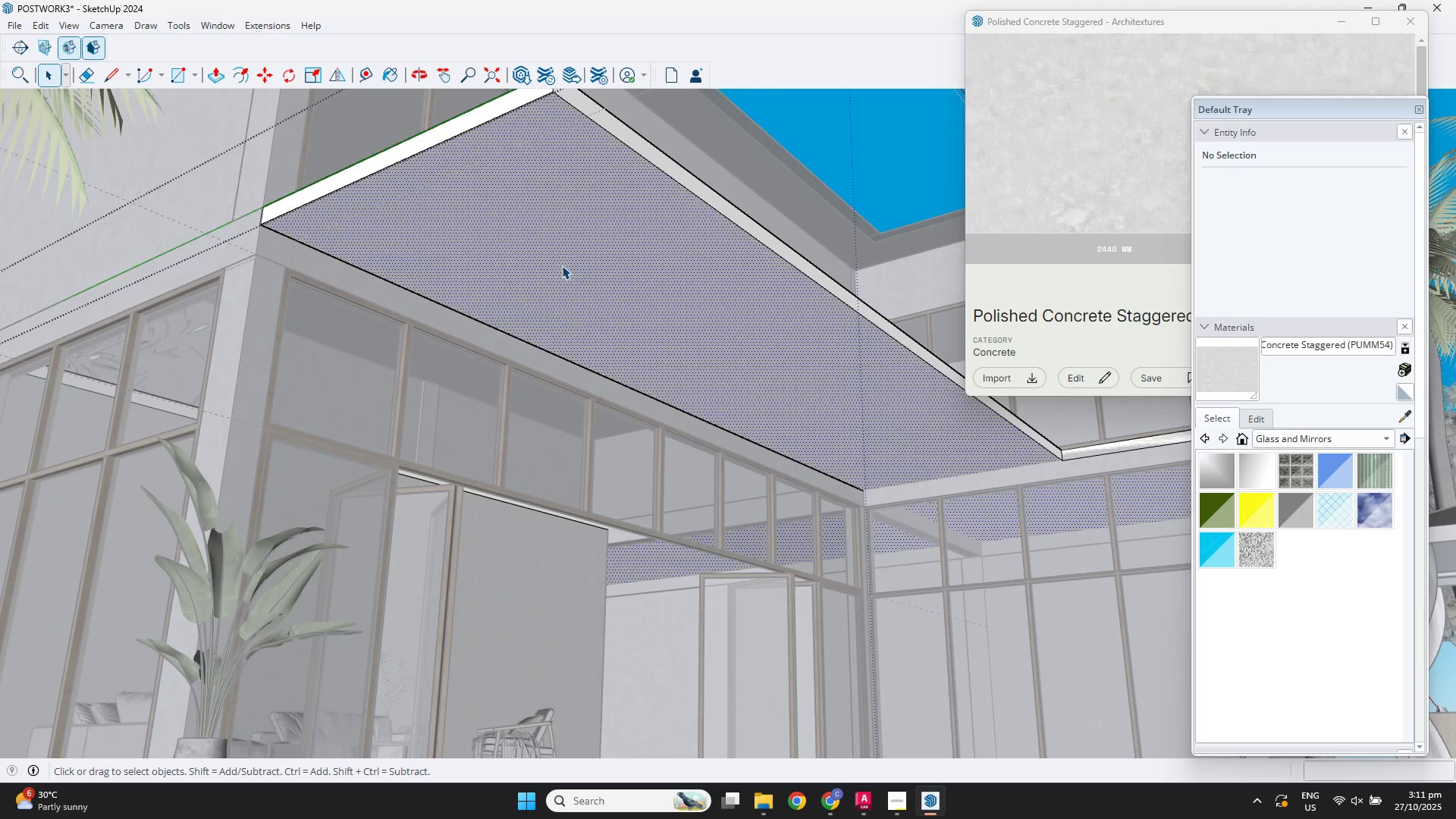 
double_click([562, 265])
 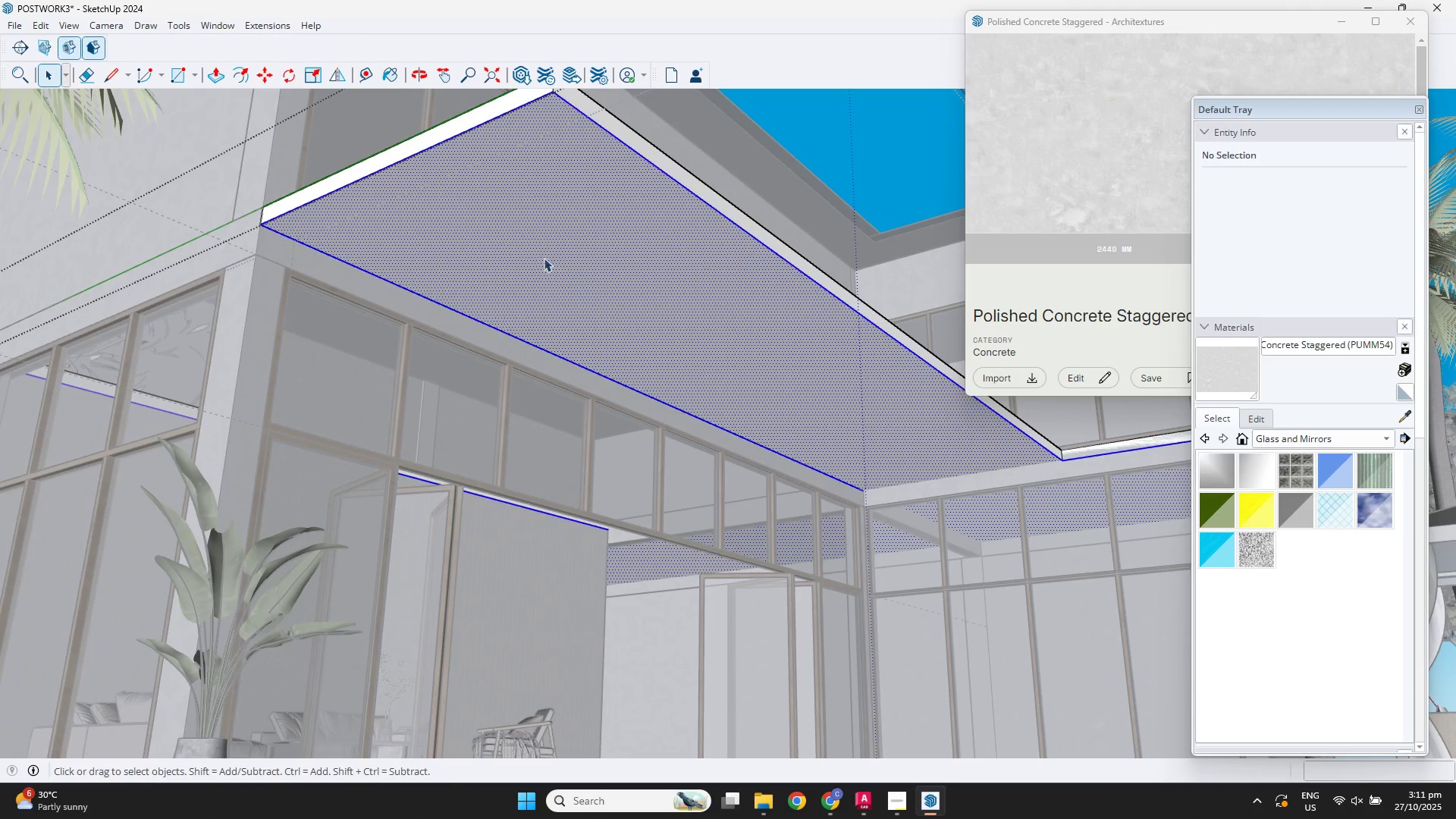 
key(R)
 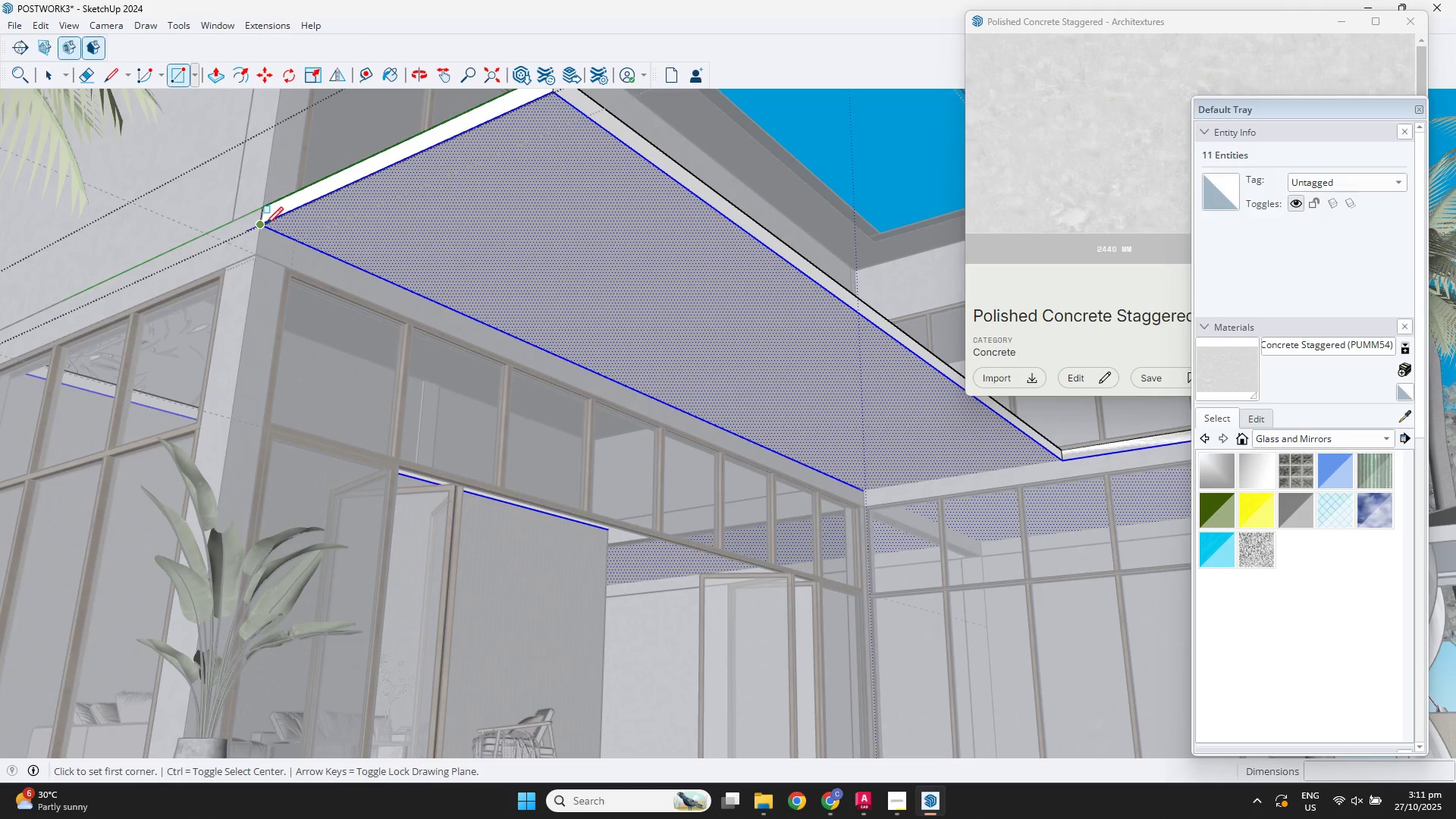 
left_click([264, 224])
 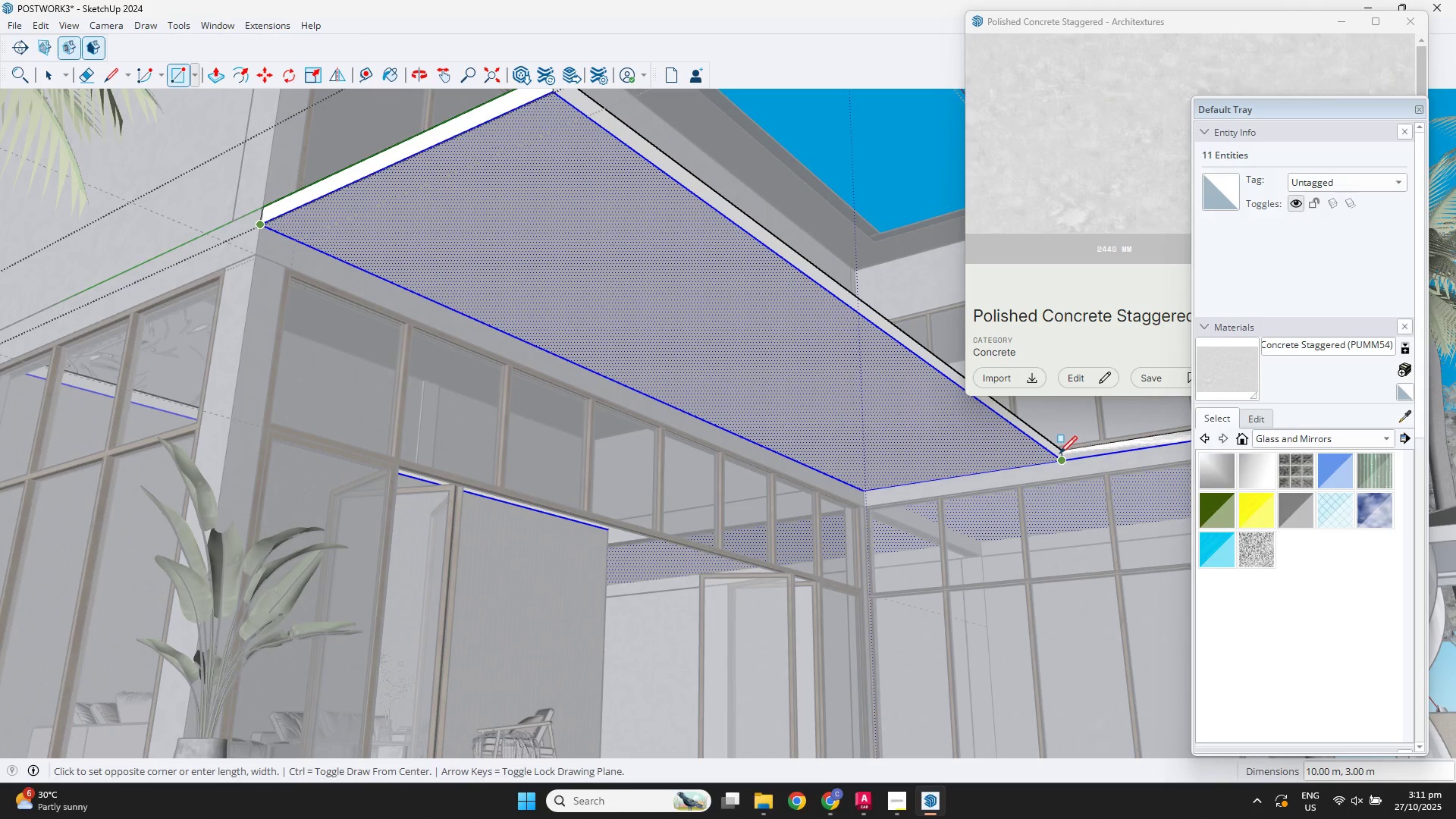 
left_click([1059, 458])
 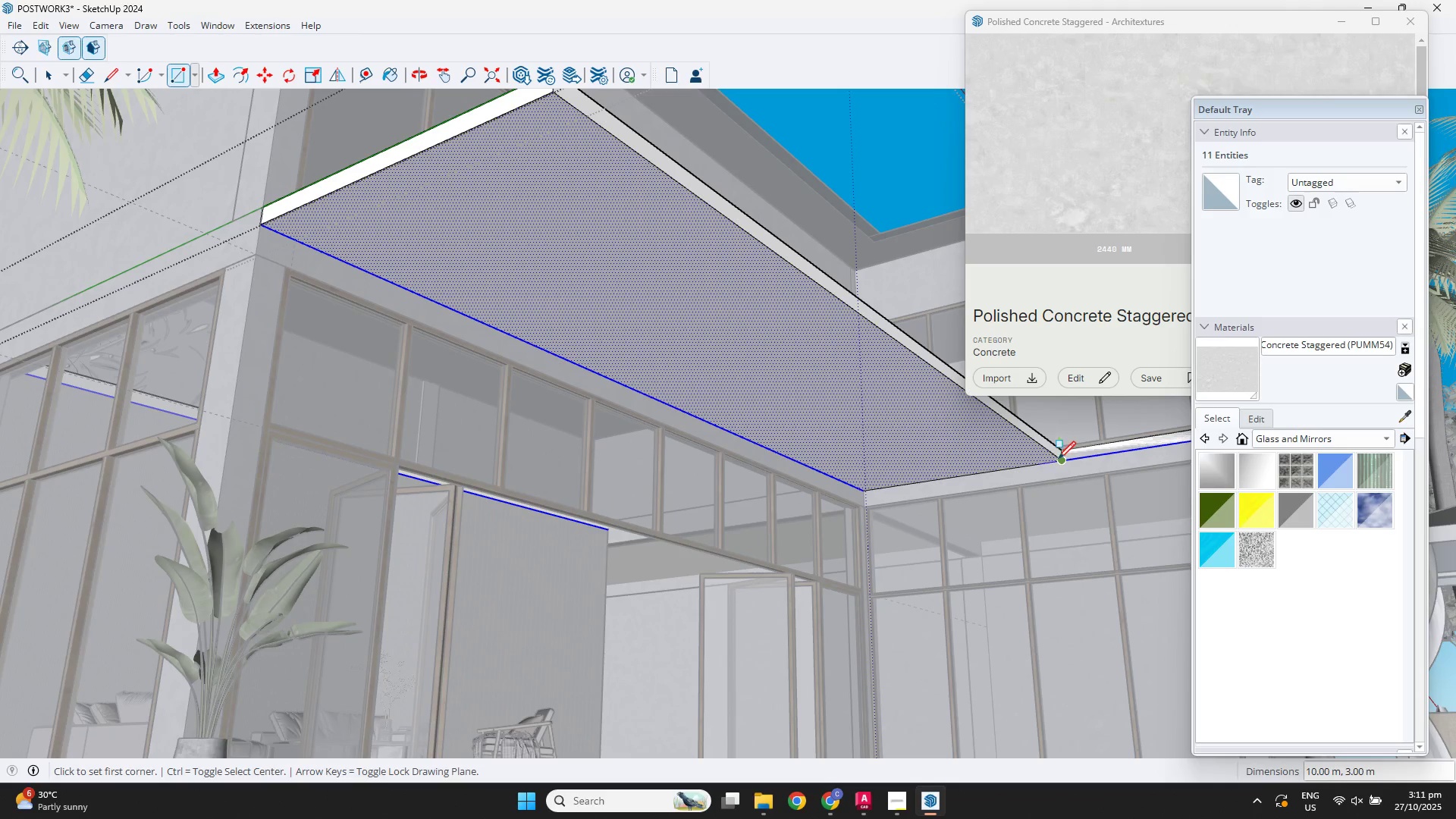 
key(Space)
 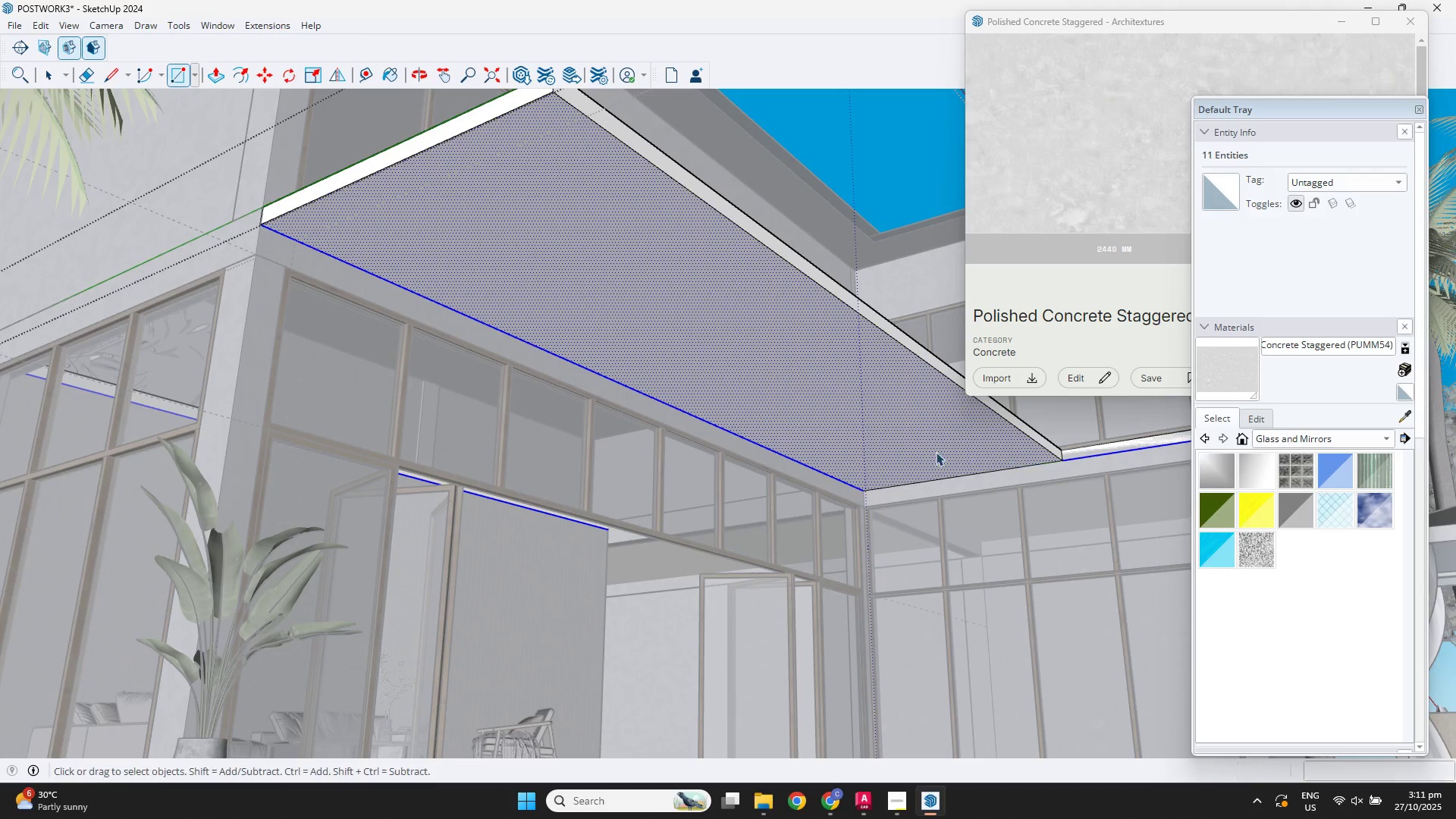 
scroll: coordinate [547, 210], scroll_direction: down, amount: 17.0
 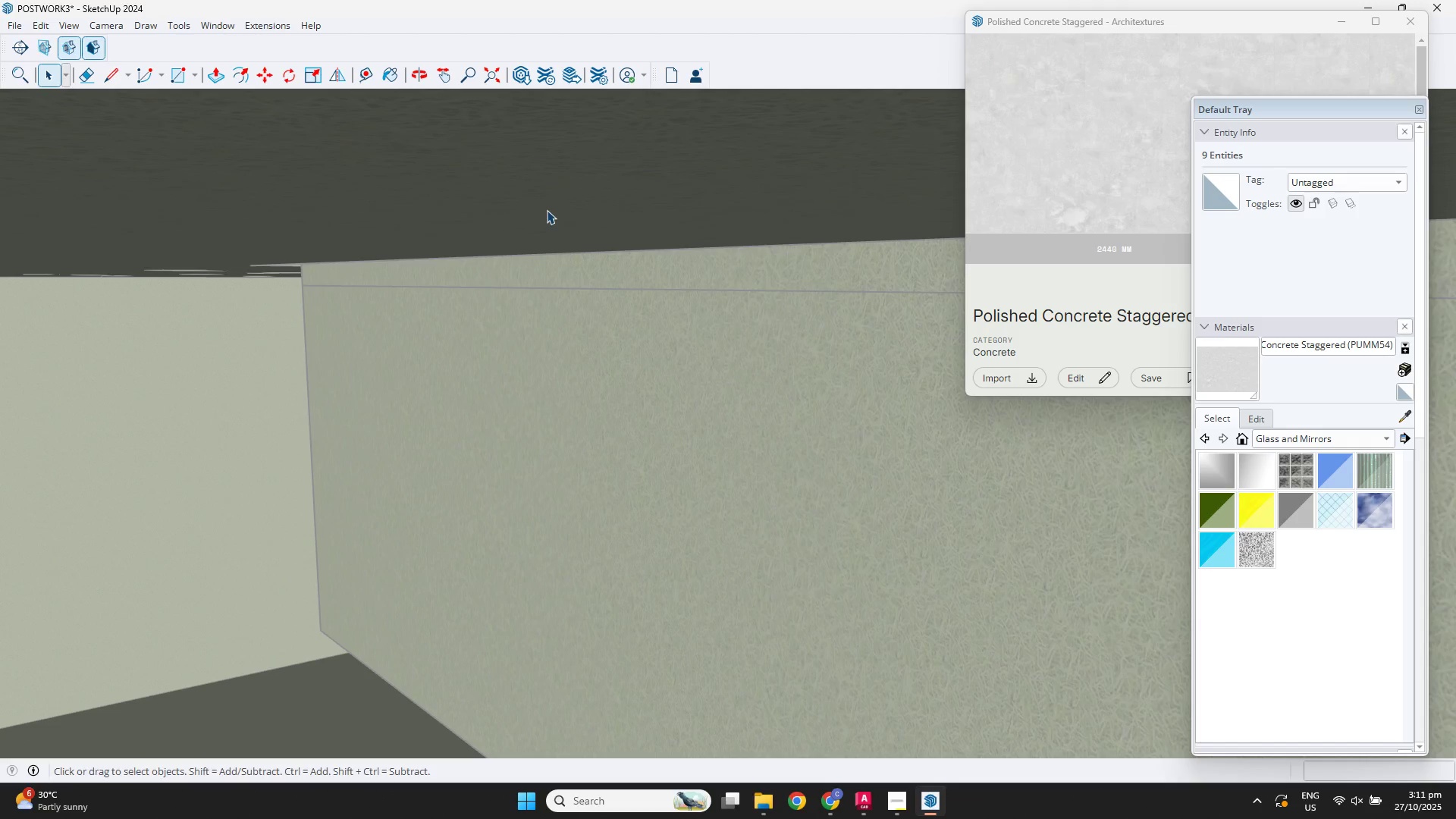 
hold_key(key=ShiftLeft, duration=0.54)
 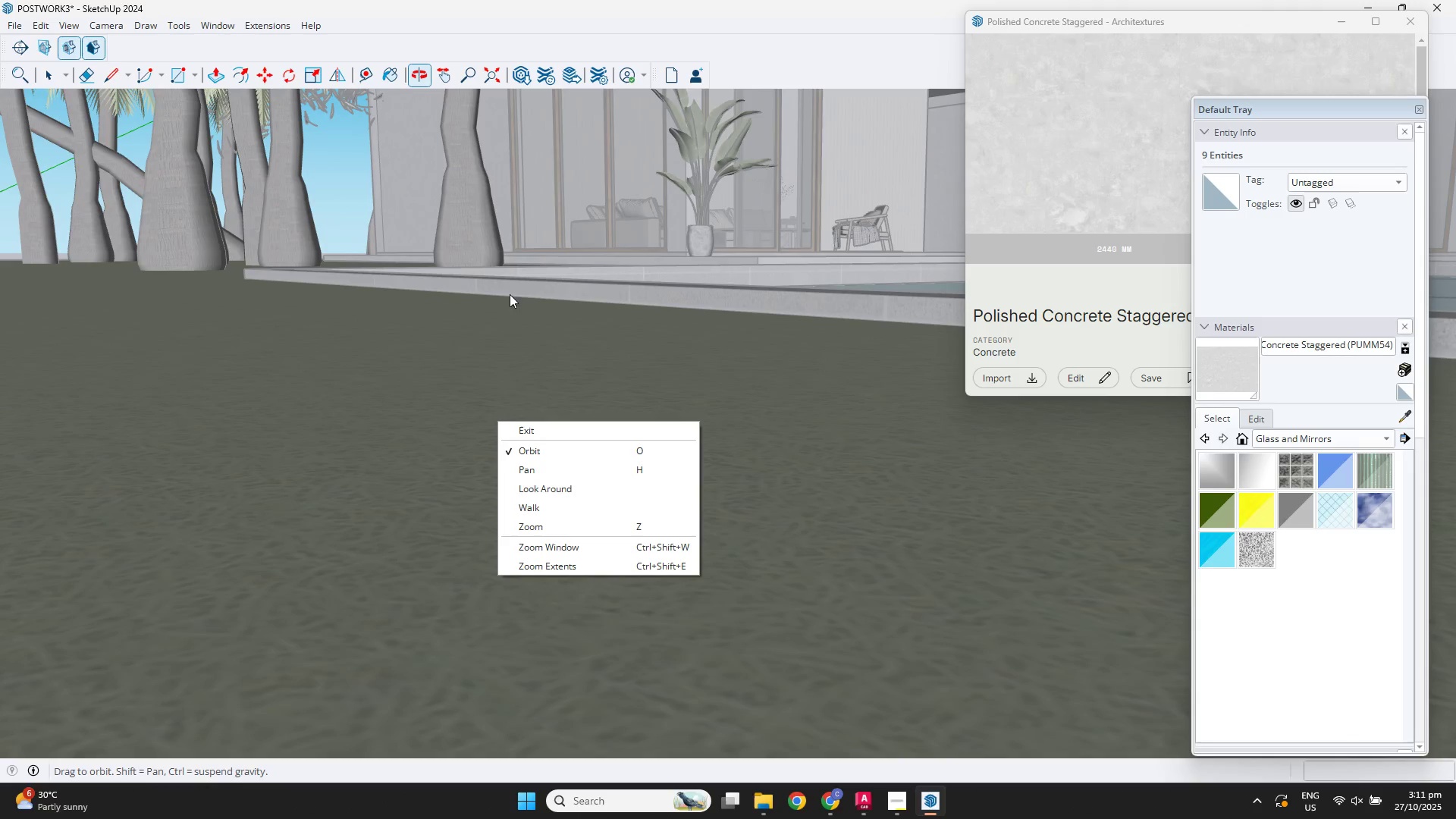 
key(Escape)
 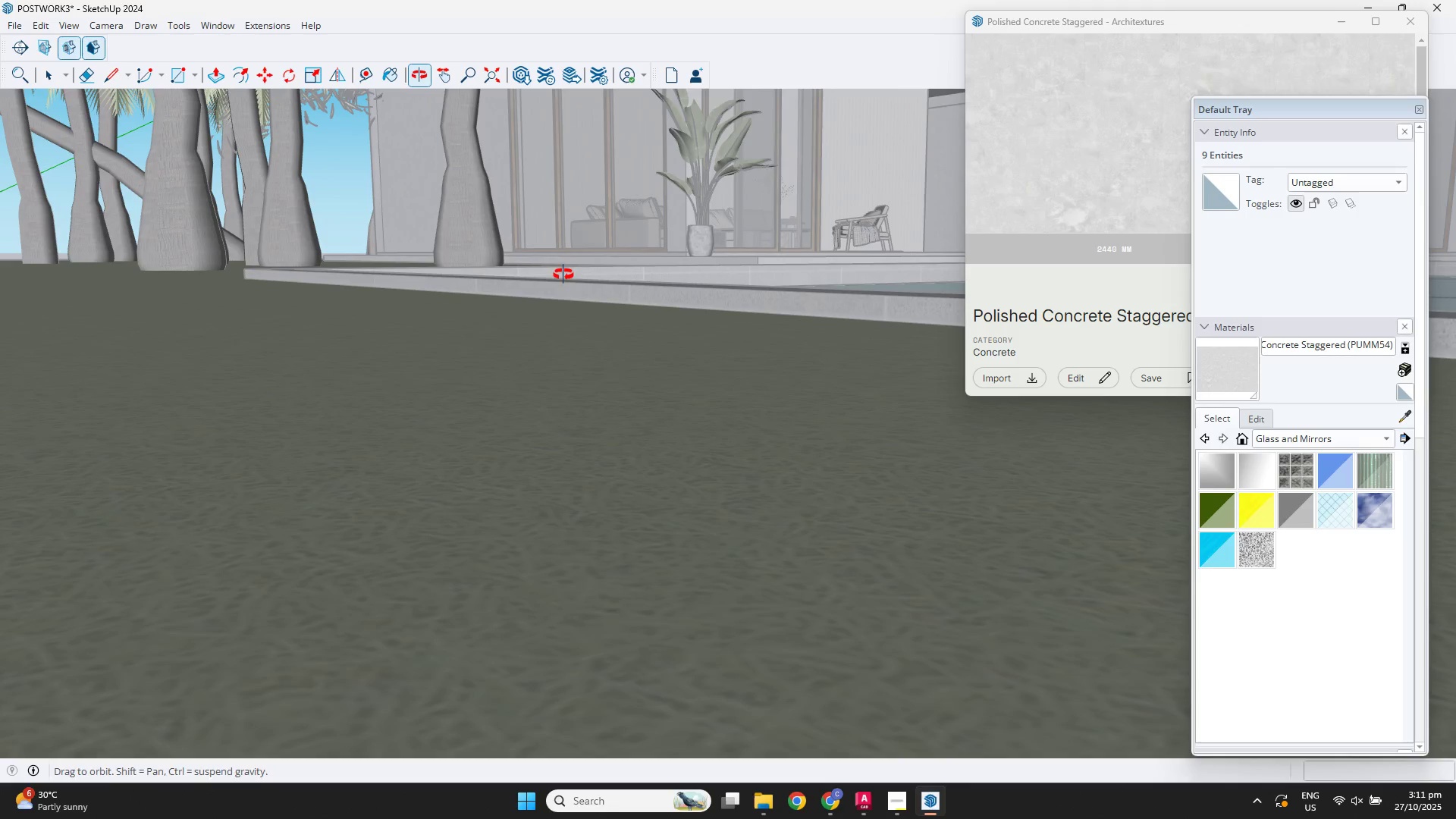 
key(Space)
 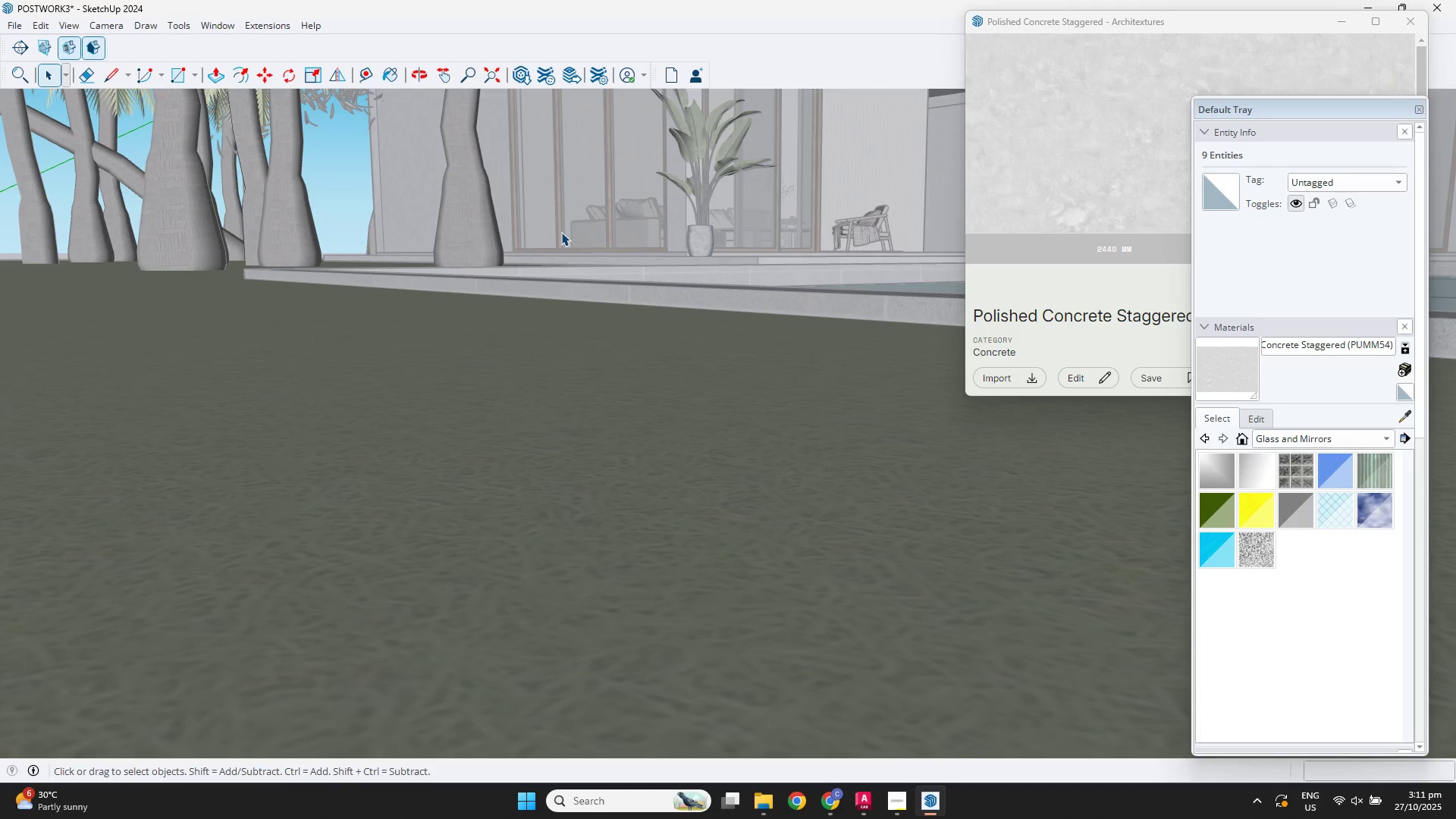 
key(Escape)
 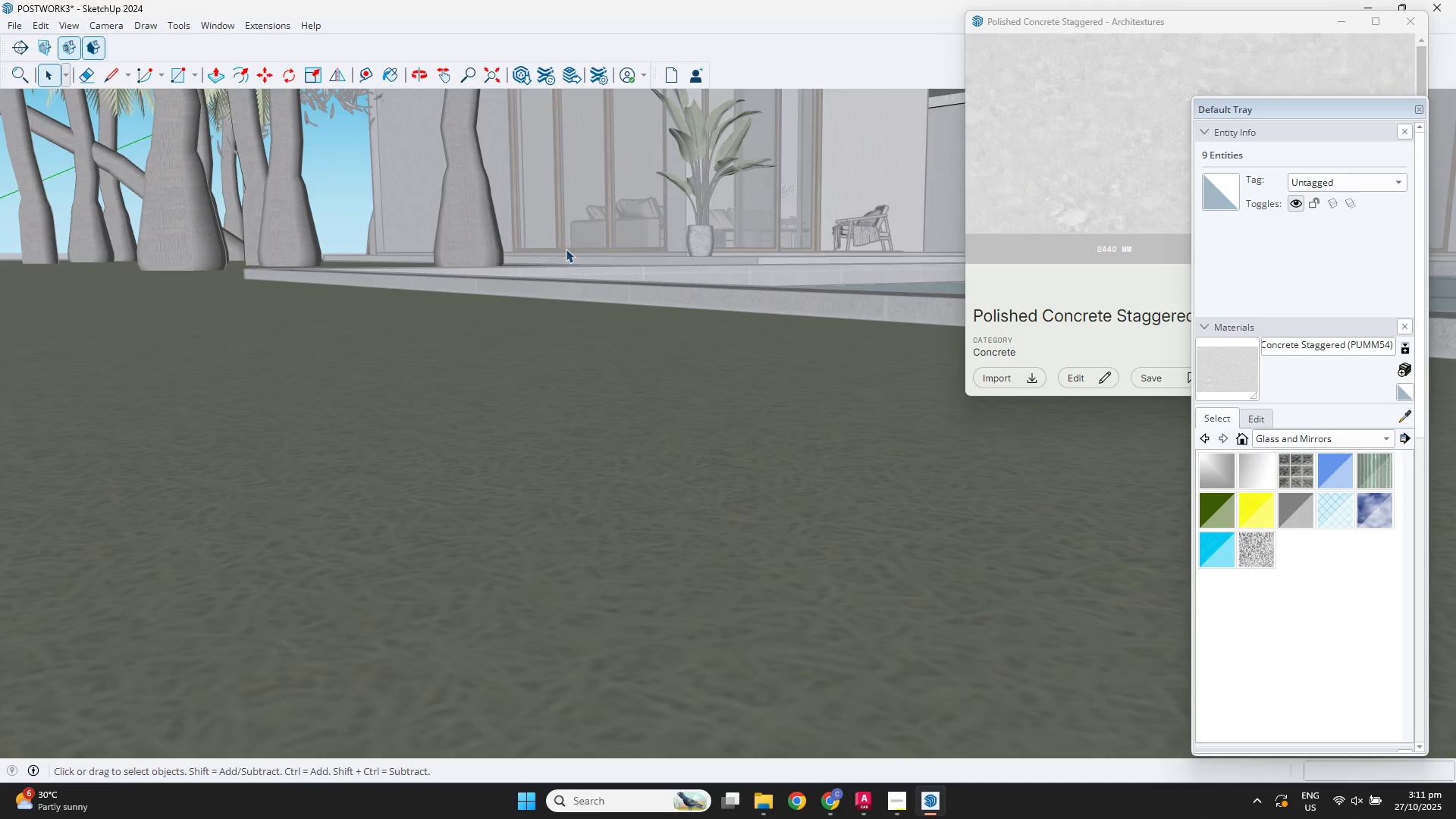 
scroll: coordinate [494, 209], scroll_direction: down, amount: 13.0
 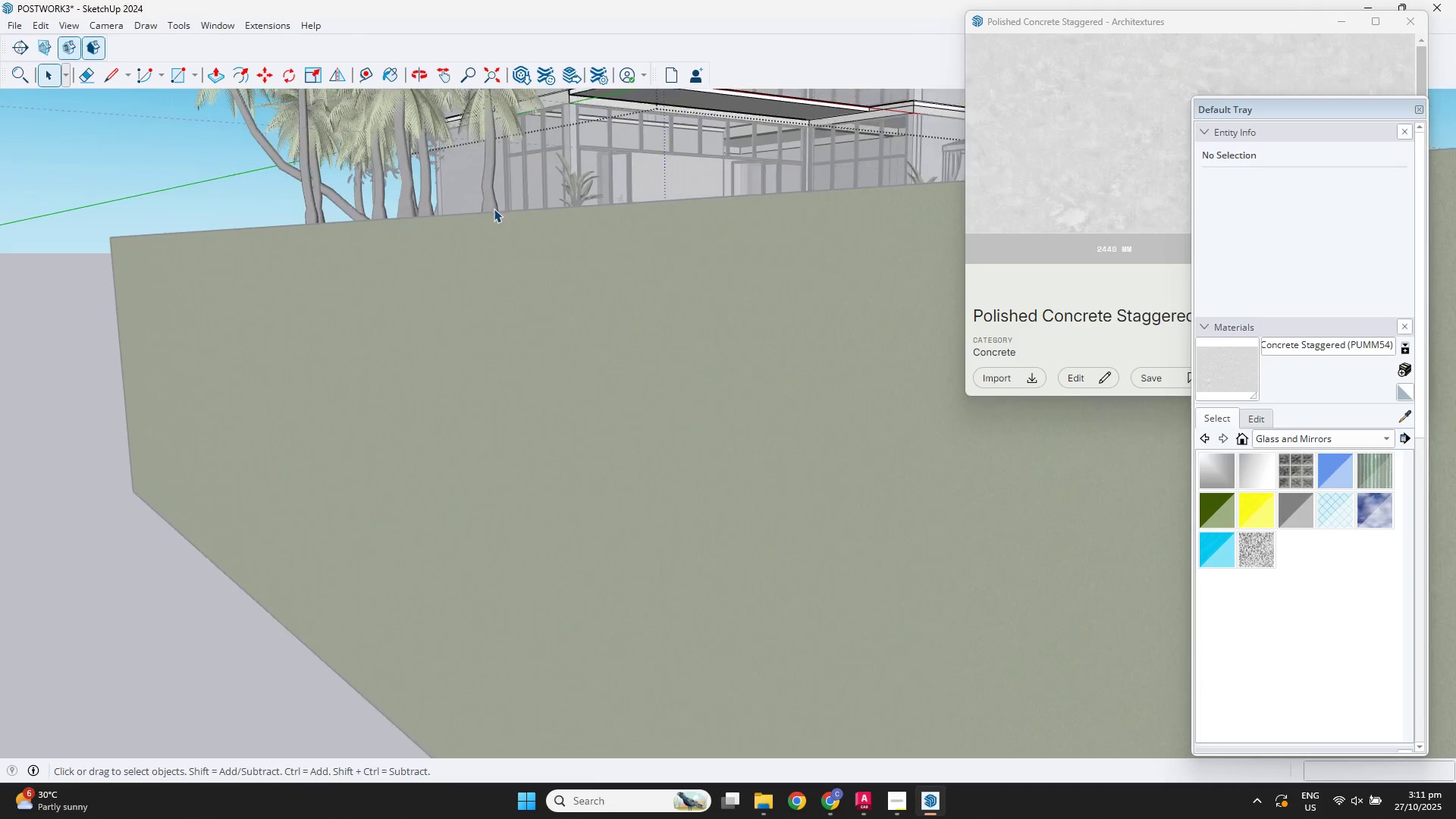 
hold_key(key=ShiftLeft, duration=0.47)
 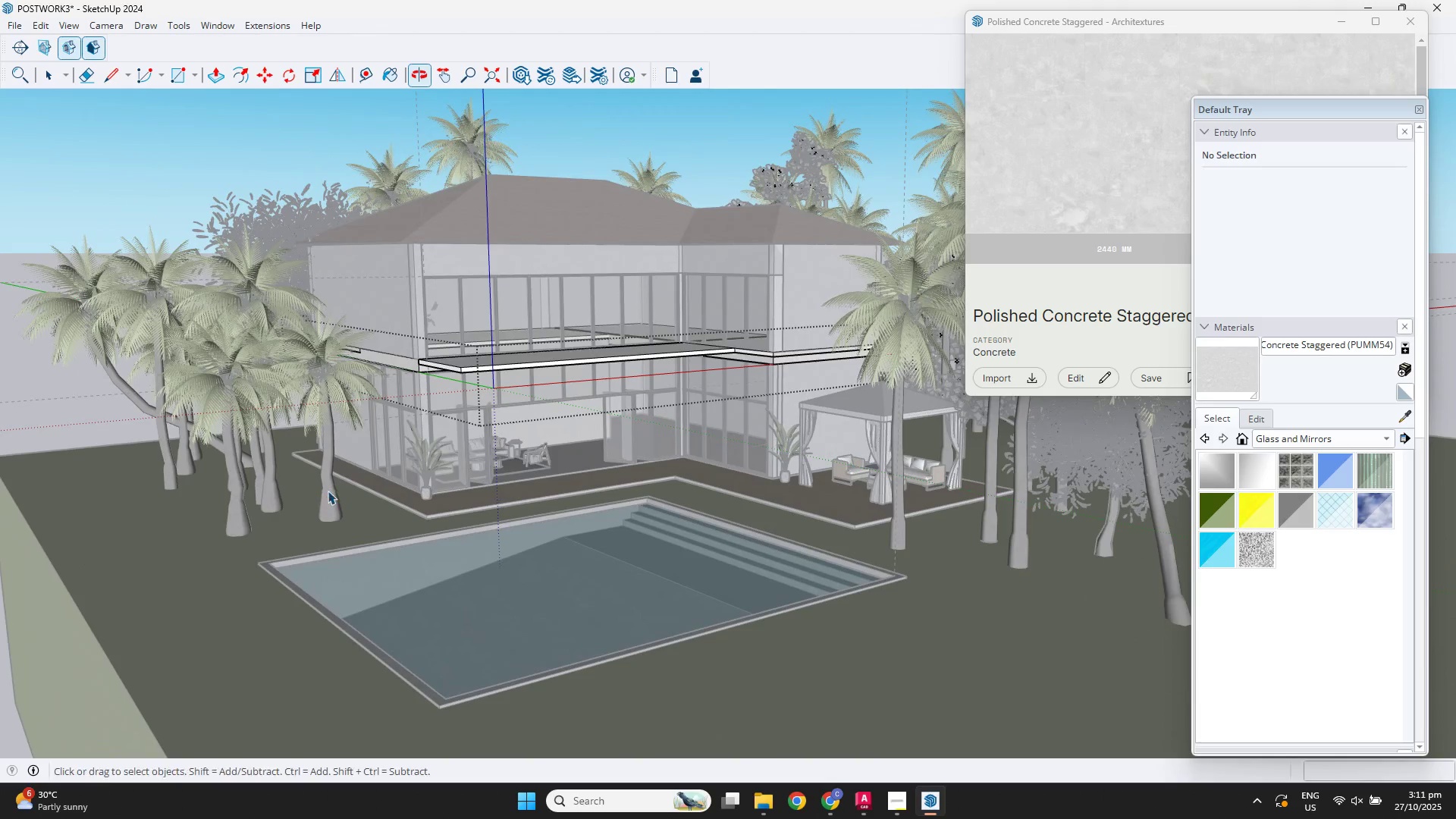 
key(Space)
 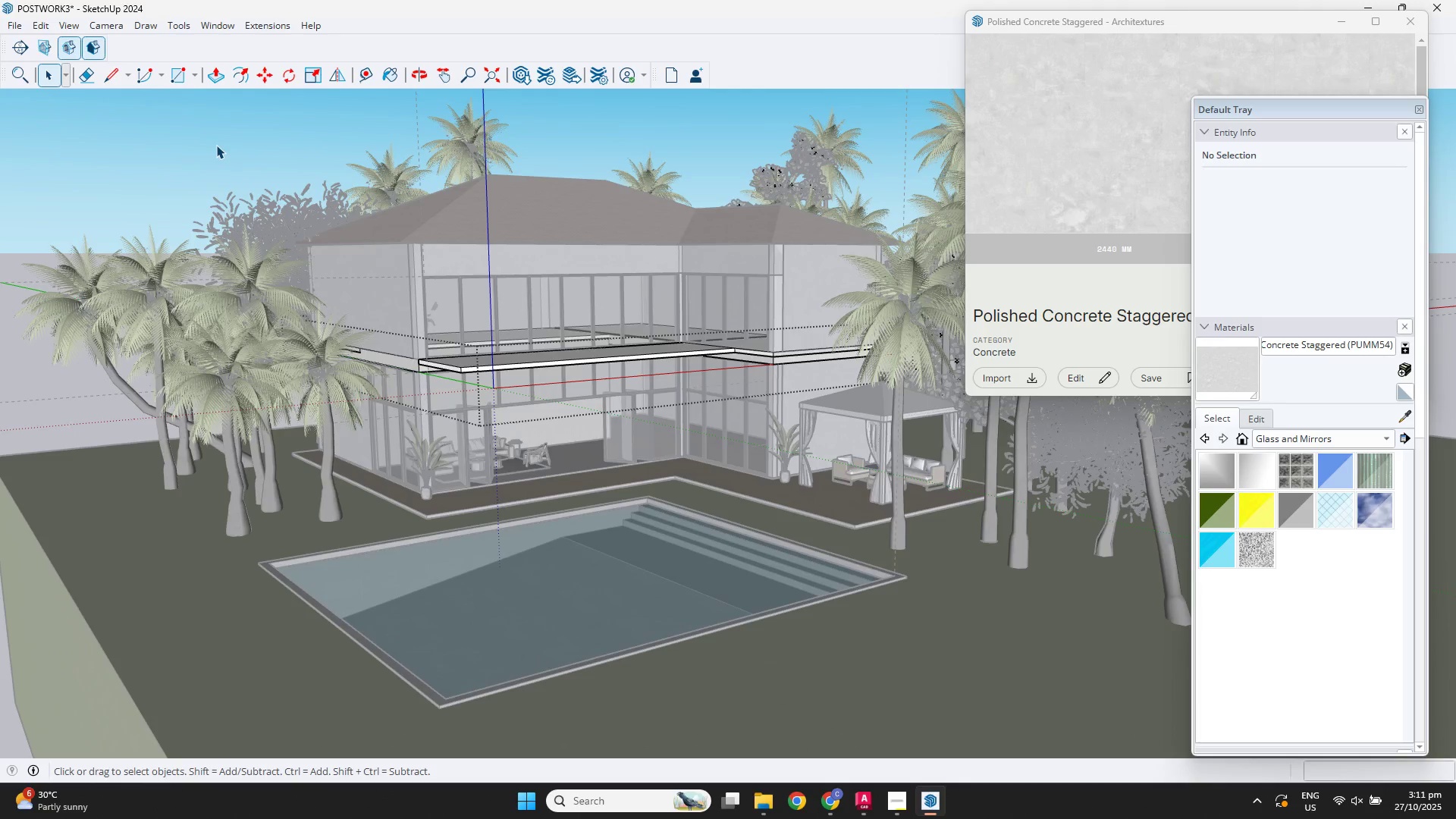 
double_click([216, 145])
 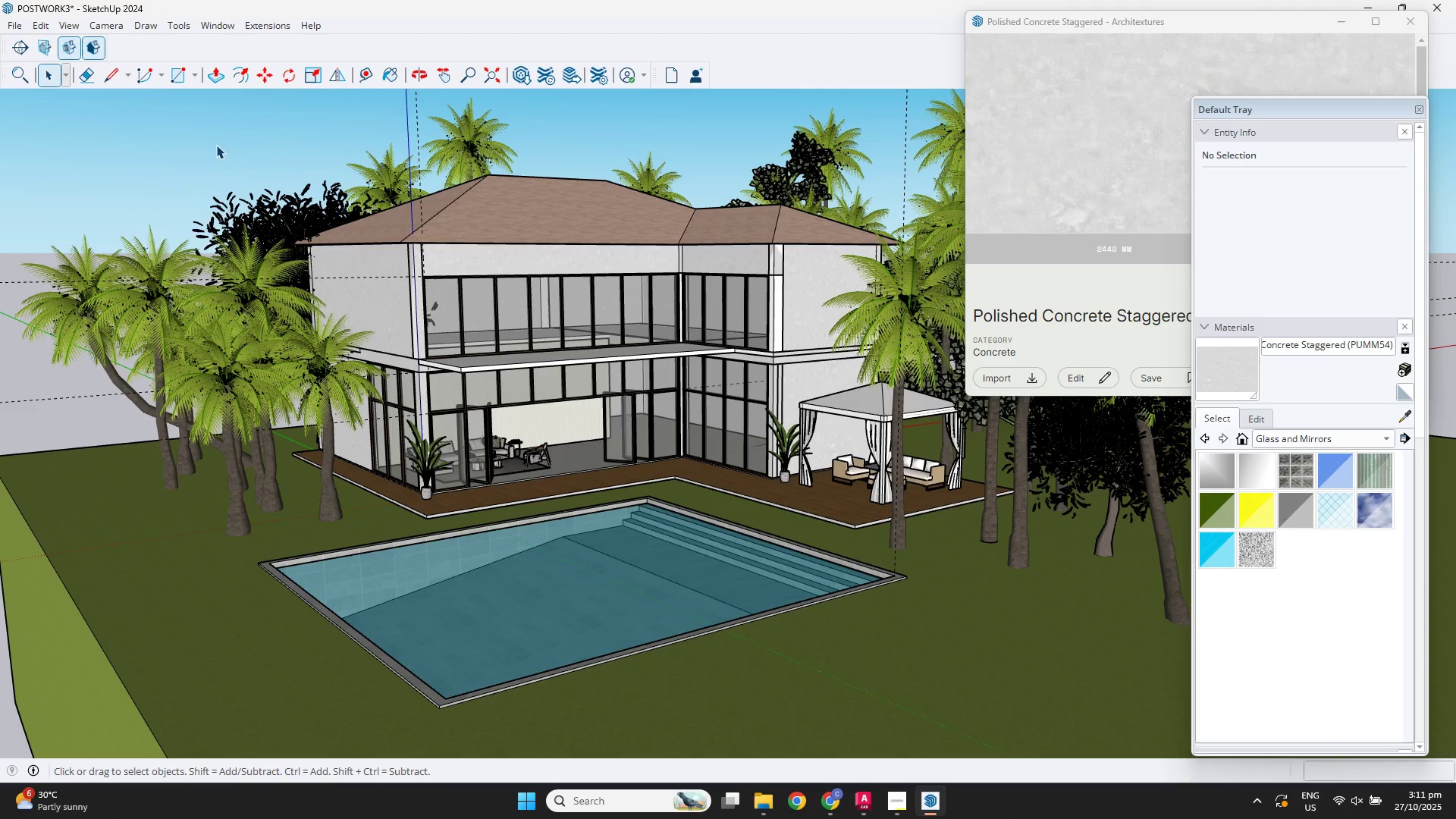 
triple_click([216, 145])
 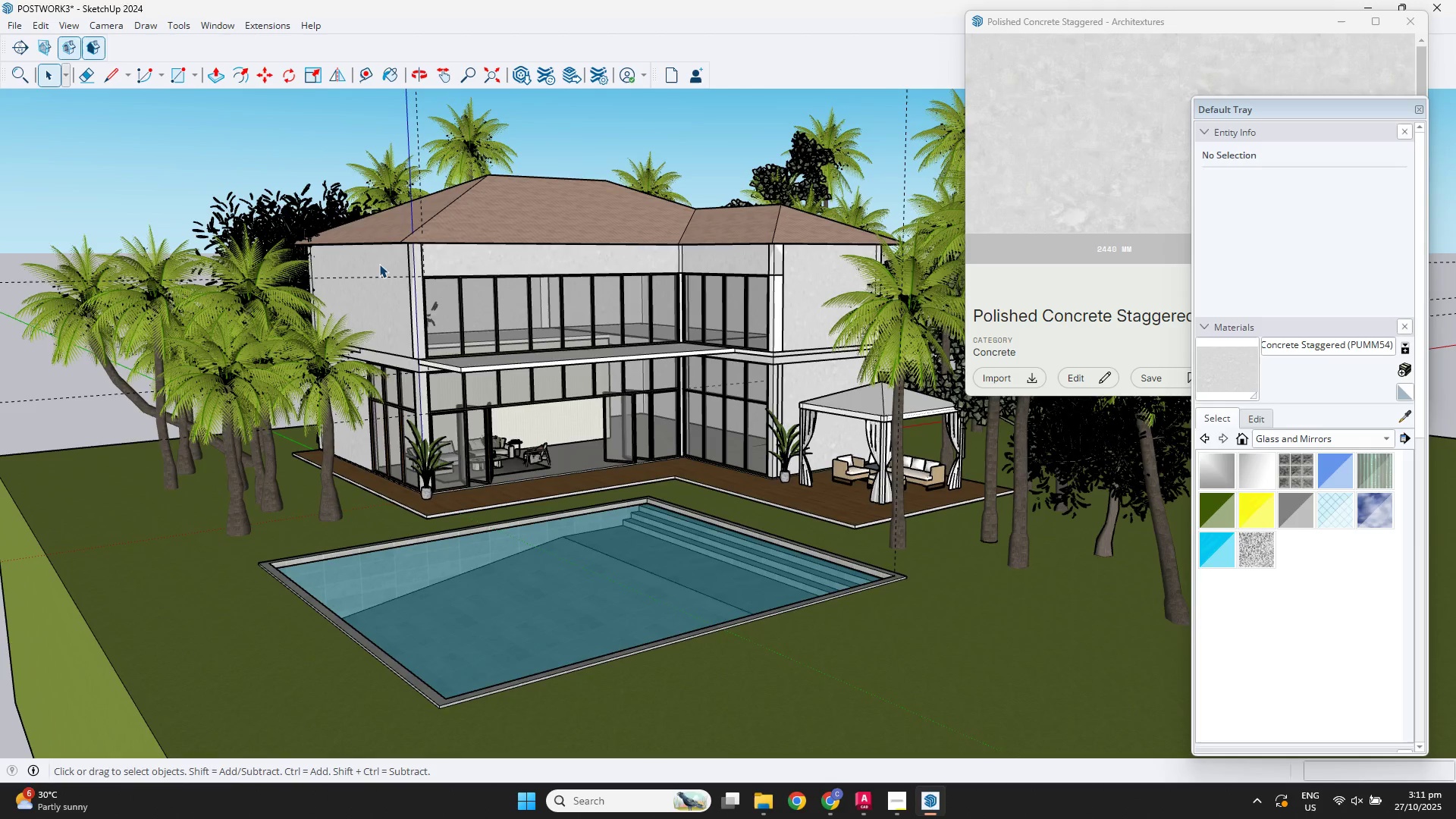 
scroll: coordinate [542, 354], scroll_direction: up, amount: 8.0
 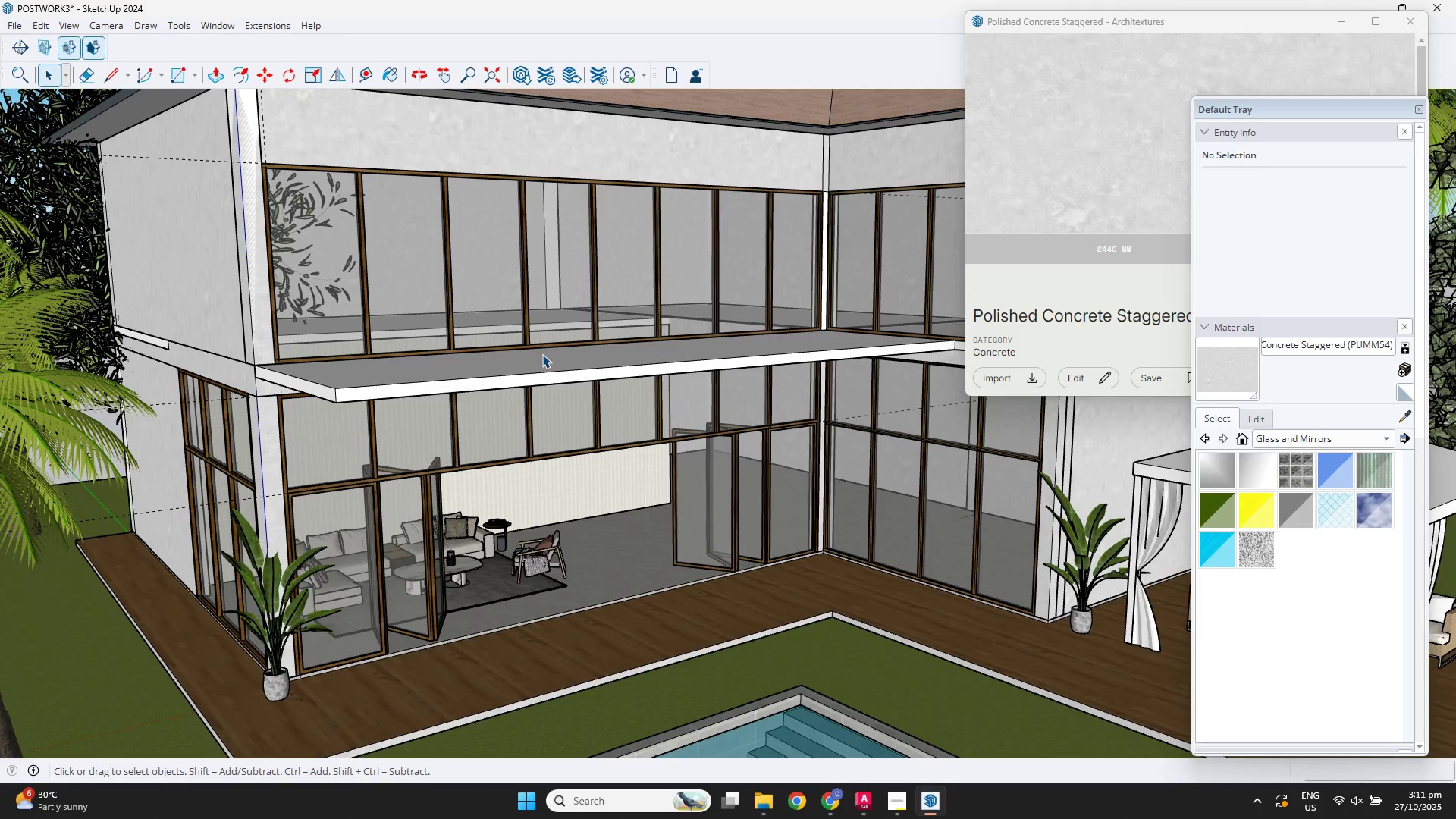 
key(B)
 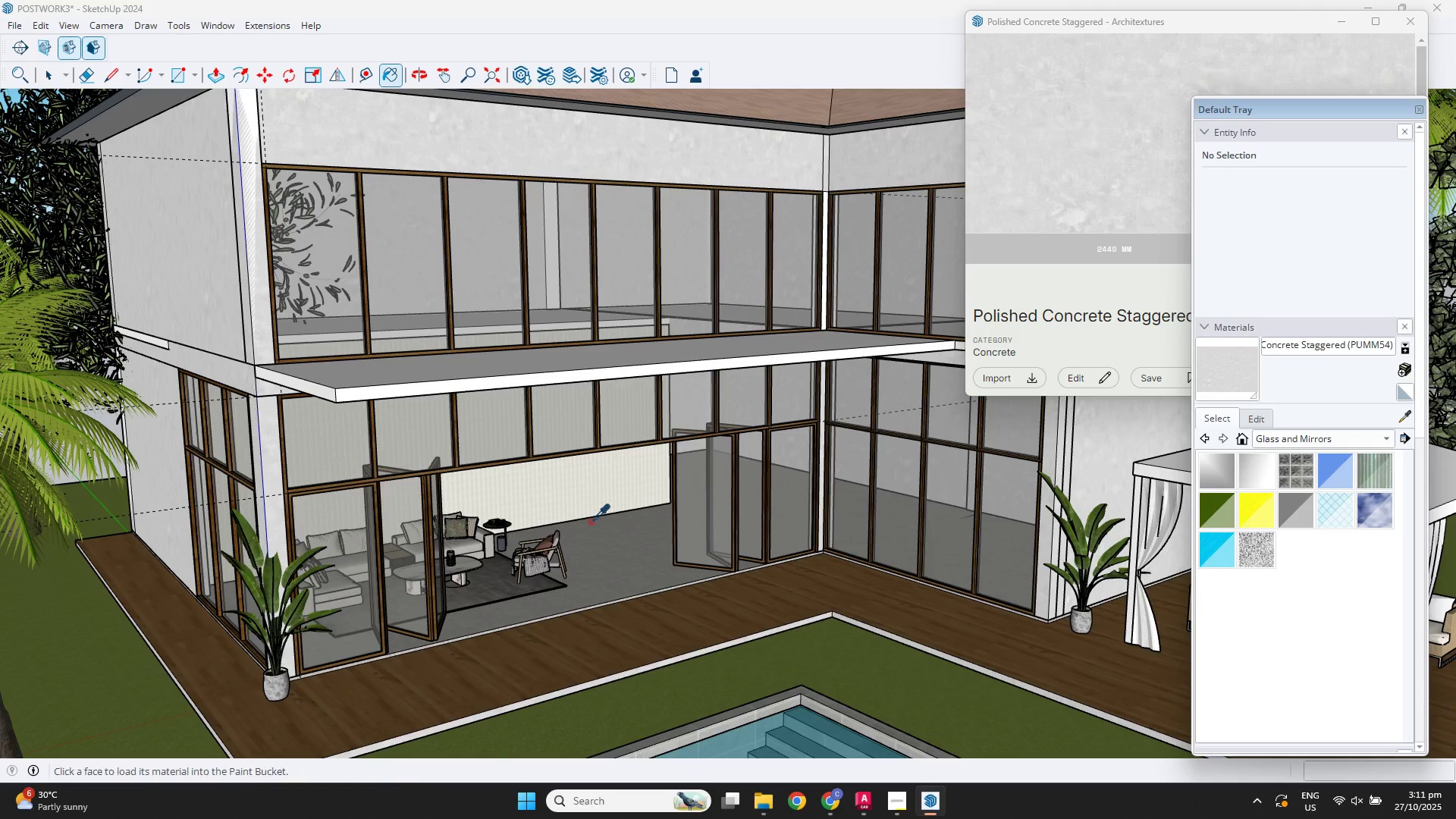 
key(Alt+AltLeft)
 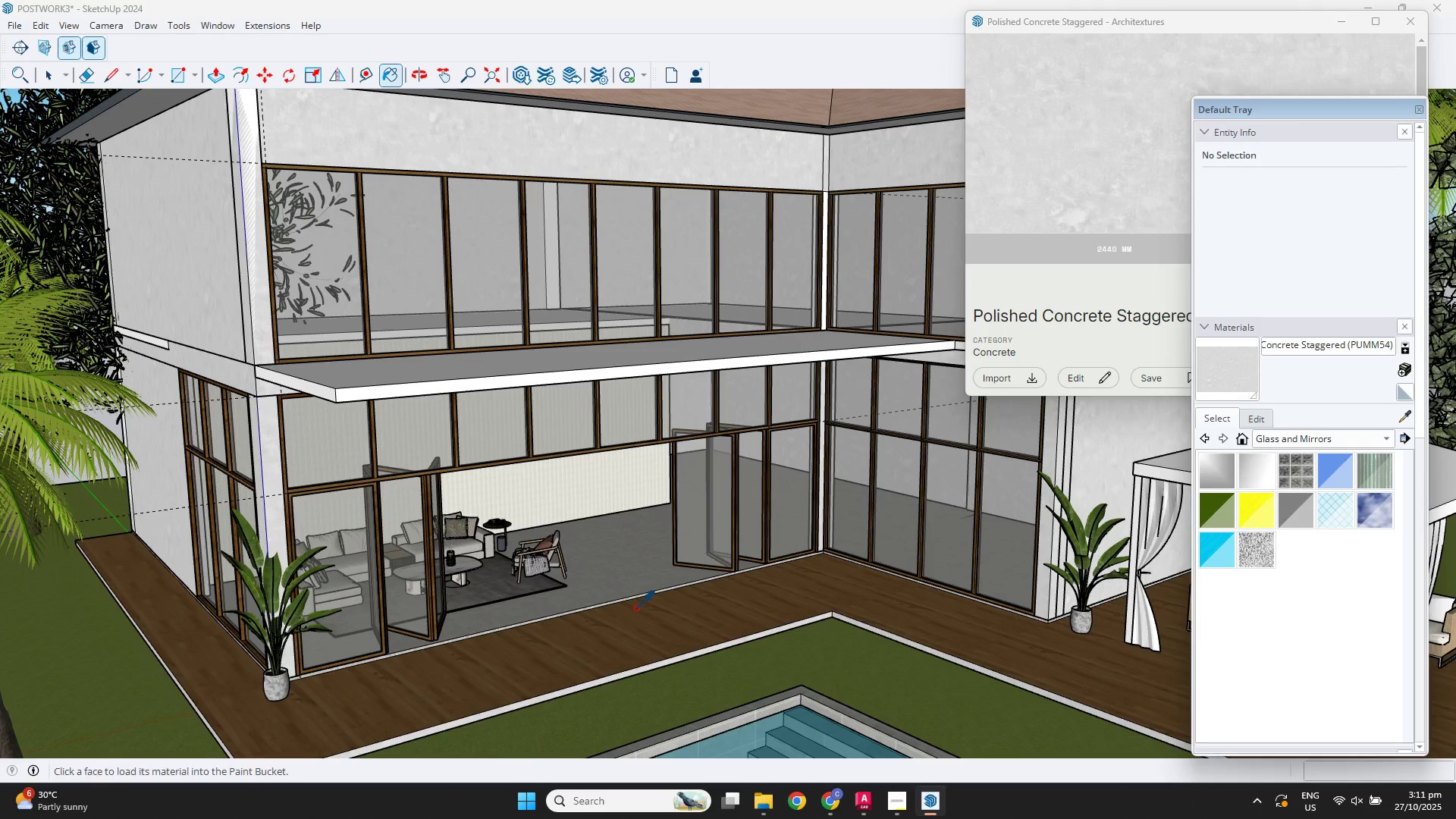 
left_click([635, 608])
 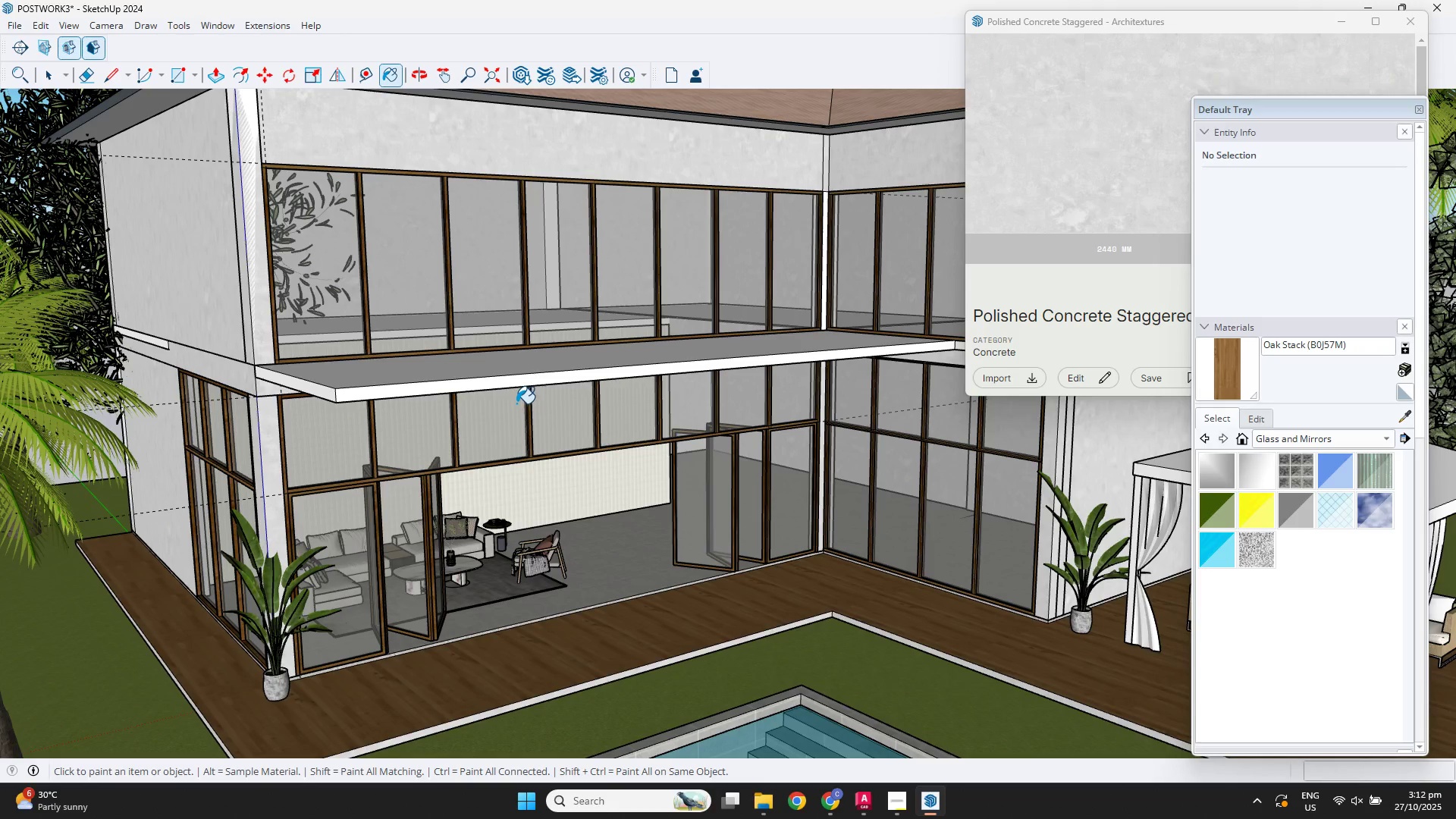 
scroll: coordinate [516, 384], scroll_direction: up, amount: 1.0
 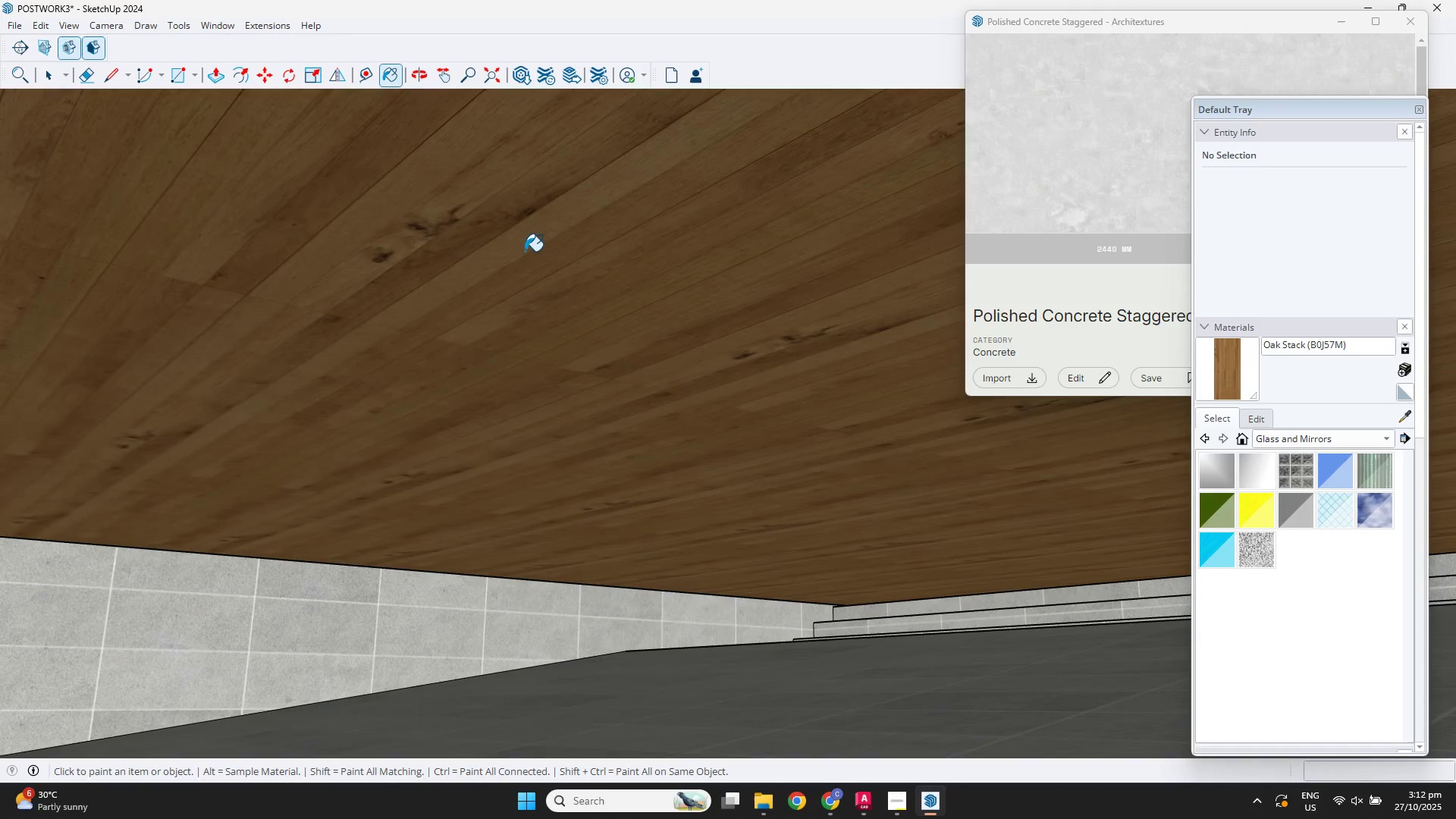 
key(Control+ControlLeft)
 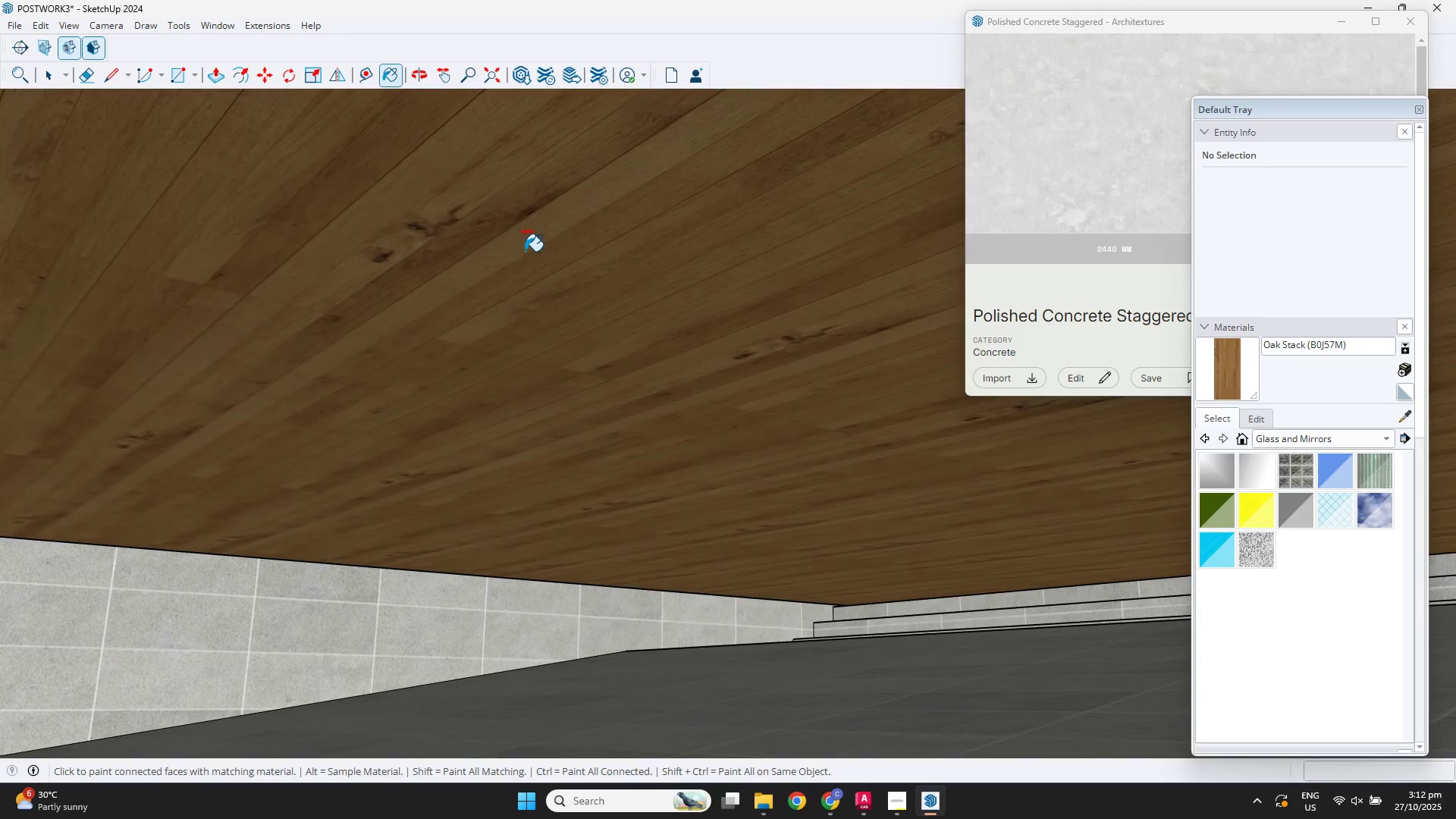 
key(Control+Z)
 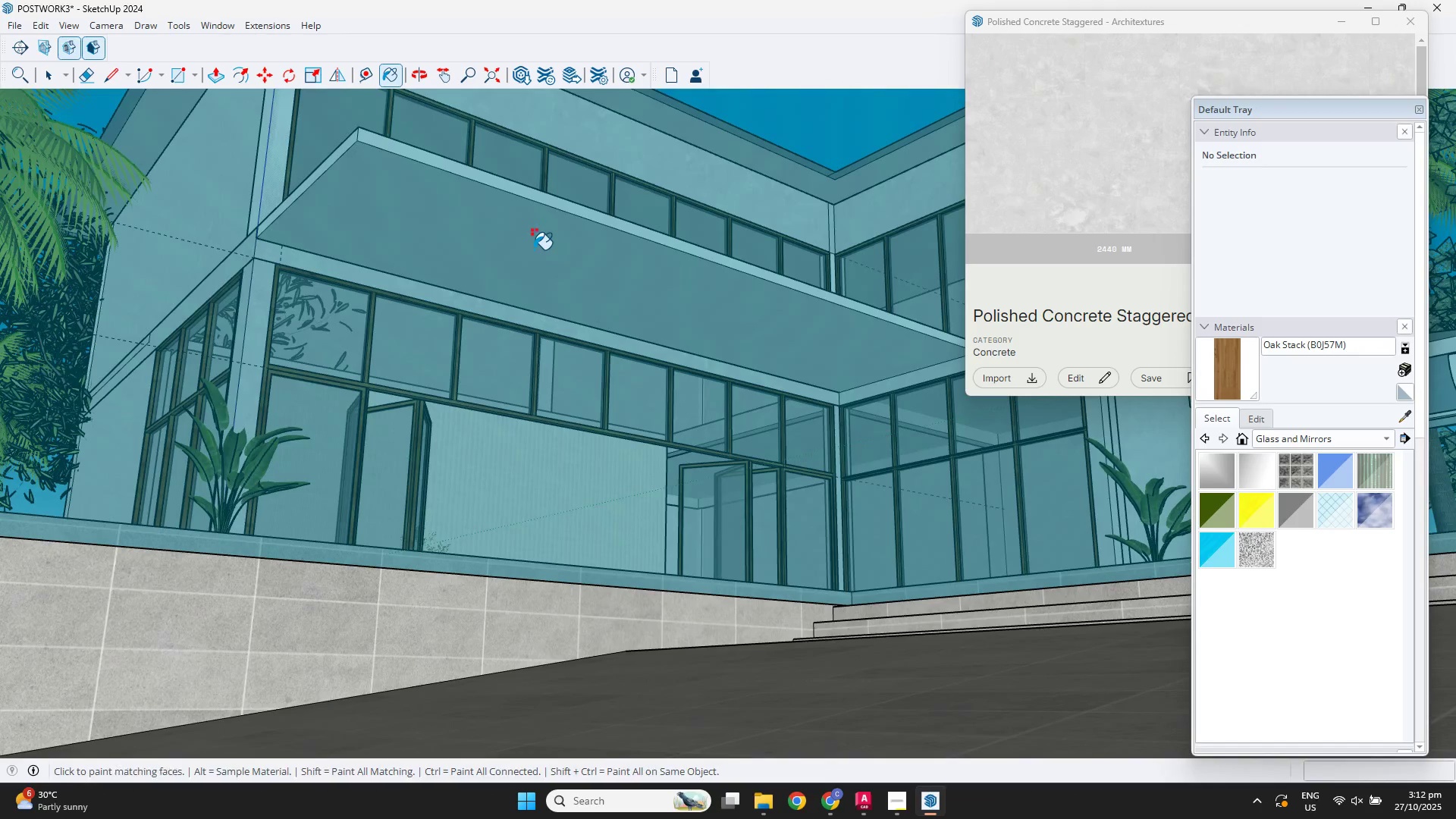 
hold_key(key=ShiftLeft, duration=0.84)
 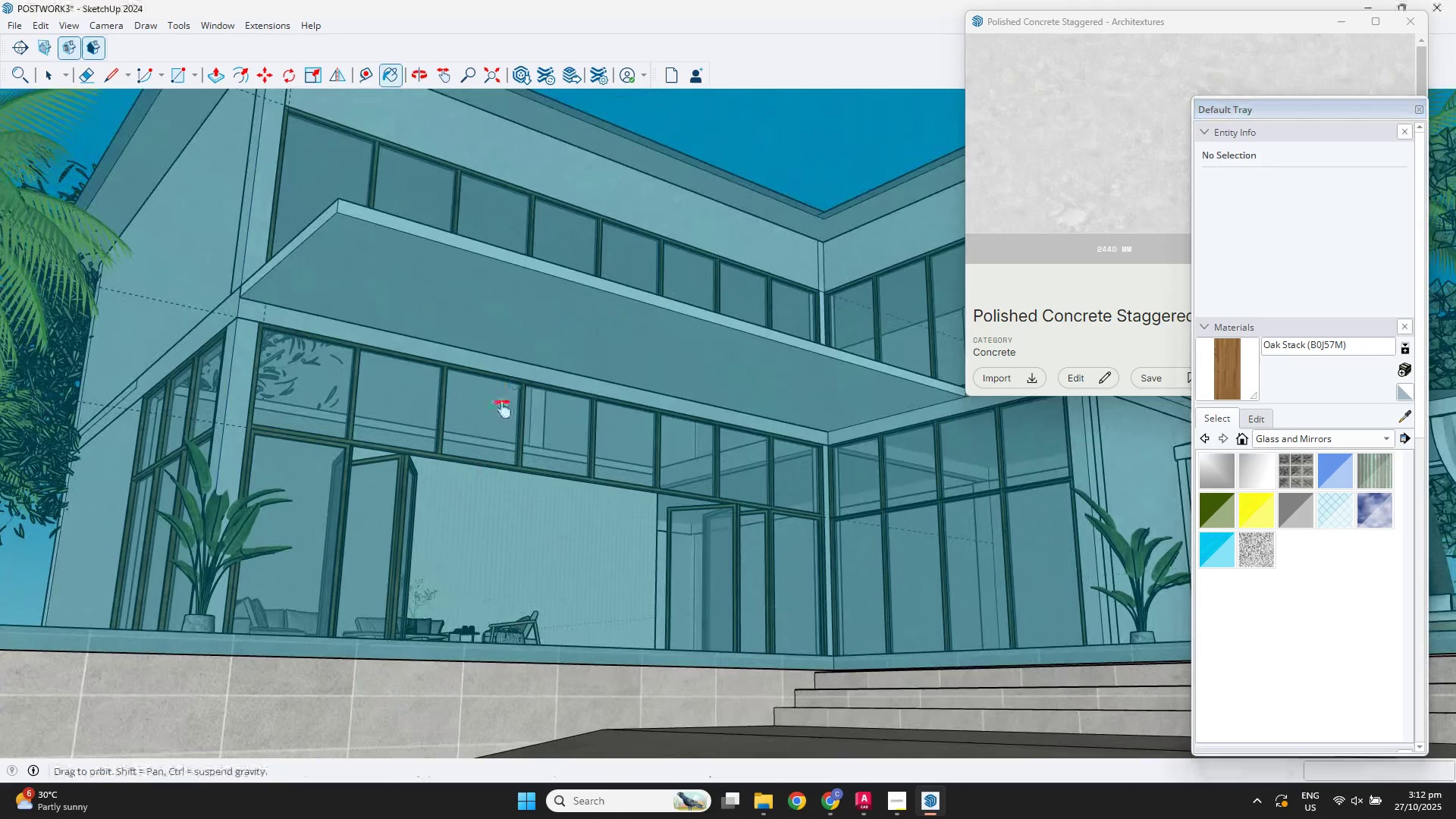 
hold_key(key=ShiftLeft, duration=0.57)
 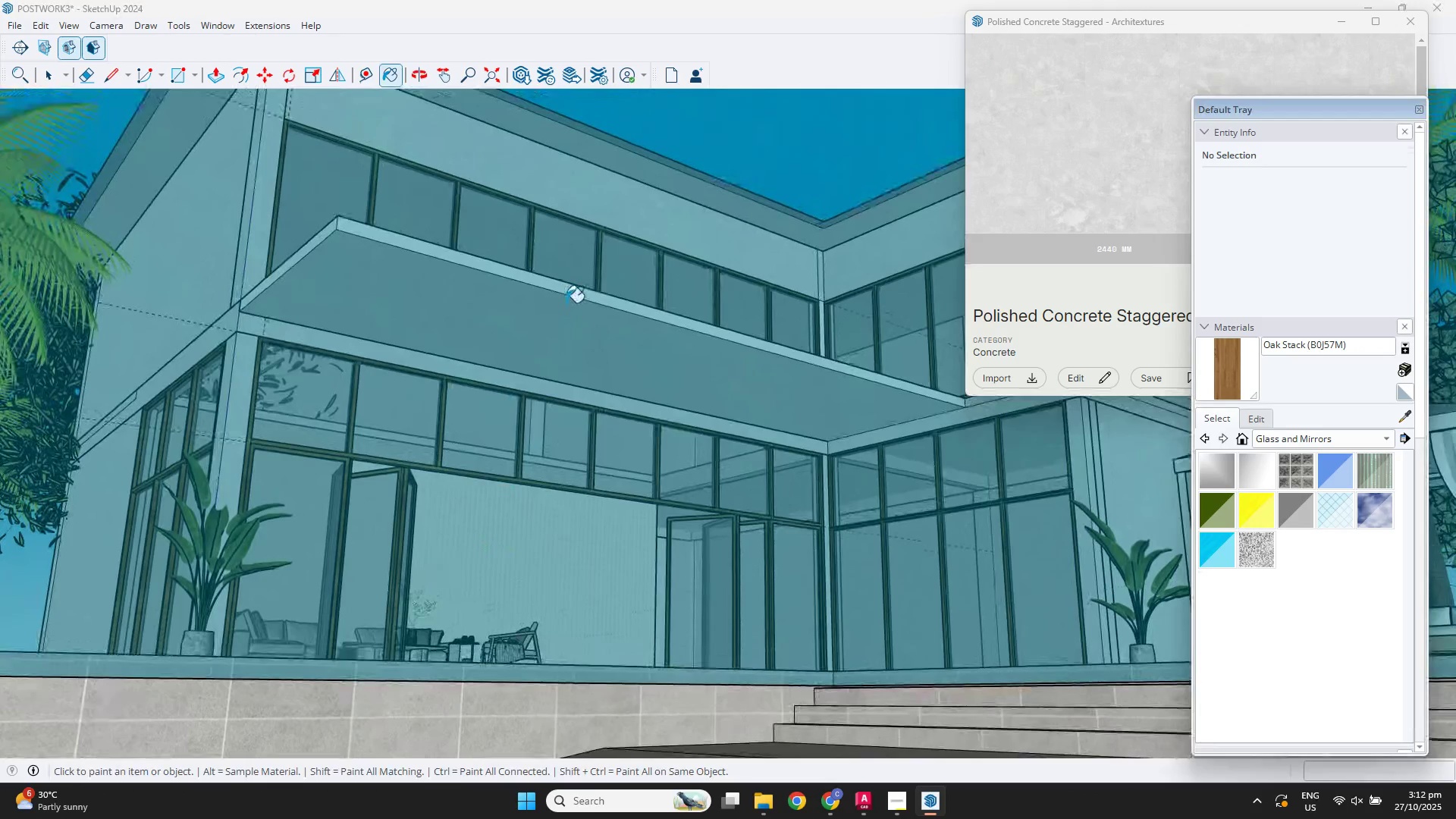 
hold_key(key=ShiftLeft, duration=0.63)
 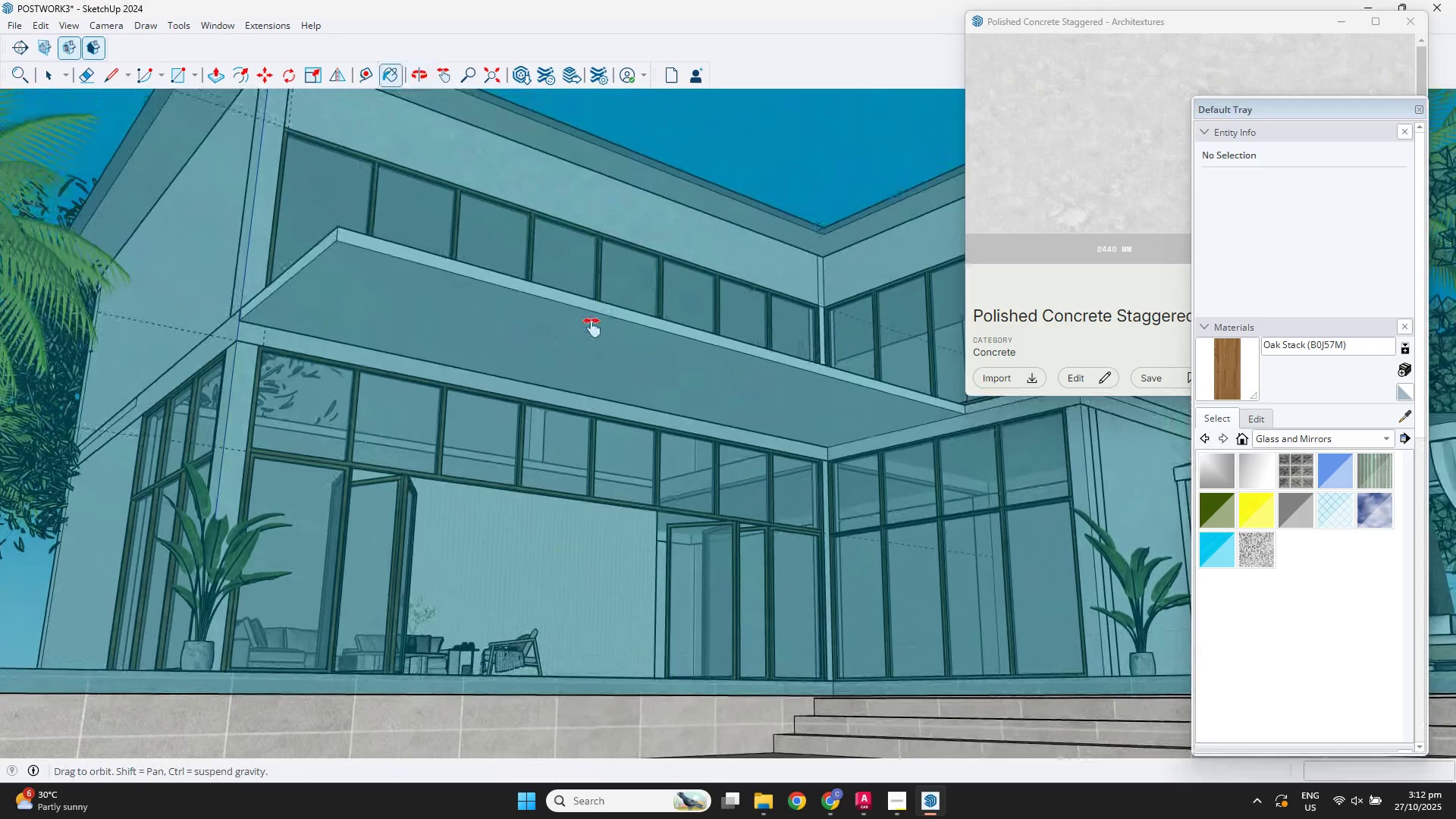 
hold_key(key=ShiftLeft, duration=0.54)
 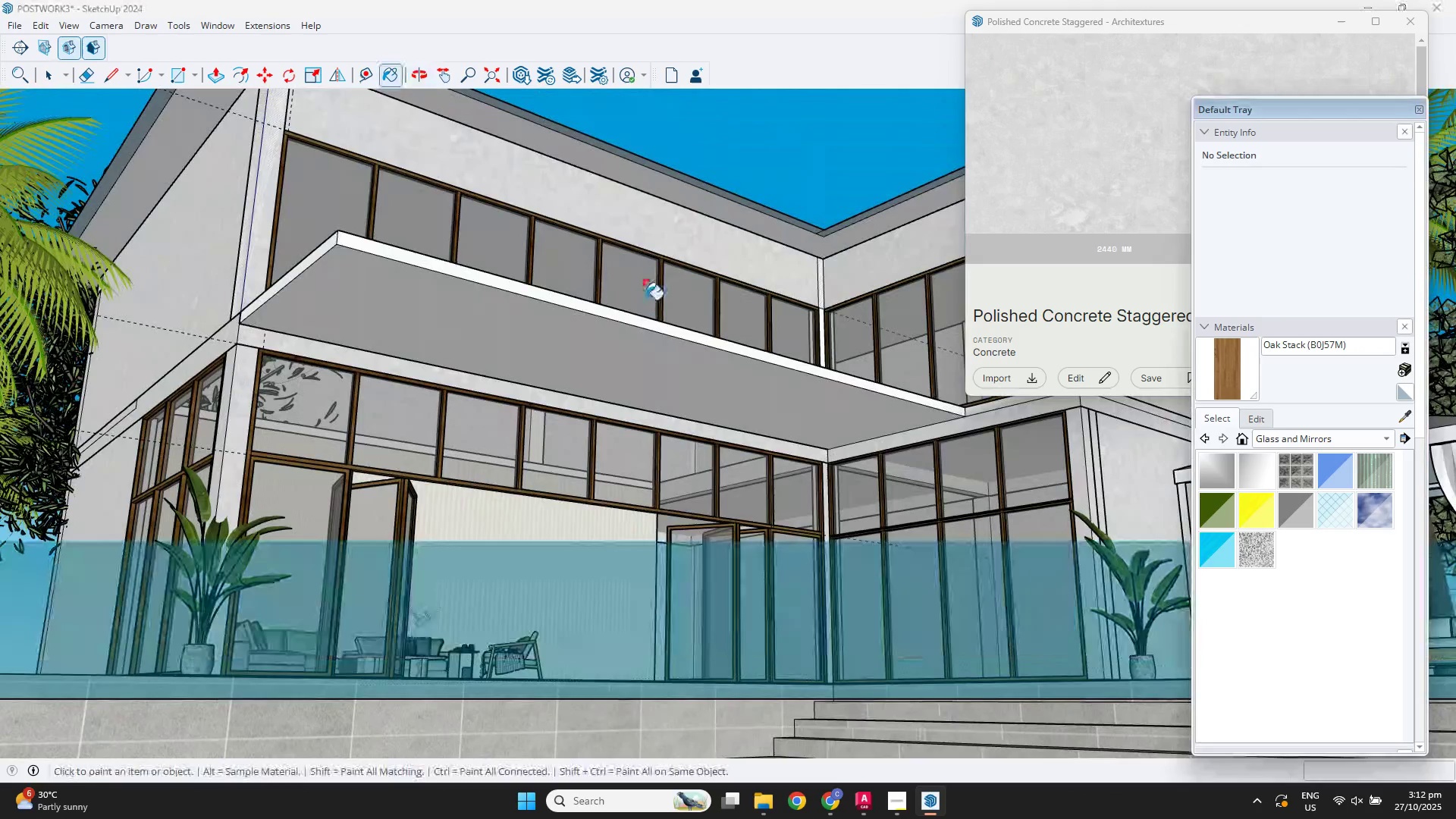 
key(Shift+ShiftLeft)
 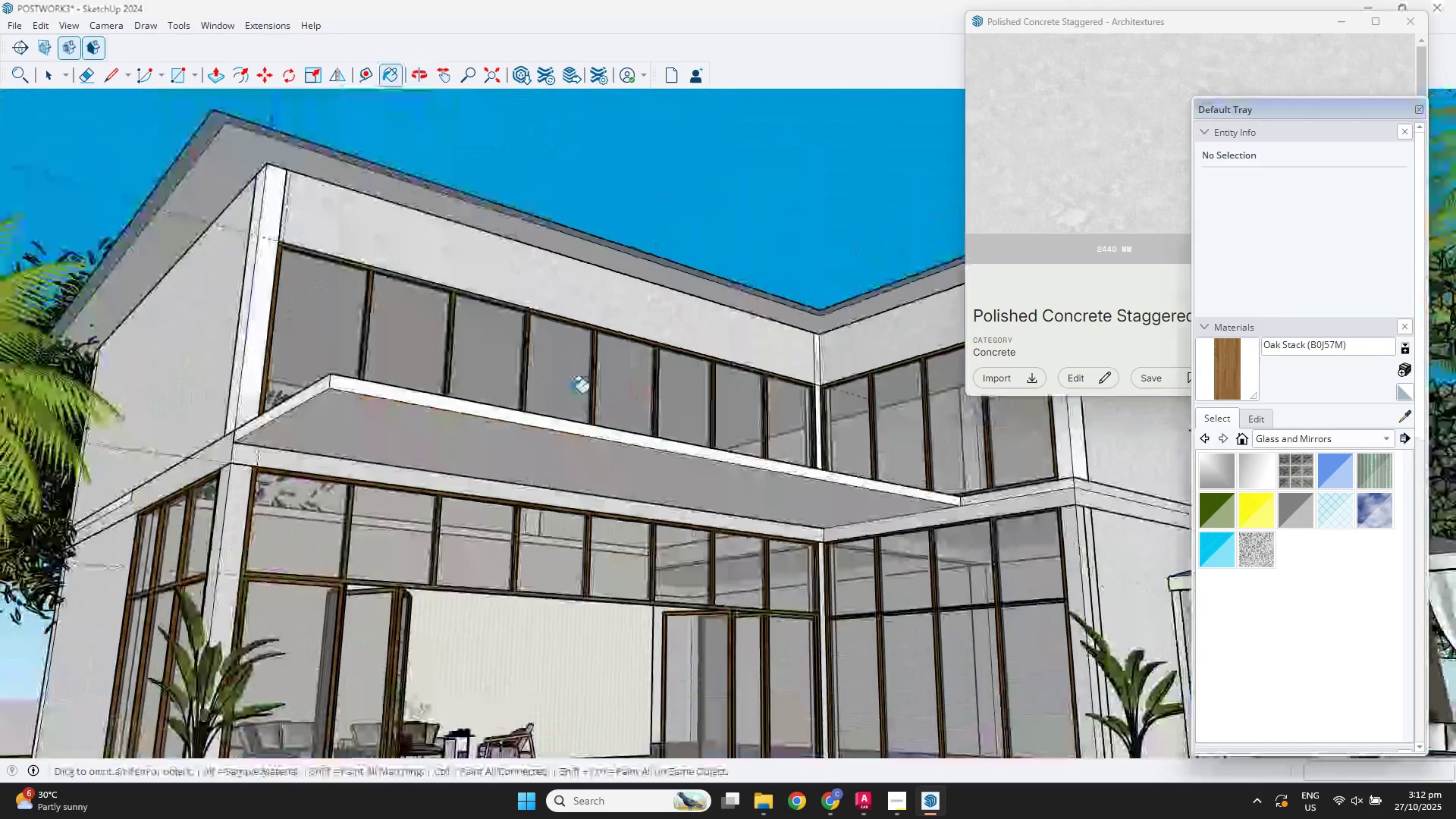 
scroll: coordinate [517, 447], scroll_direction: up, amount: 3.0
 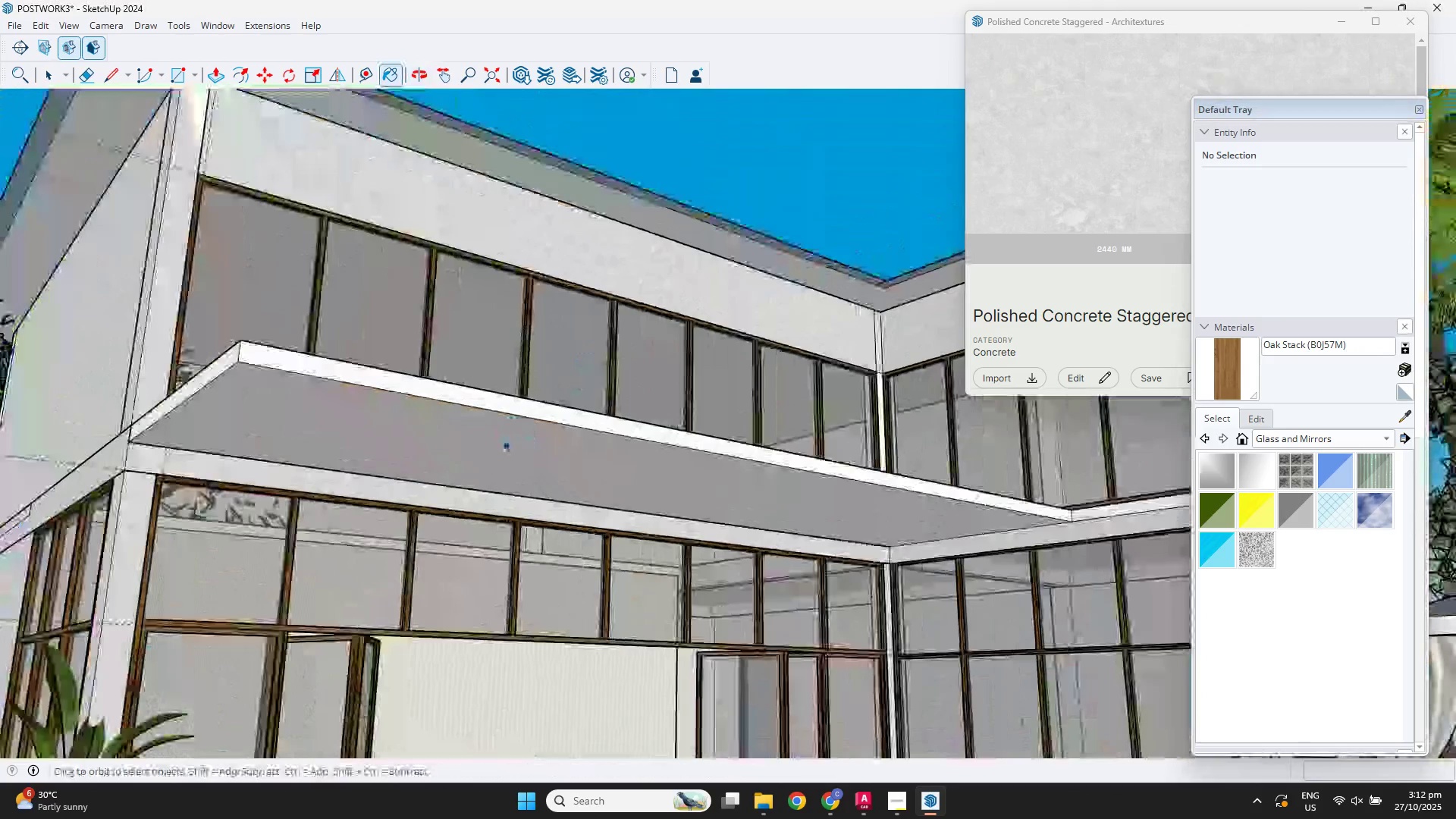 
key(Space)
 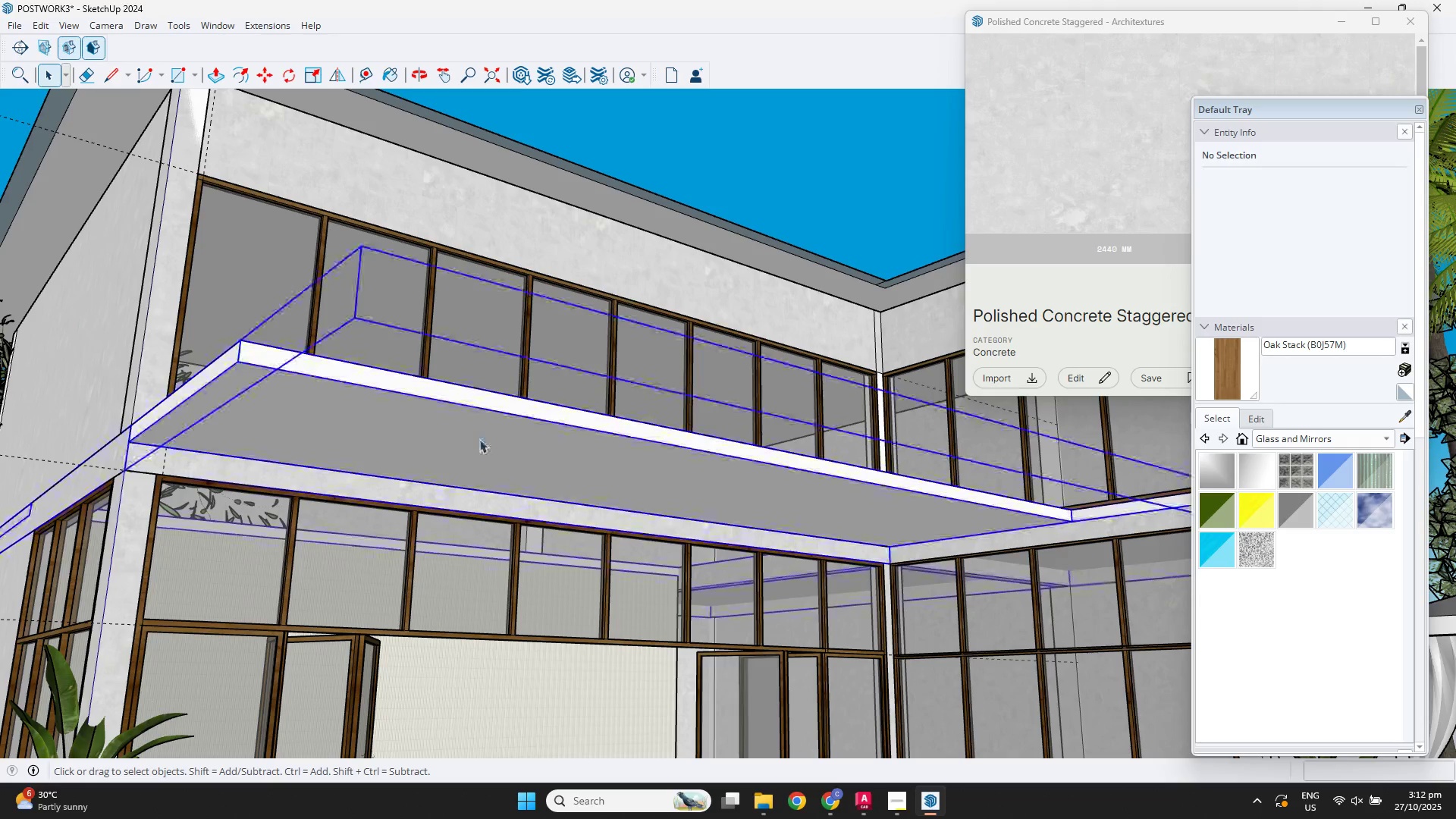 
double_click([479, 439])
 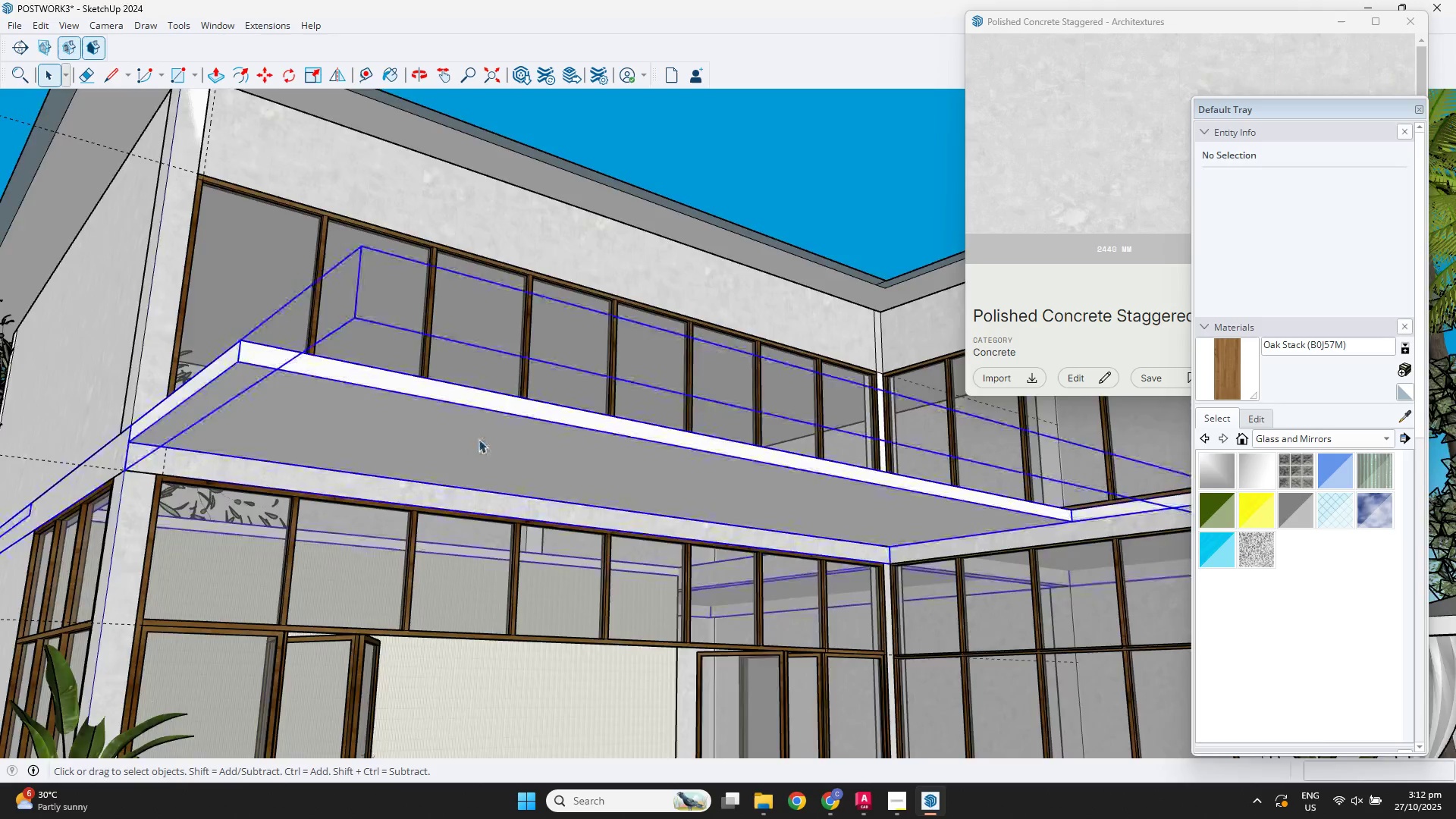 
triple_click([479, 439])
 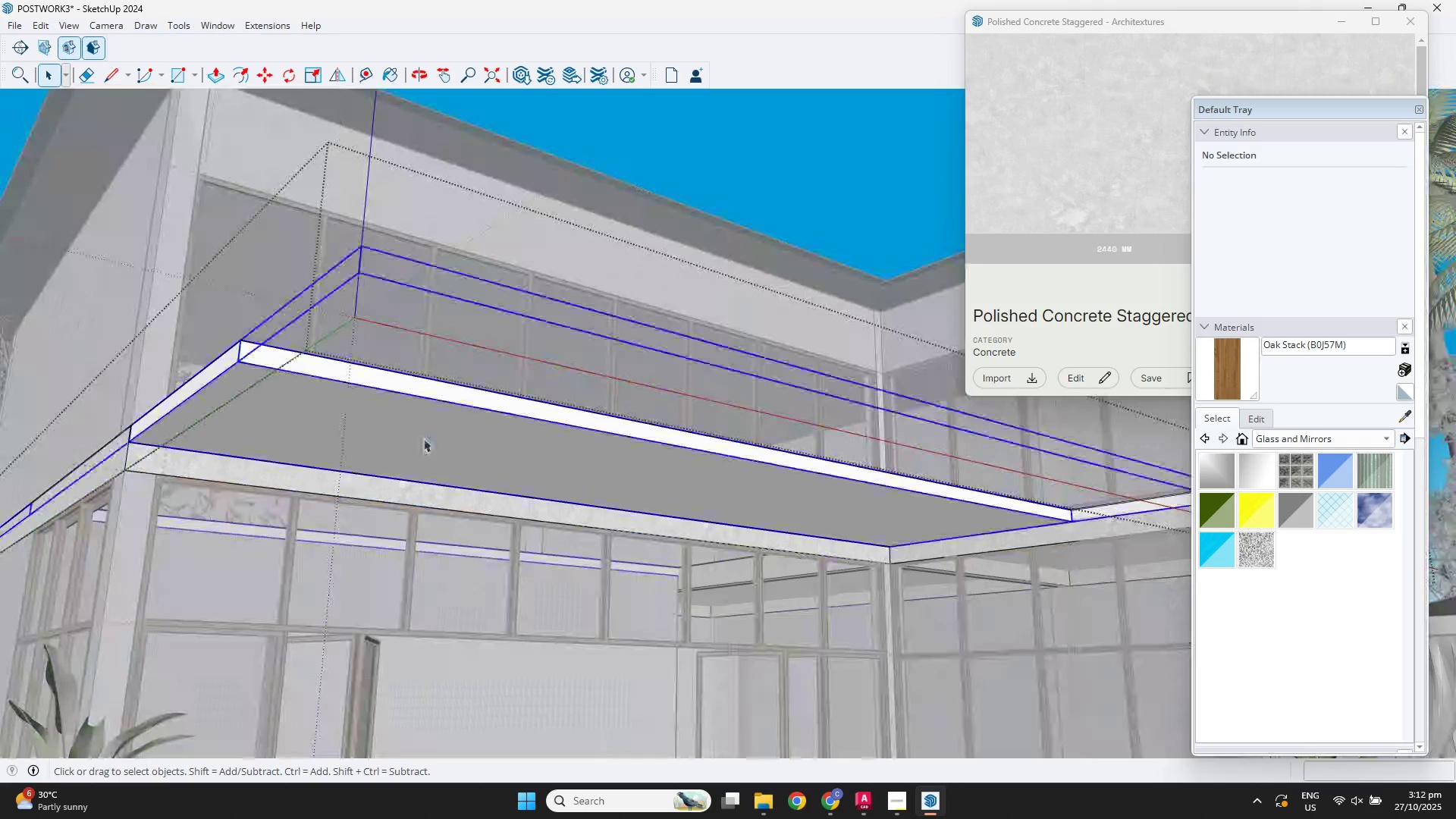 
triple_click([423, 438])
 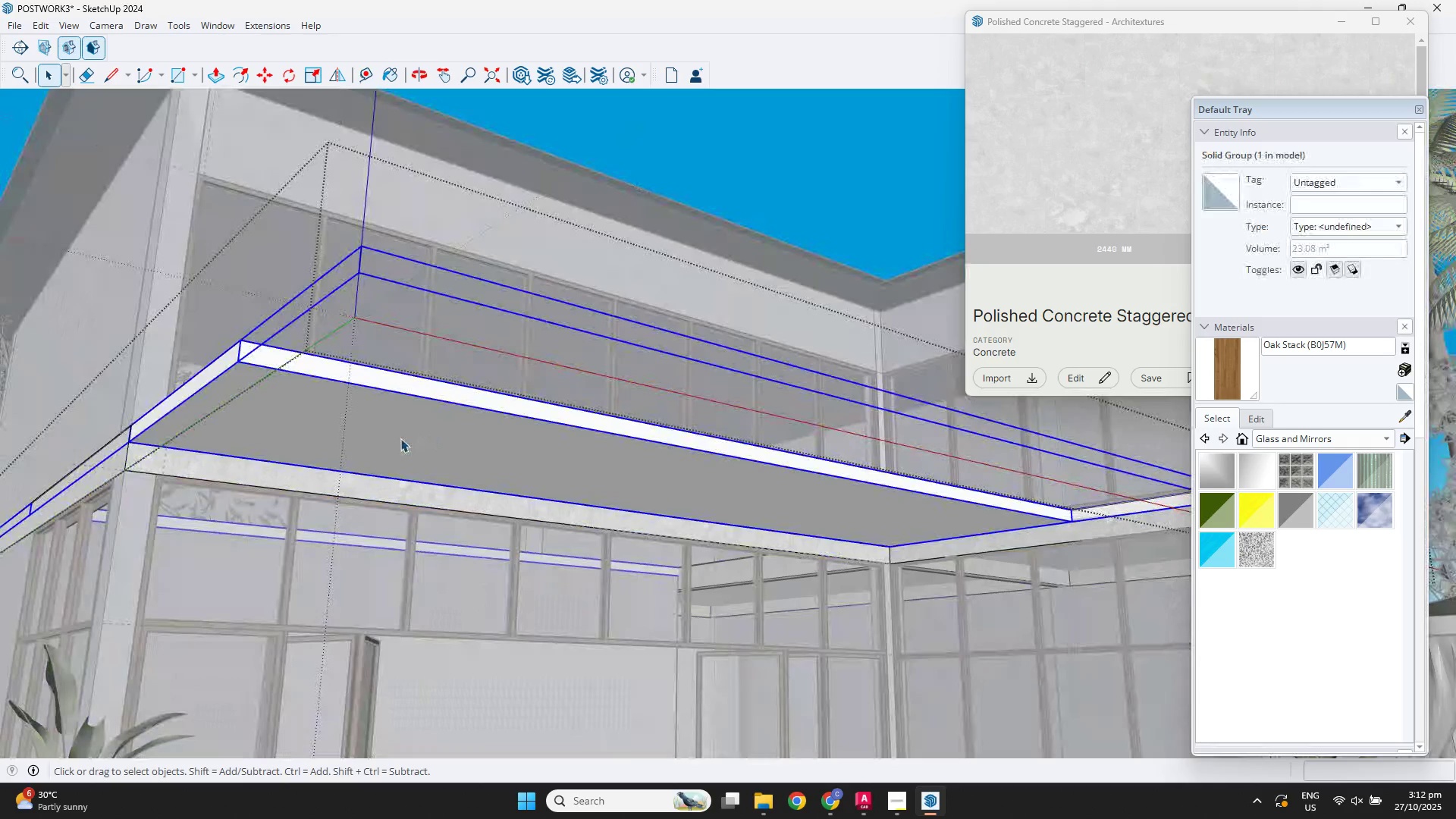 
double_click([400, 438])
 